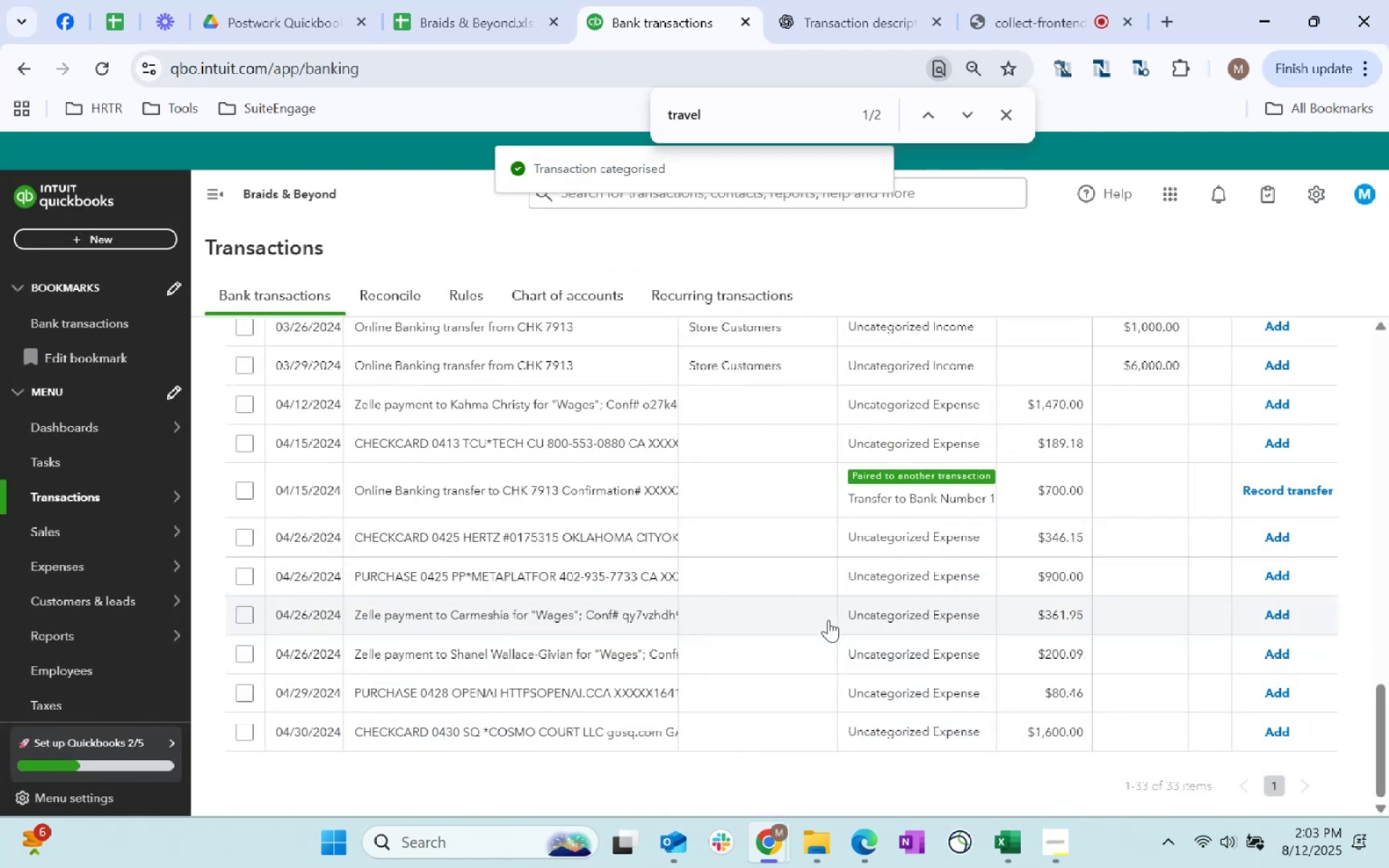 
left_click([753, 538])
 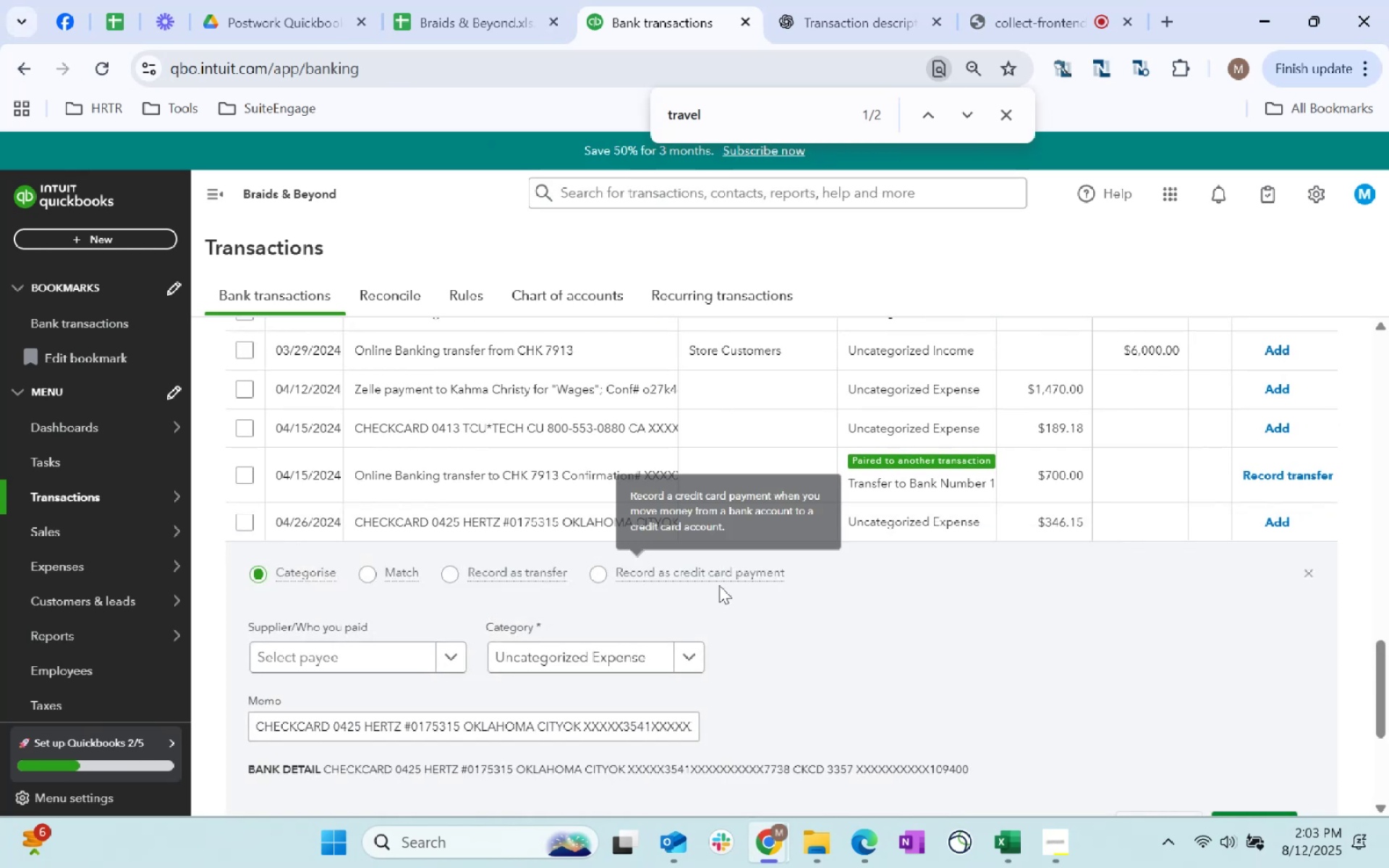 
key(Alt+AltLeft)
 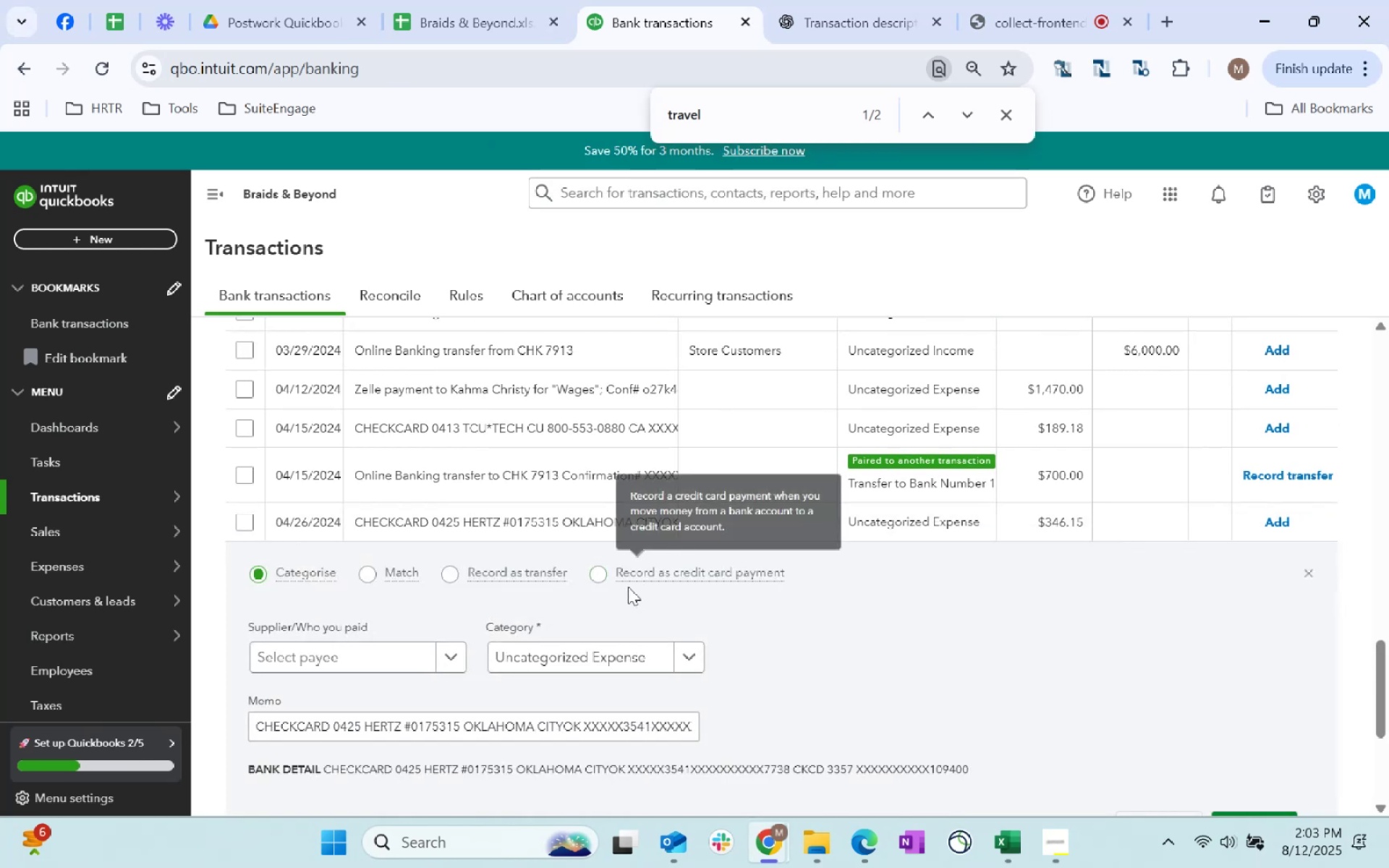 
key(Tab)
type(hert)
key(Backspace)
key(Backspace)
type(rtz)
 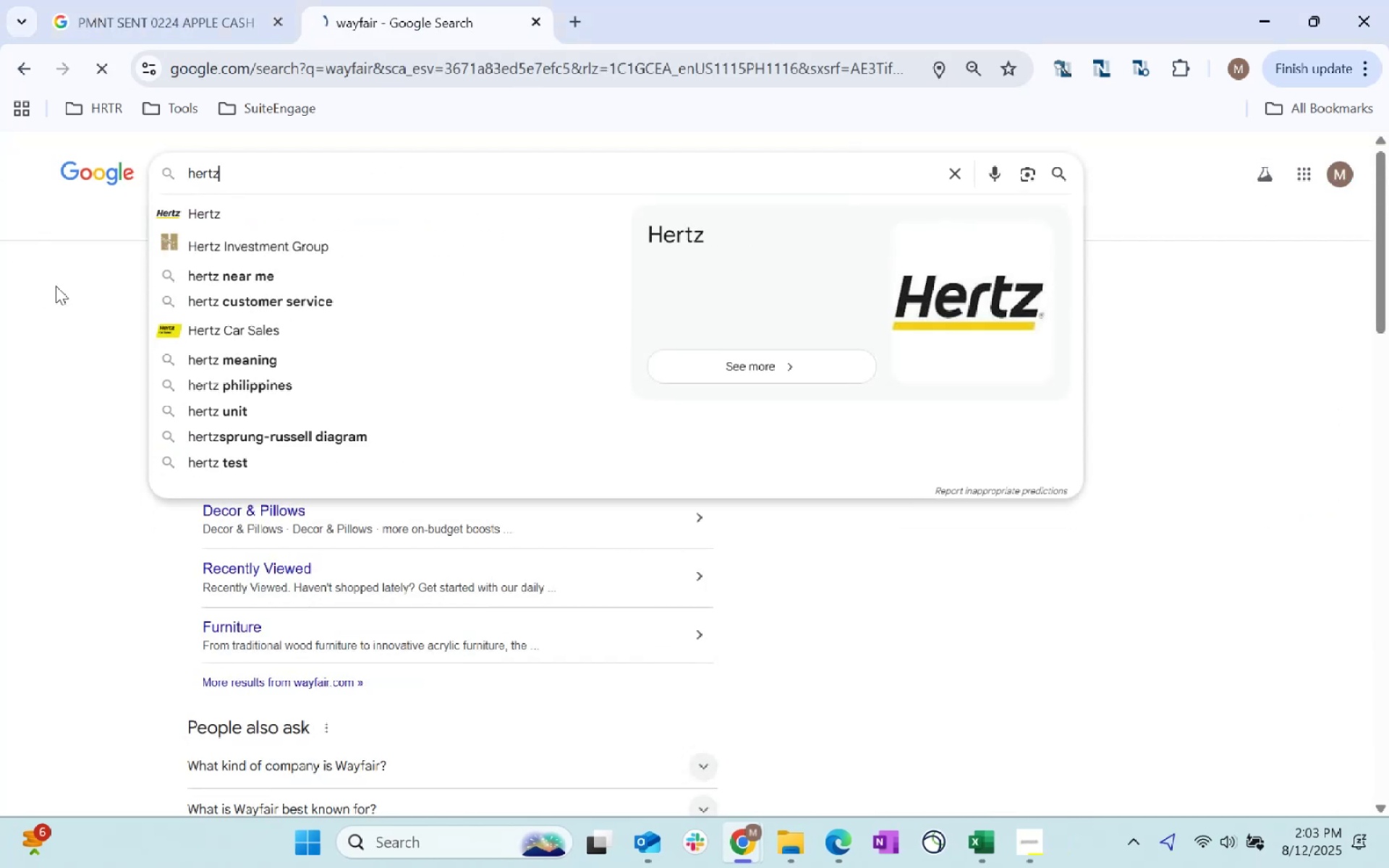 
left_click_drag(start_coordinate=[316, 176], to_coordinate=[0, 220])
 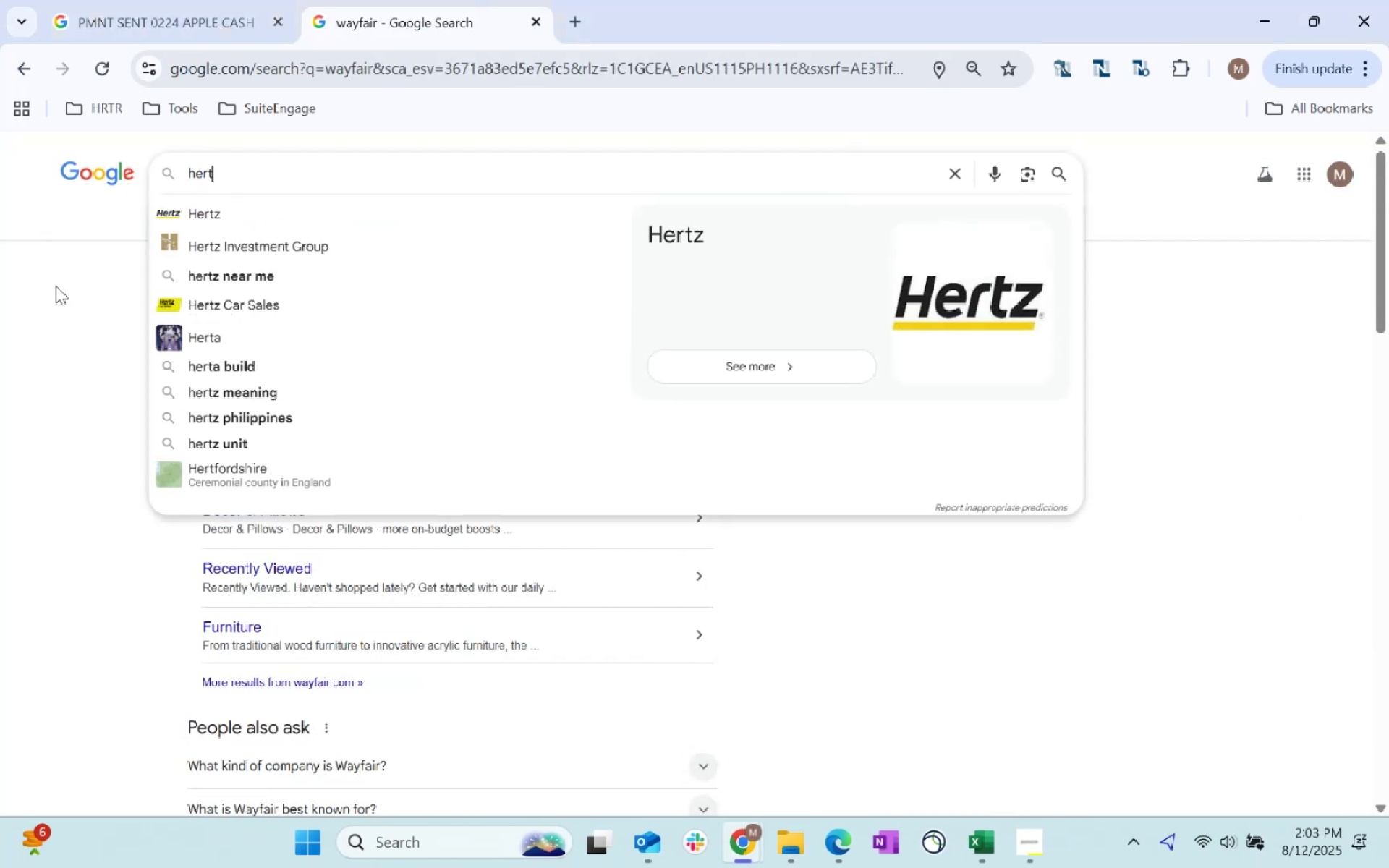 
key(Enter)
 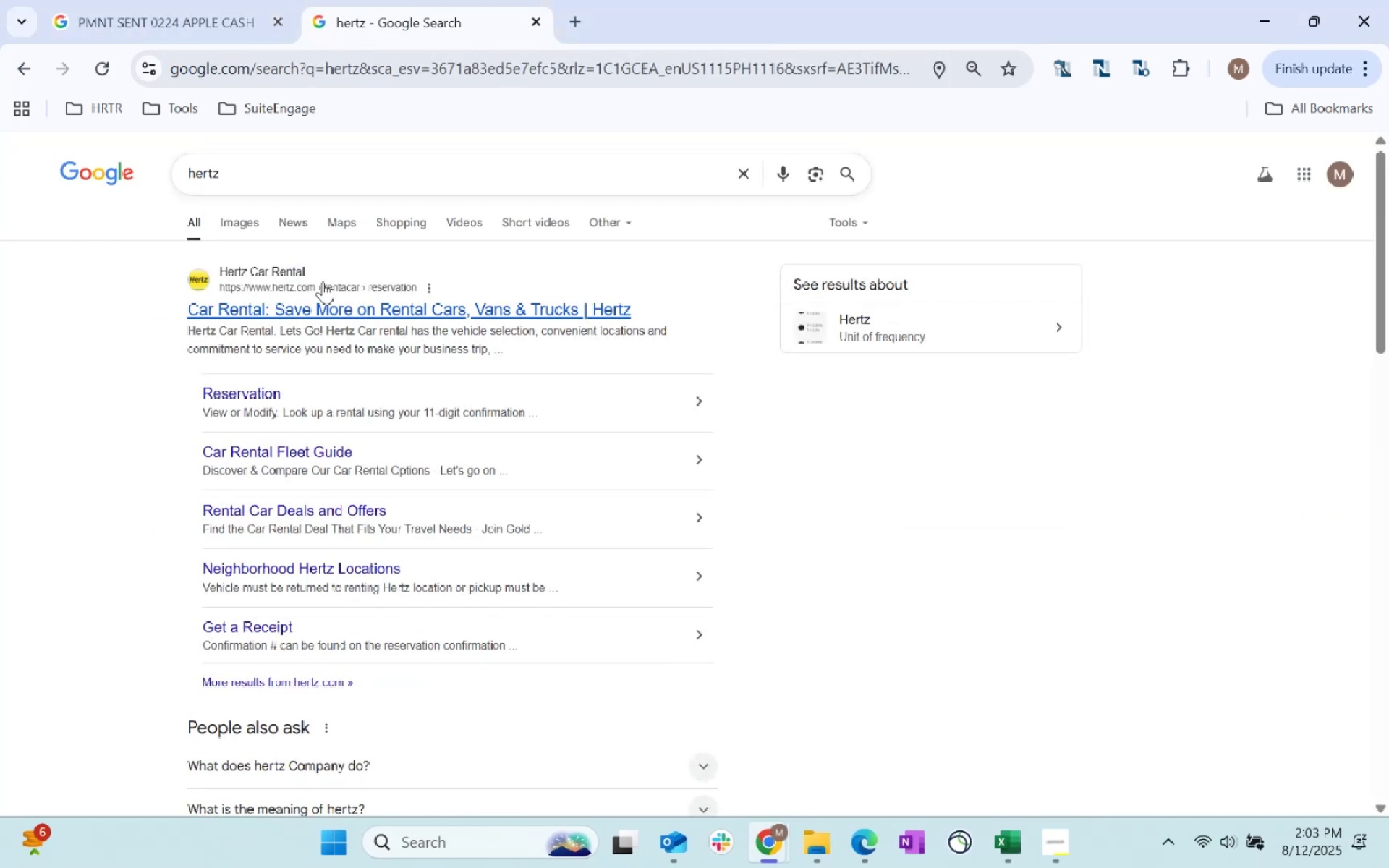 
key(Alt+AltLeft)
 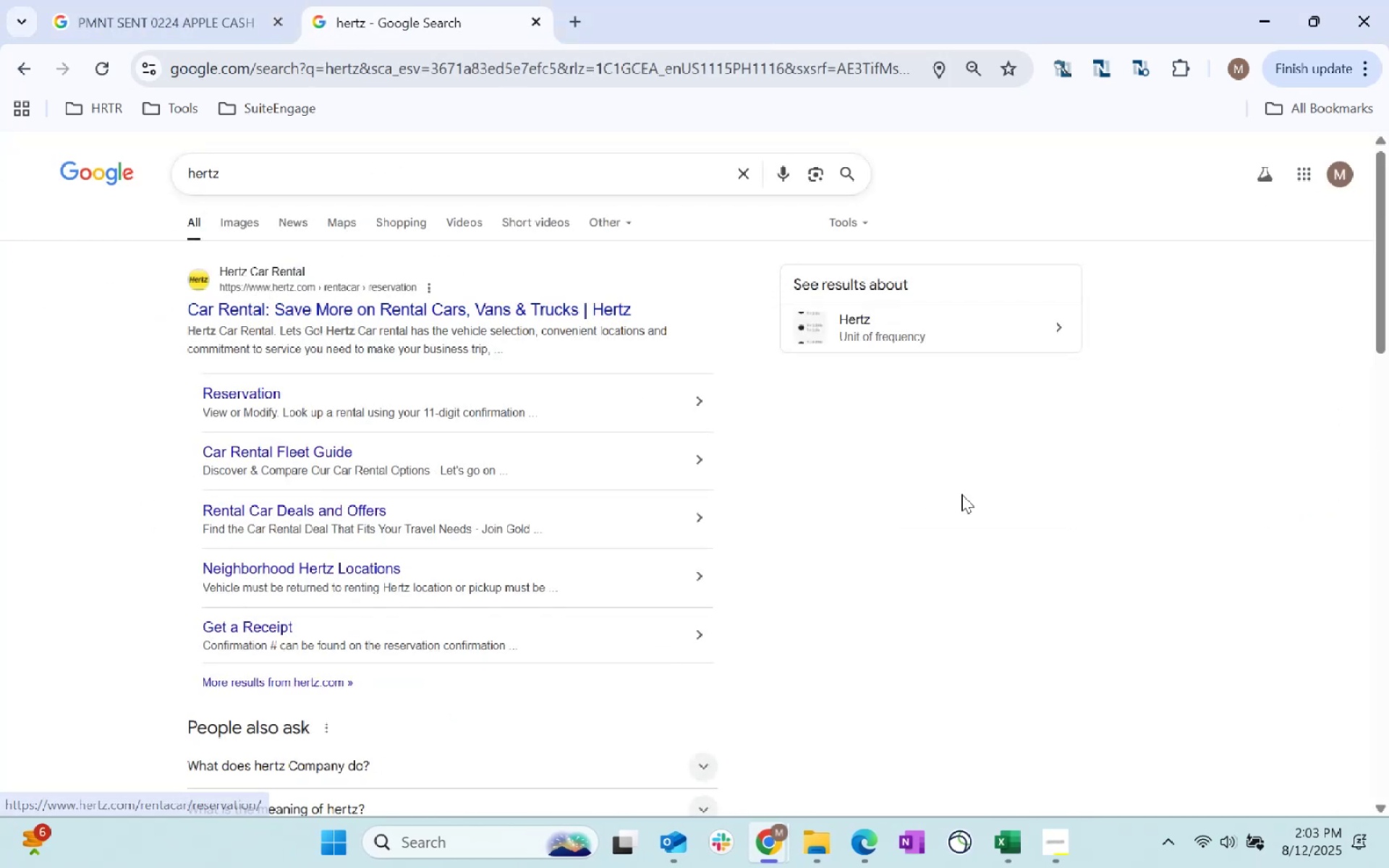 
key(Alt+Tab)
 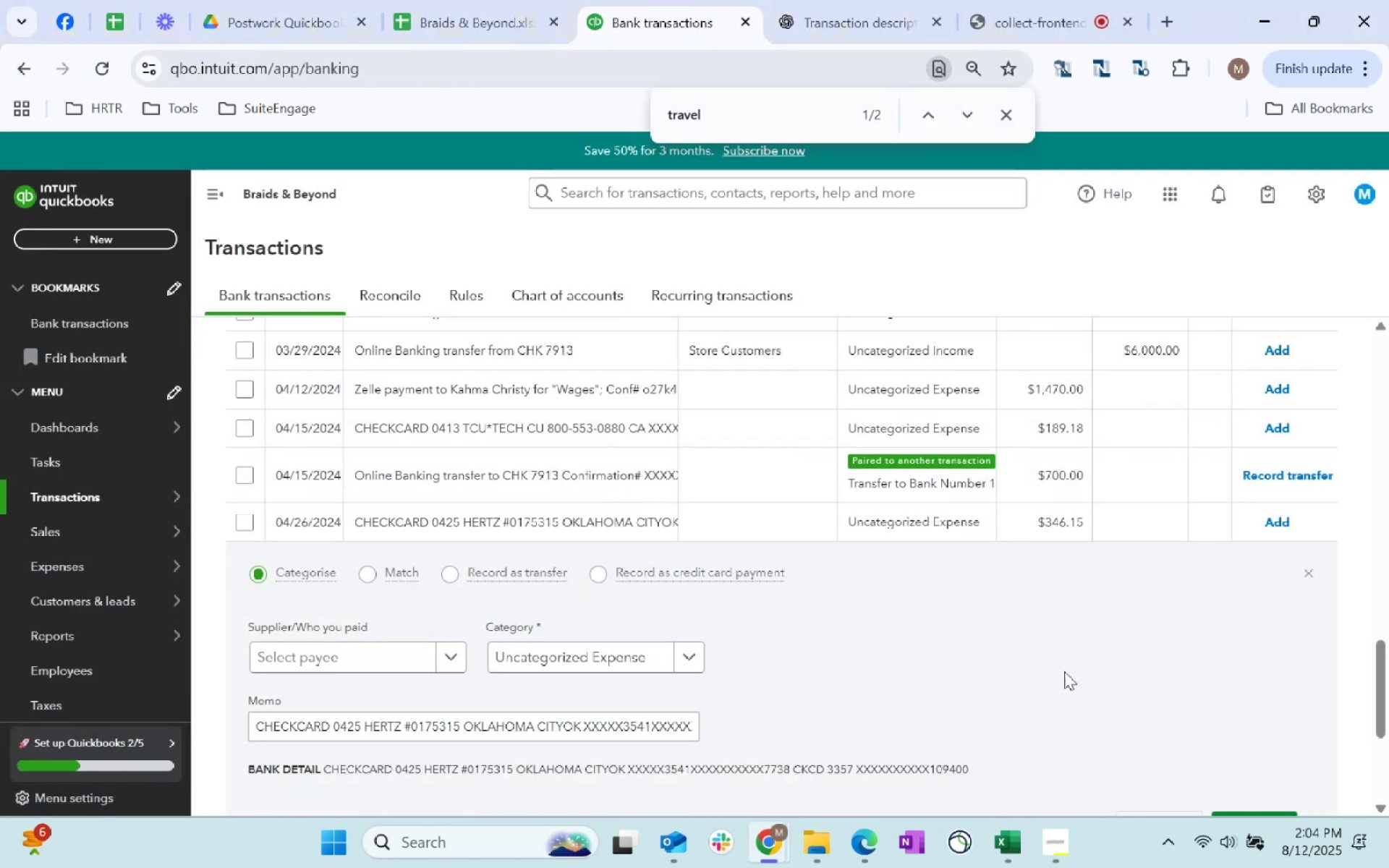 
left_click([378, 649])
 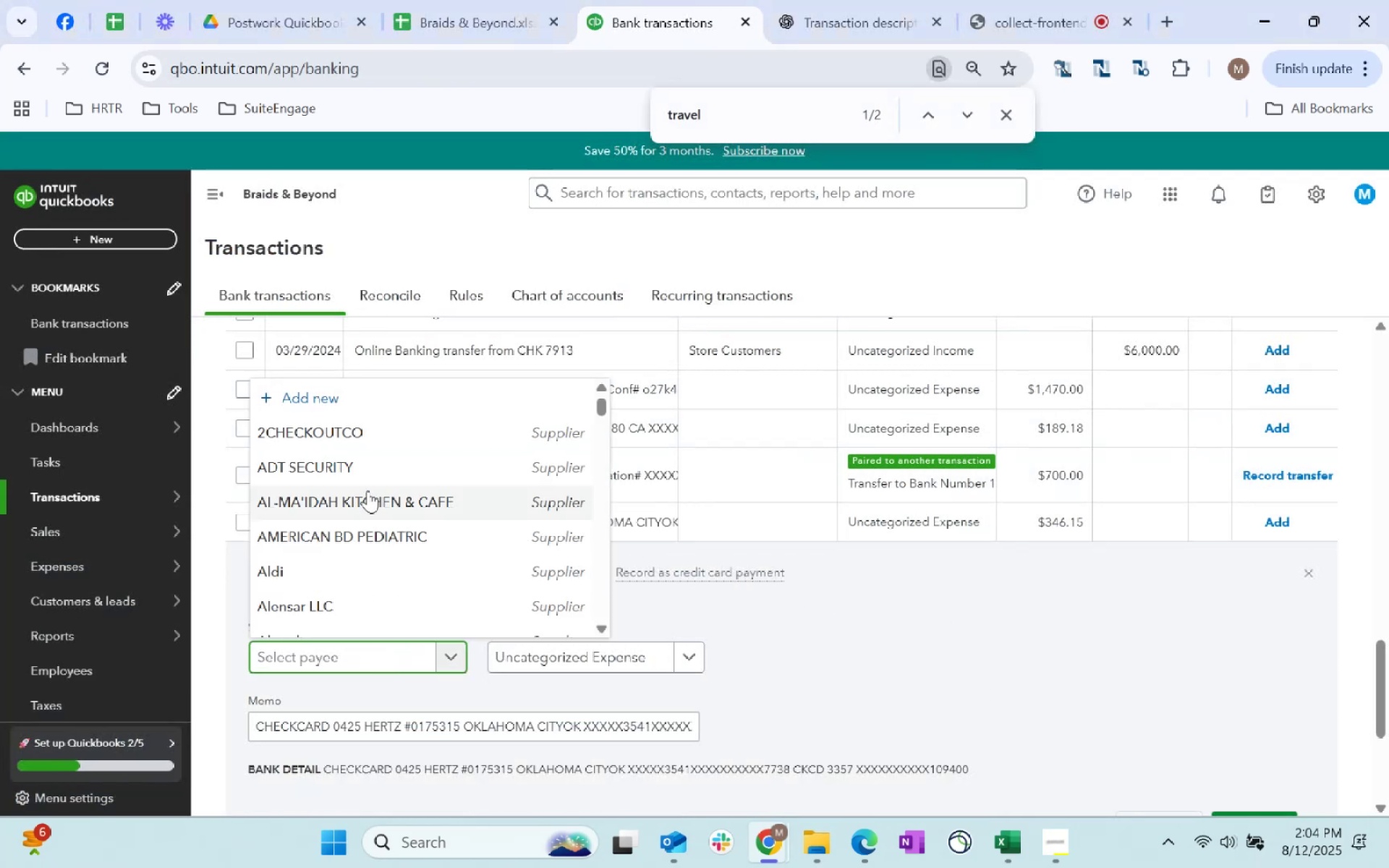 
left_click([344, 401])
 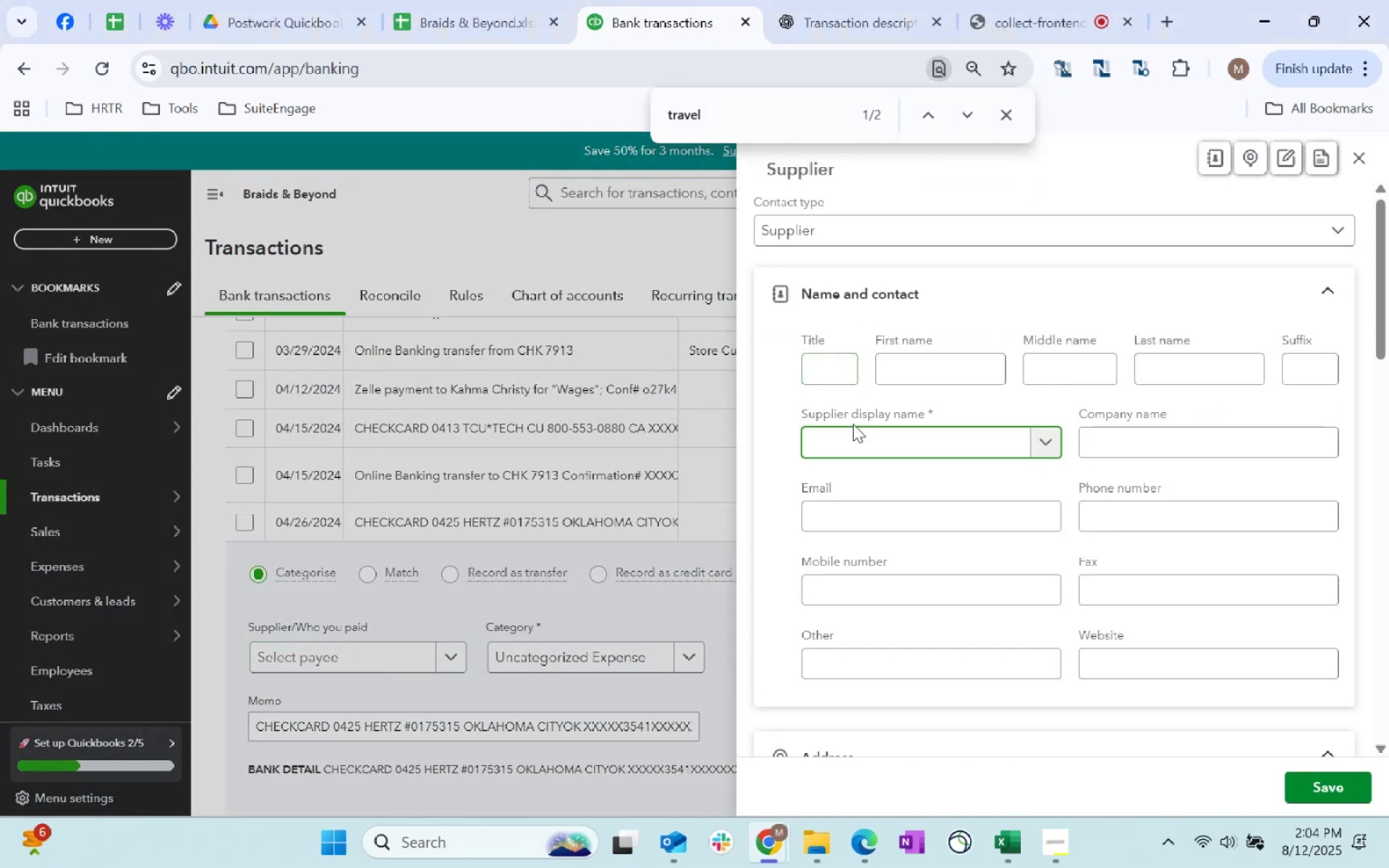 
type(Hertz)
 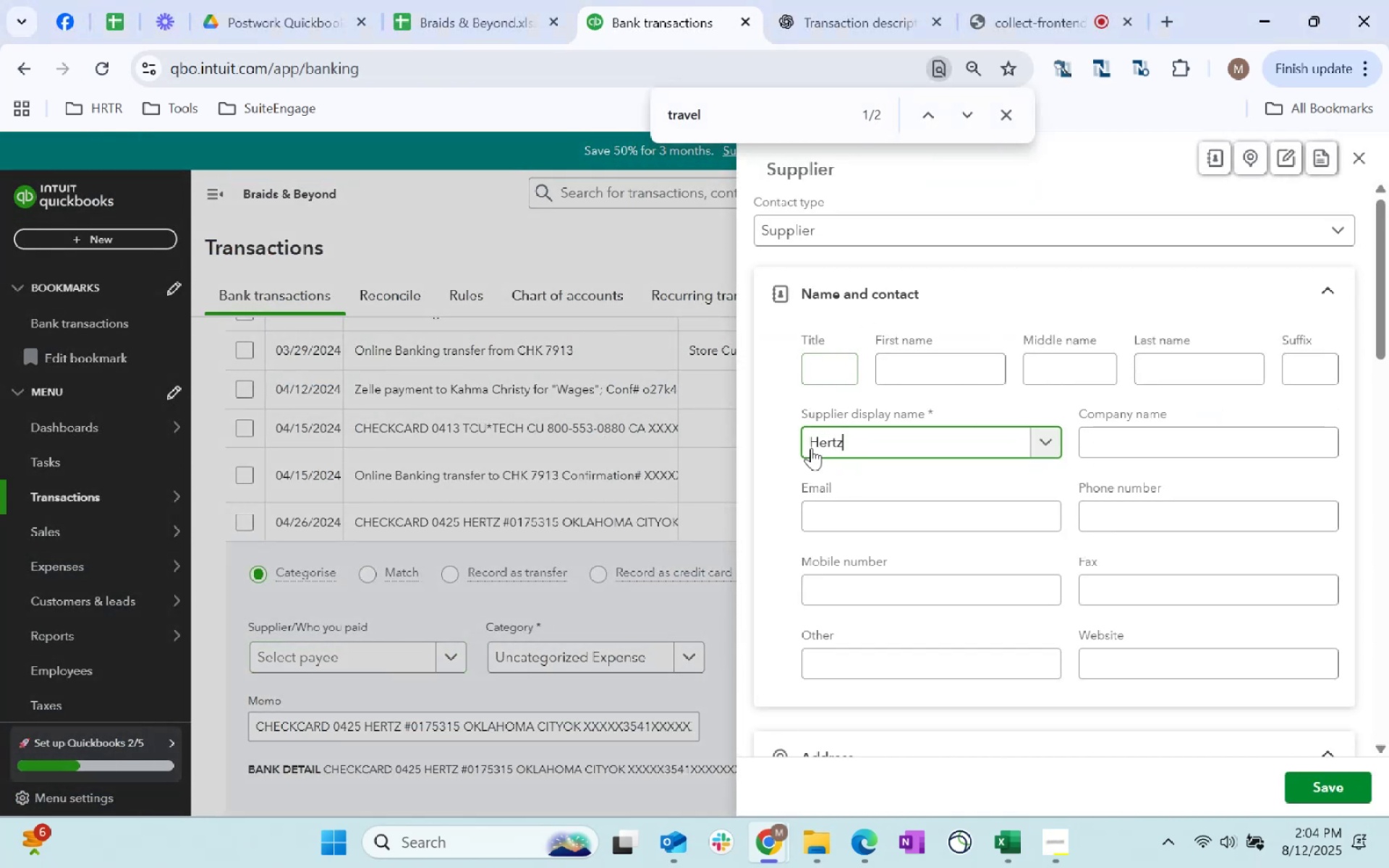 
scroll: coordinate [975, 507], scroll_direction: down, amount: 72.0
 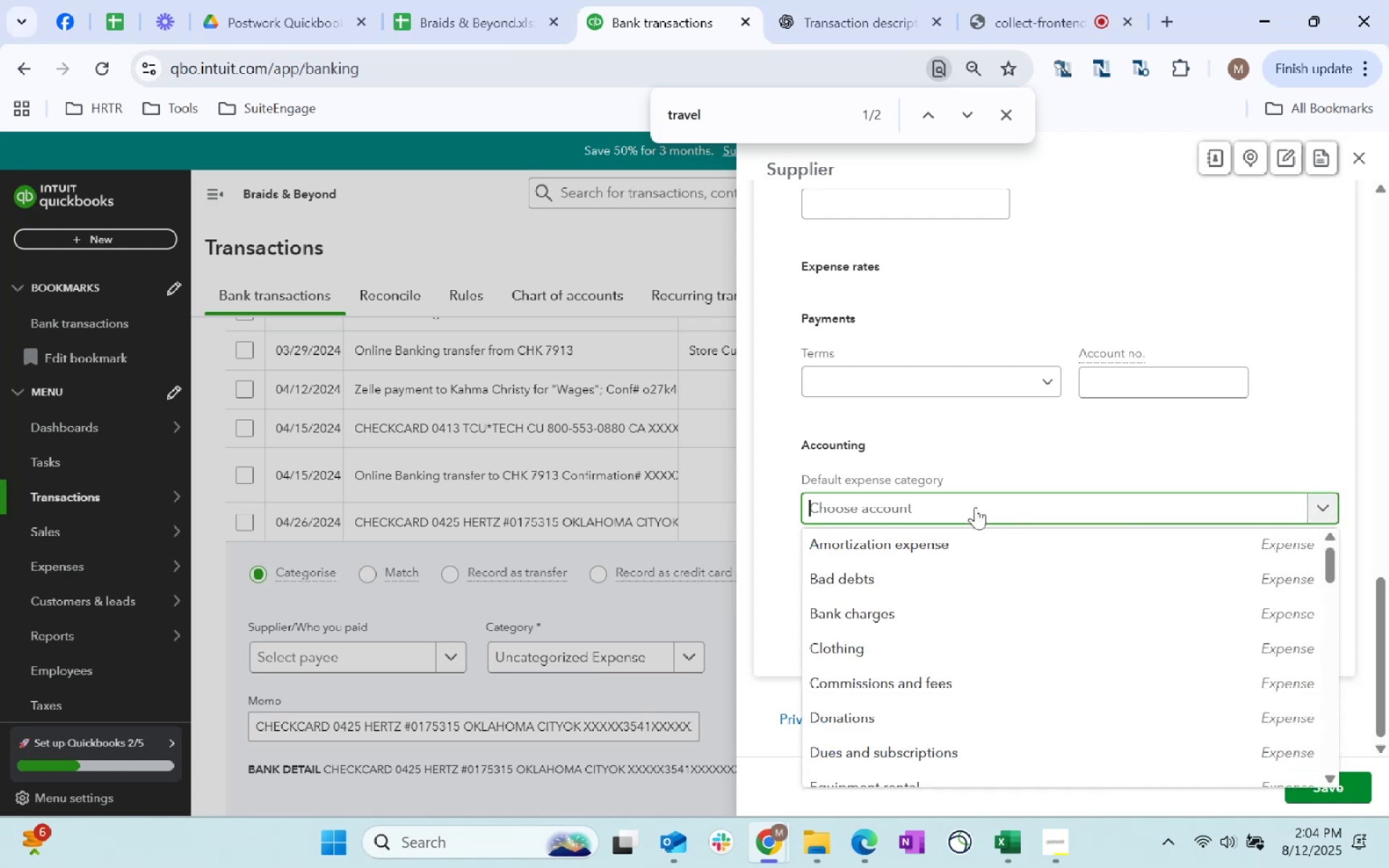 
left_click([975, 507])
 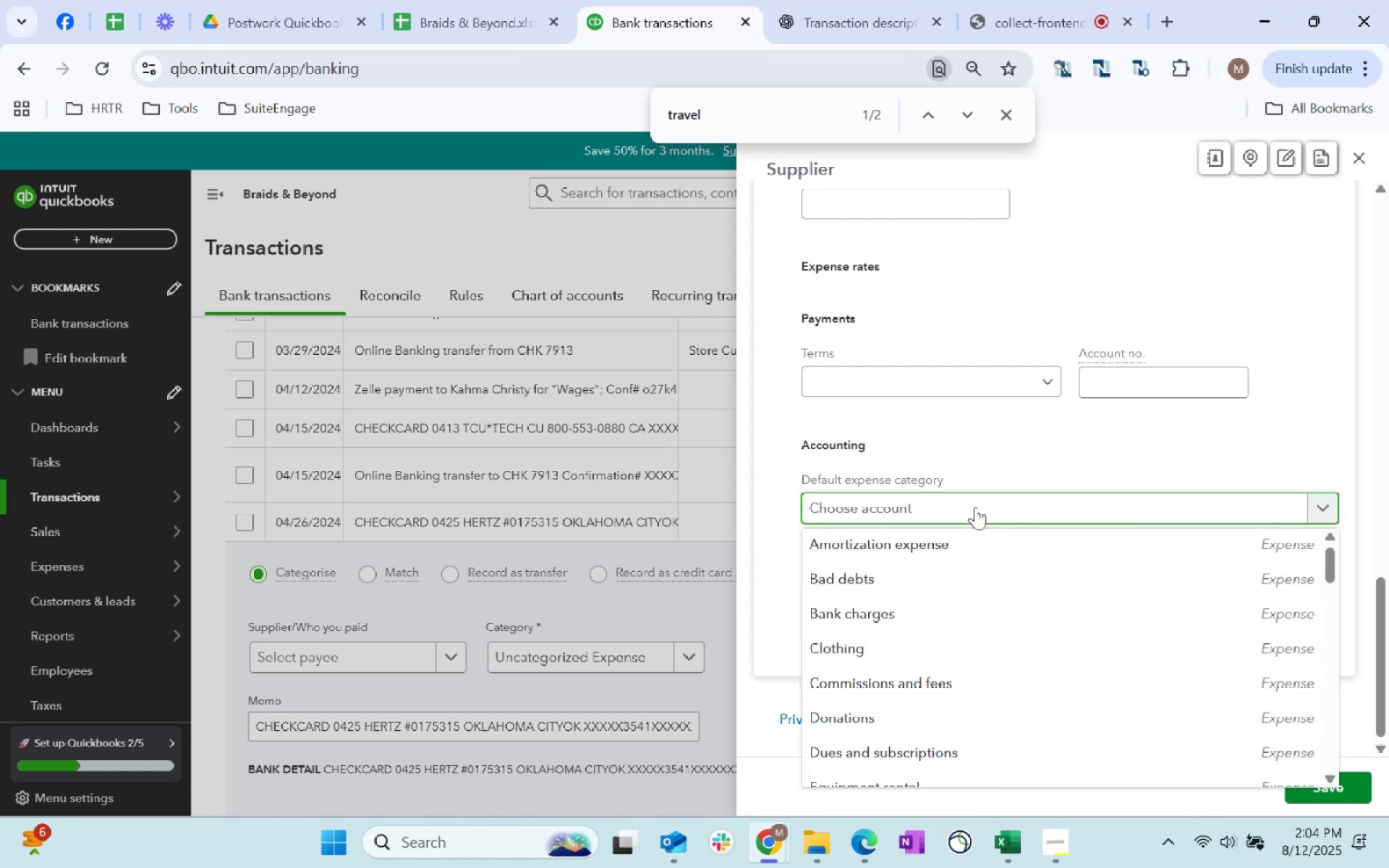 
type(EQUI)
 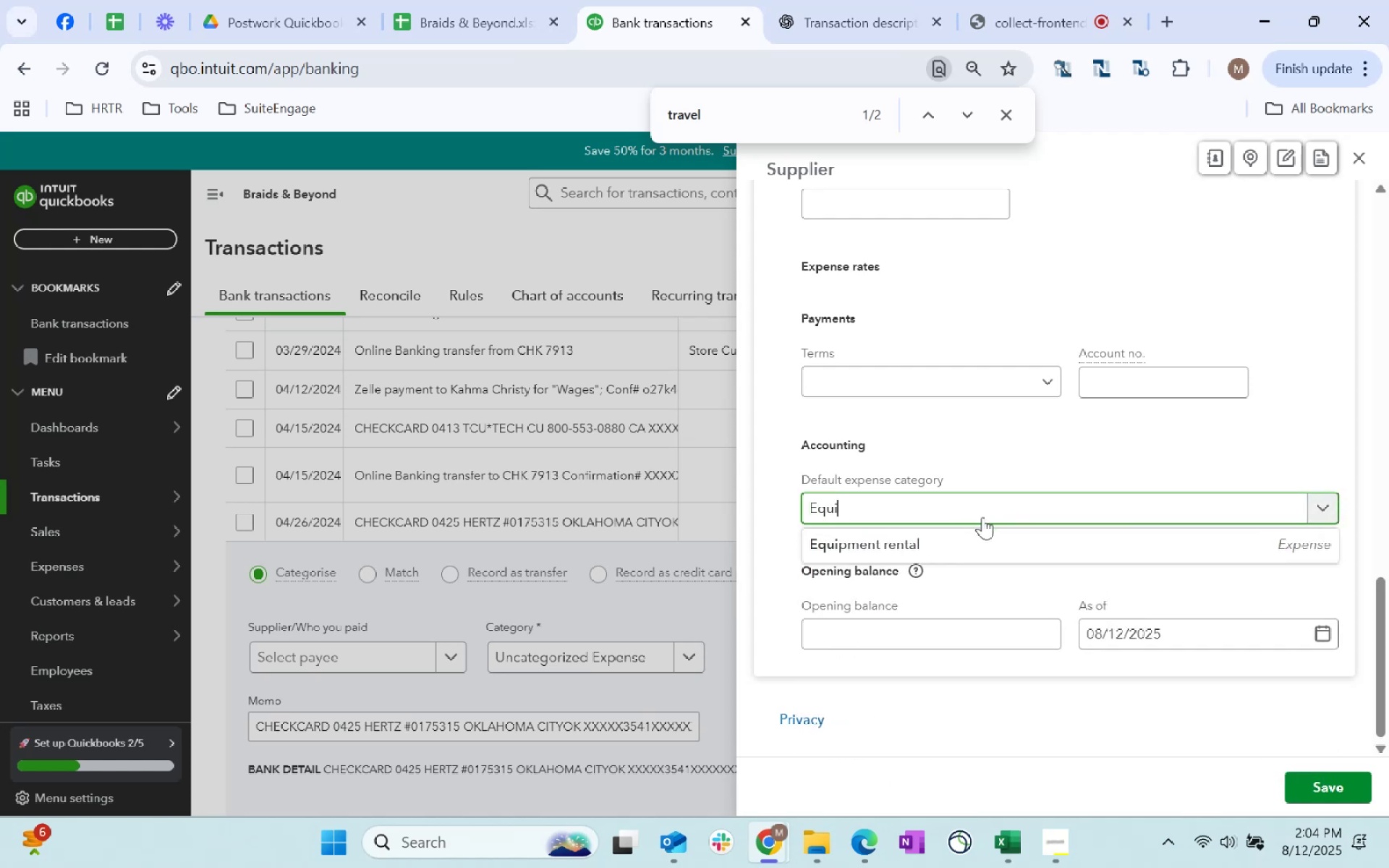 
left_click([981, 537])
 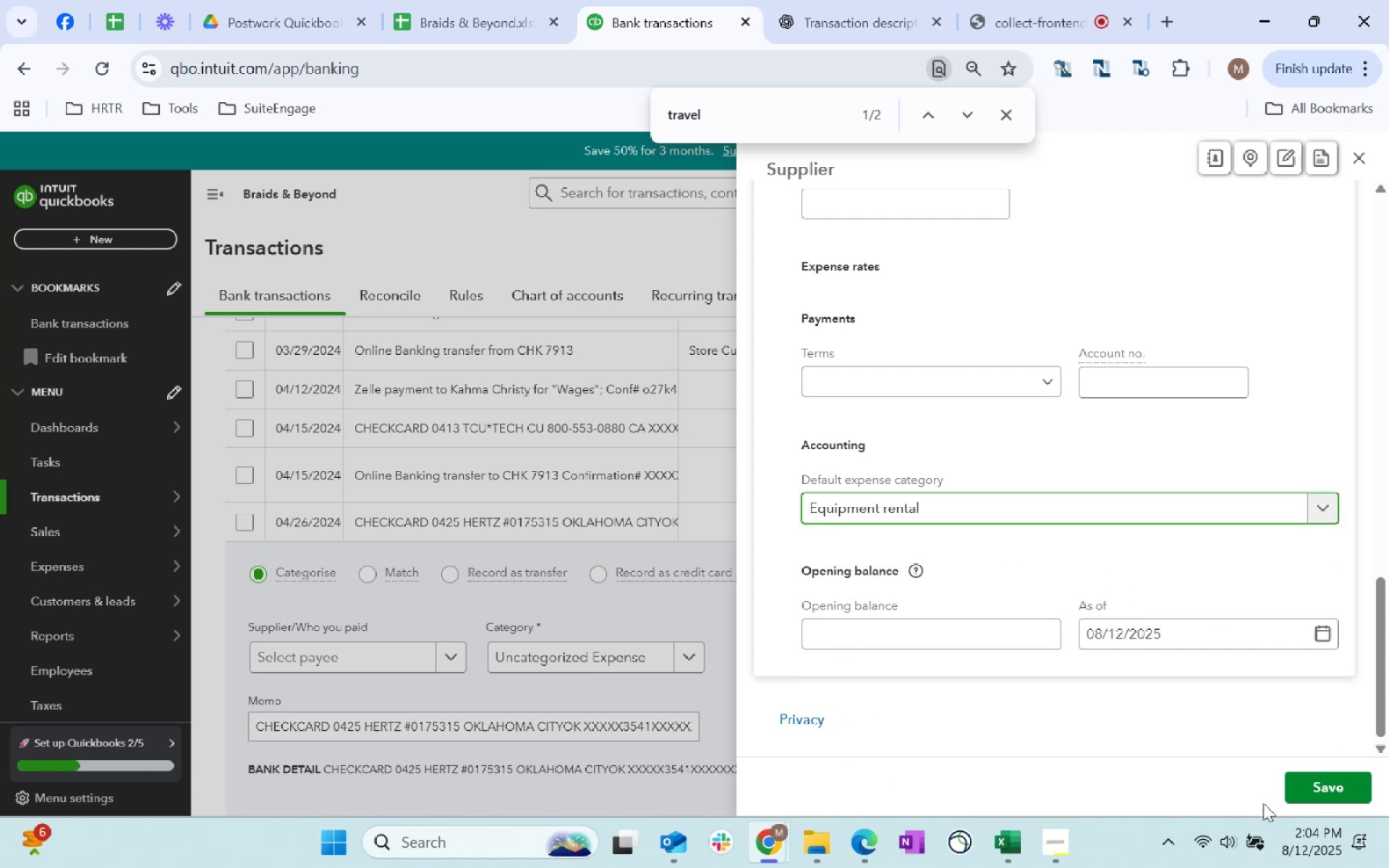 
left_click([1331, 780])
 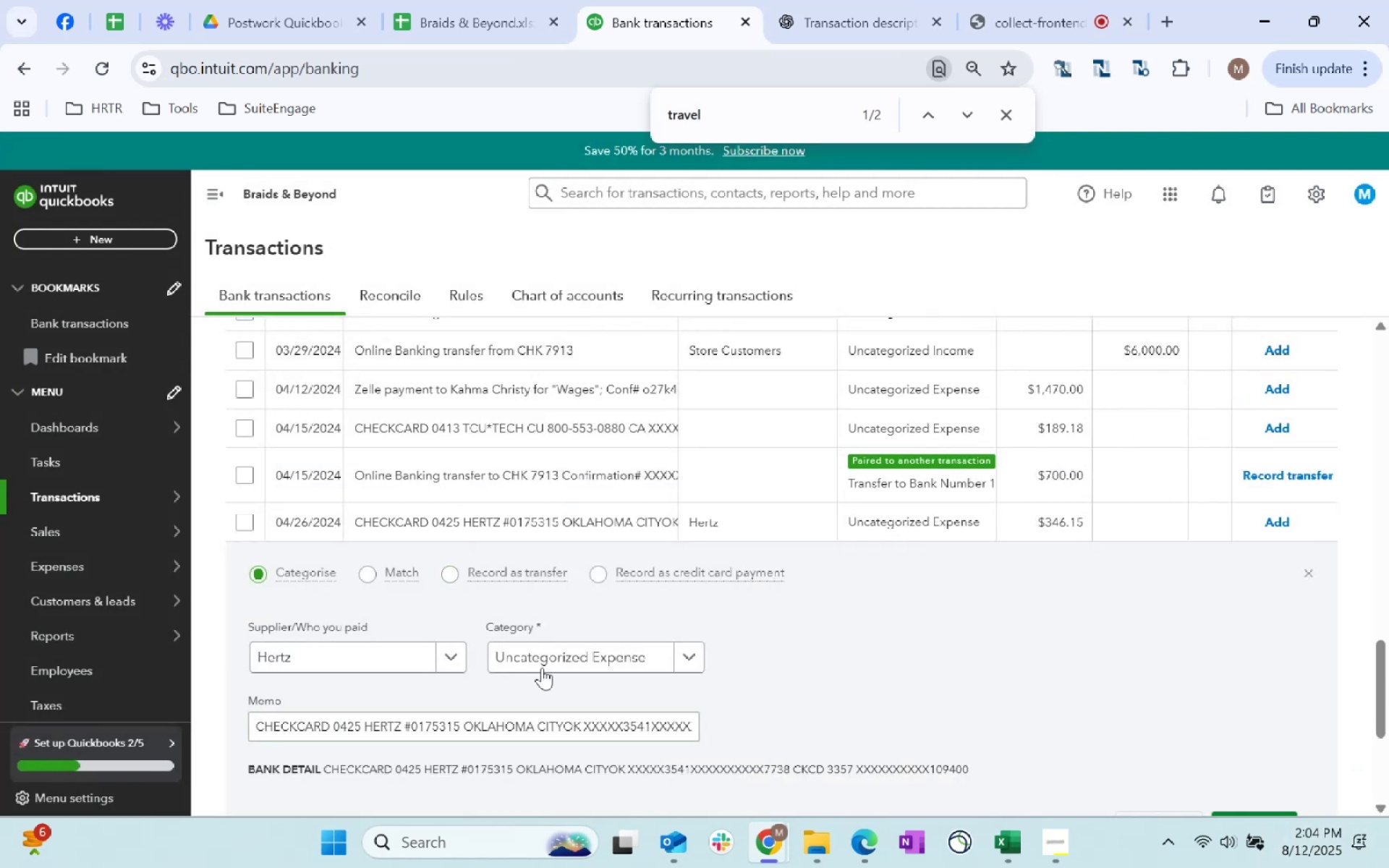 
key(Tab)
type(equipment)
 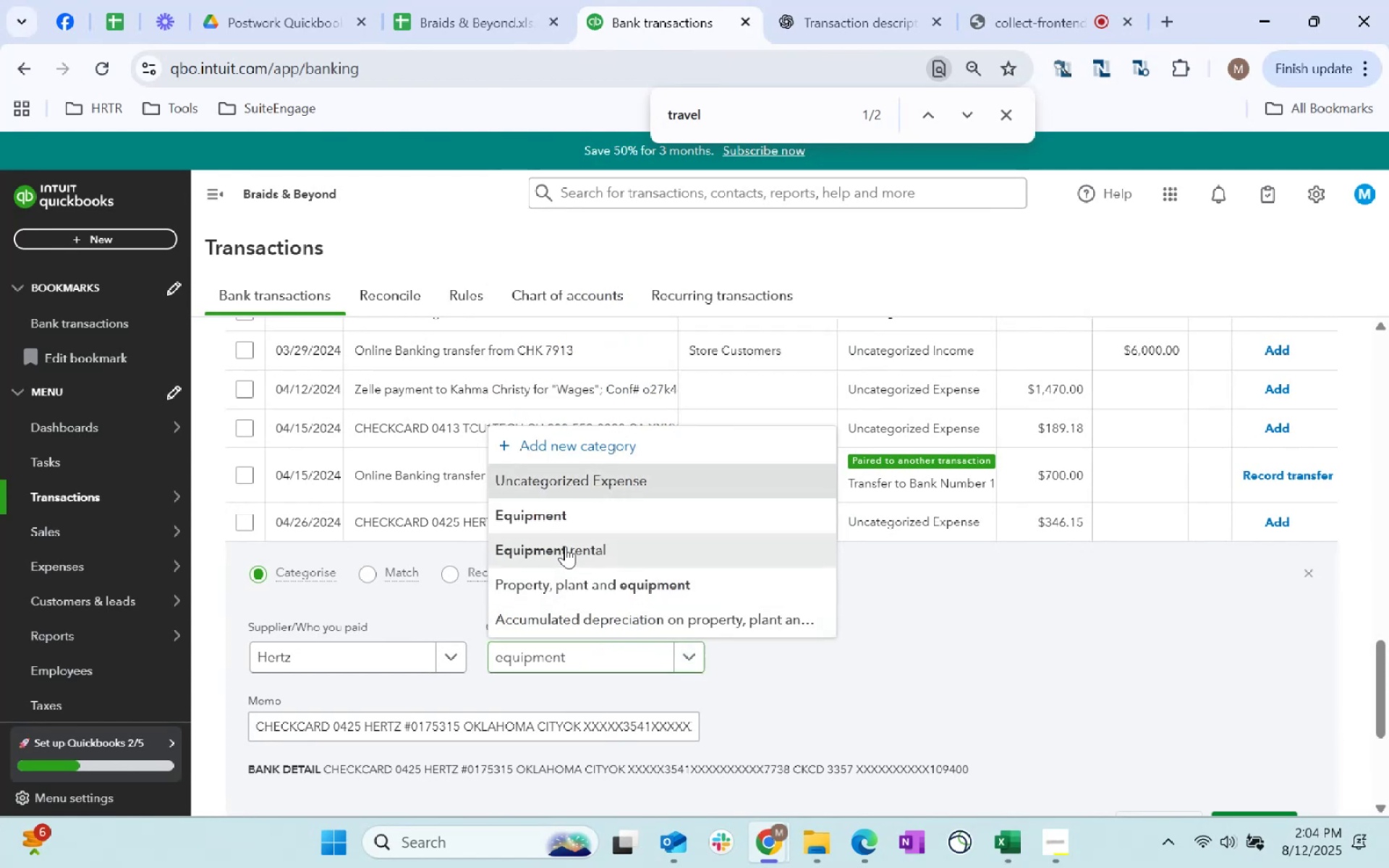 
scroll: coordinate [1032, 656], scroll_direction: down, amount: 2.0
 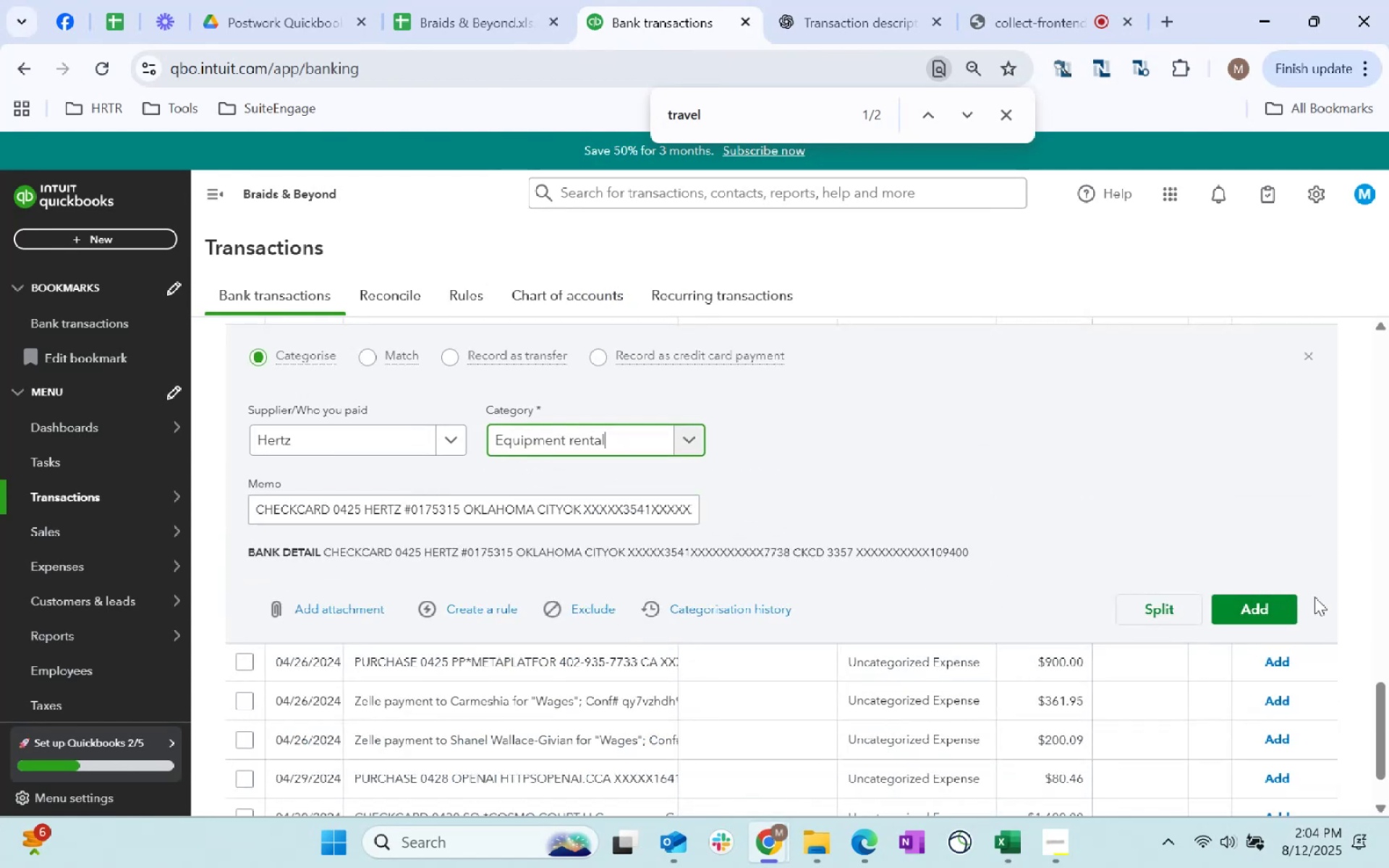 
left_click([1256, 606])
 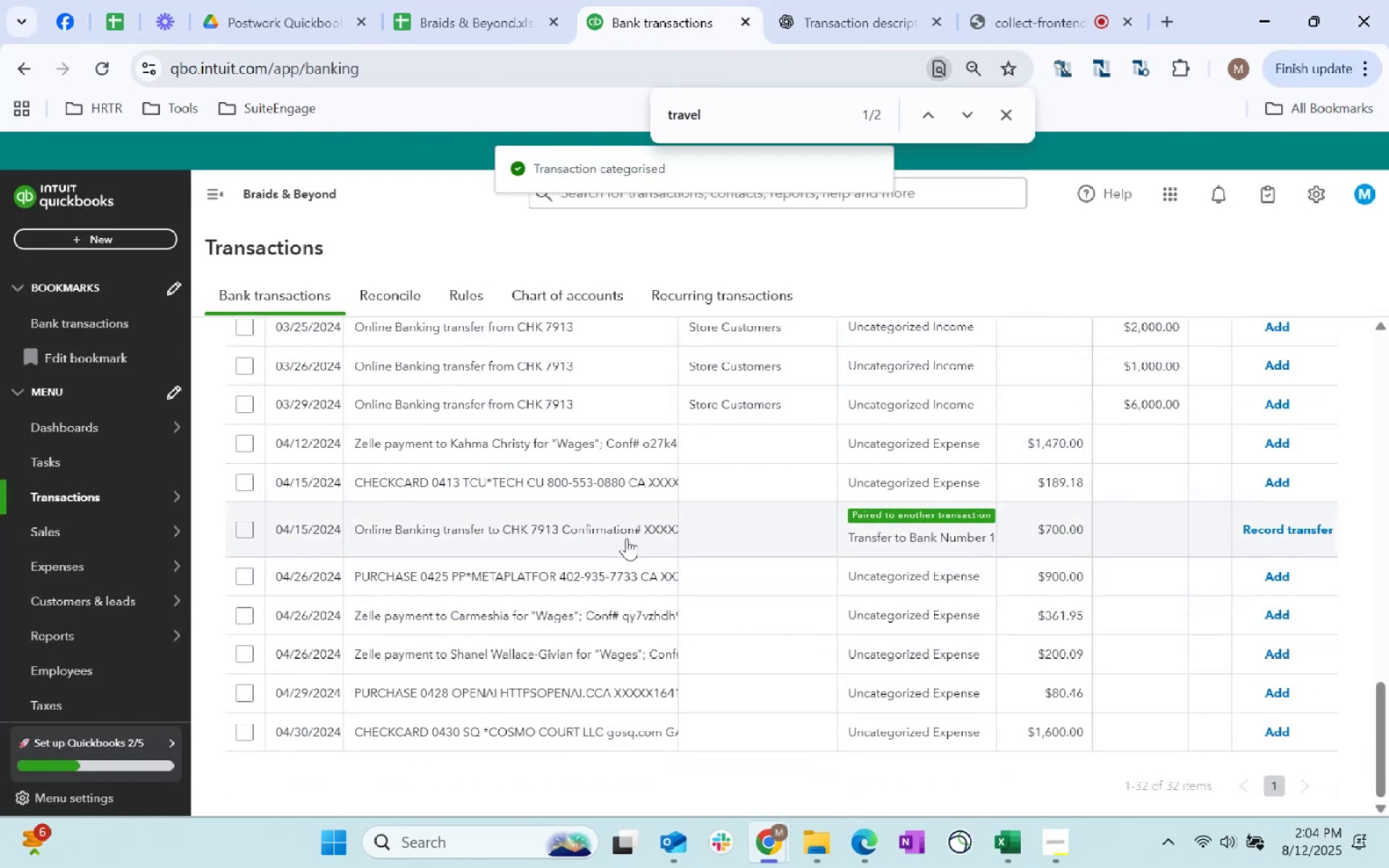 
left_click([710, 568])
 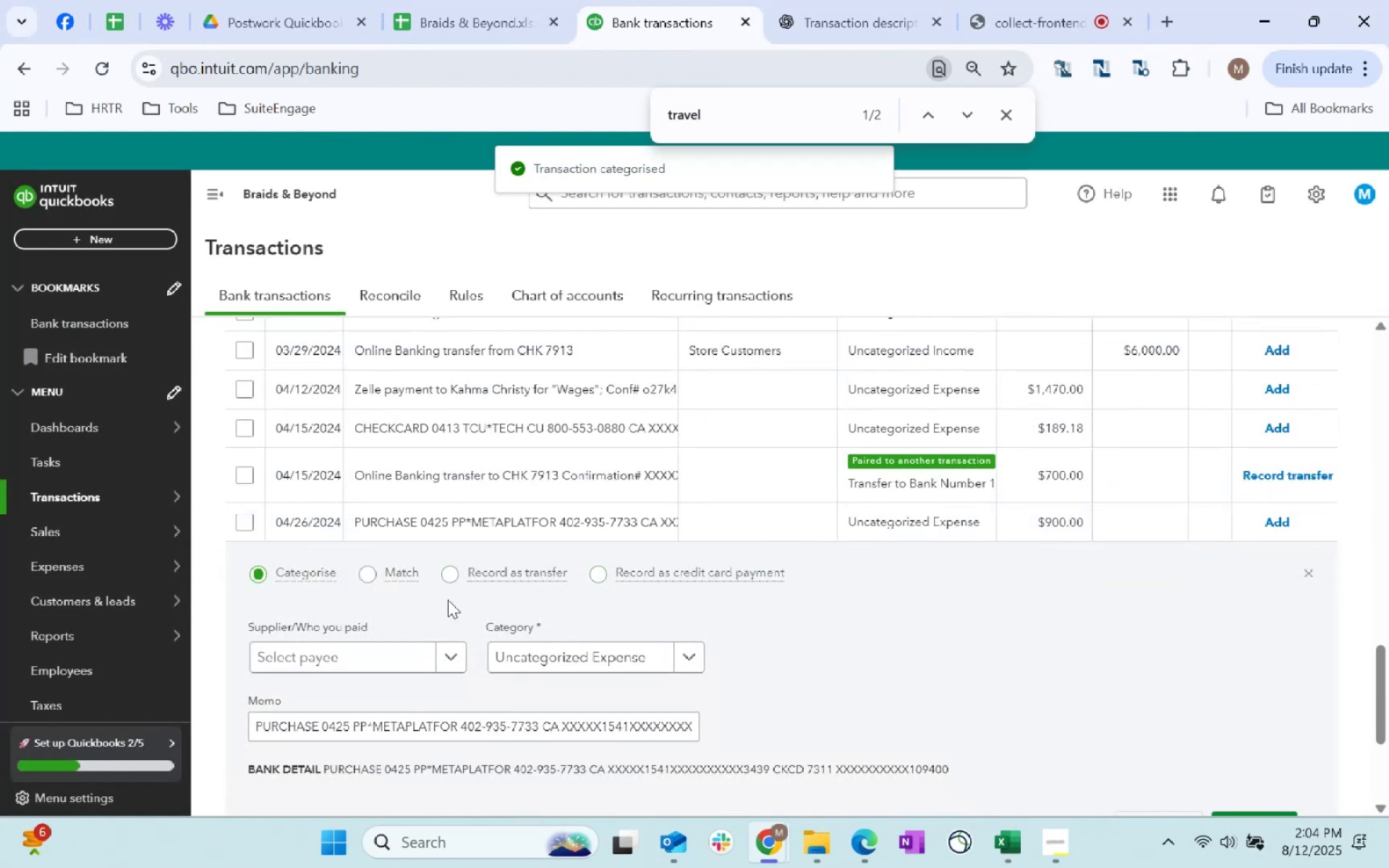 
left_click([376, 647])
 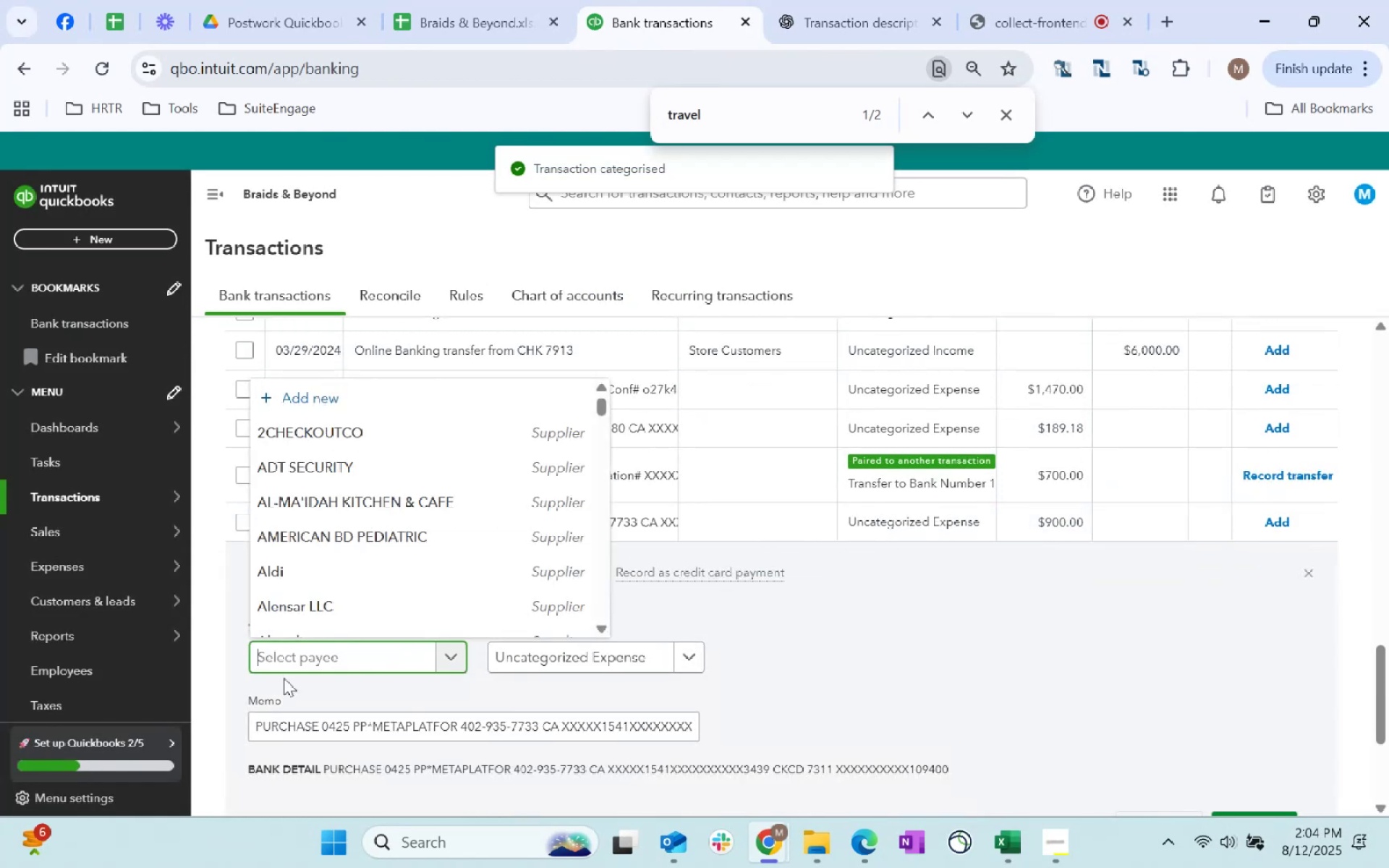 
type(meta)
key(Tab)
type(software)
key(Tab)
 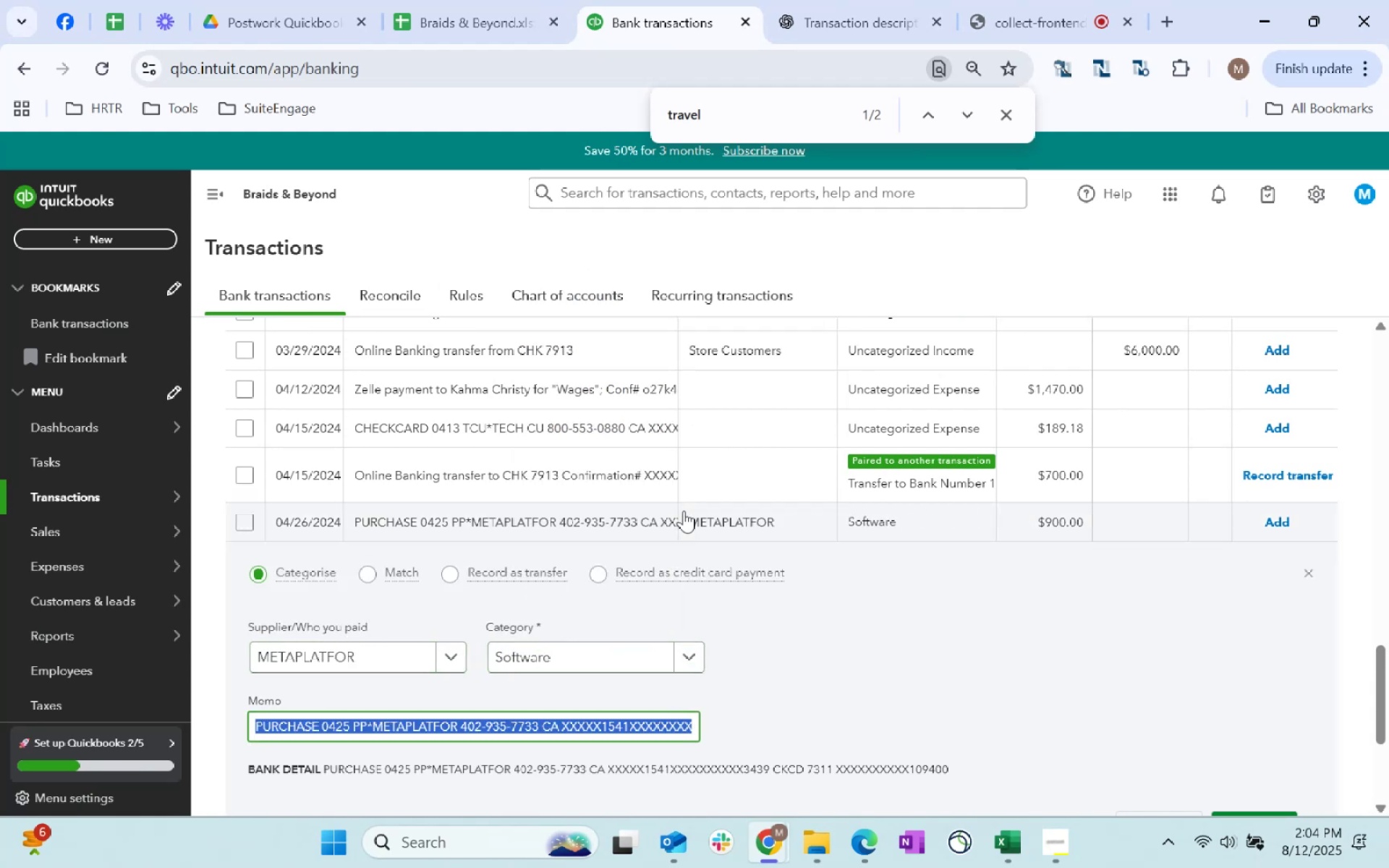 
scroll: coordinate [1181, 608], scroll_direction: down, amount: 1.0
 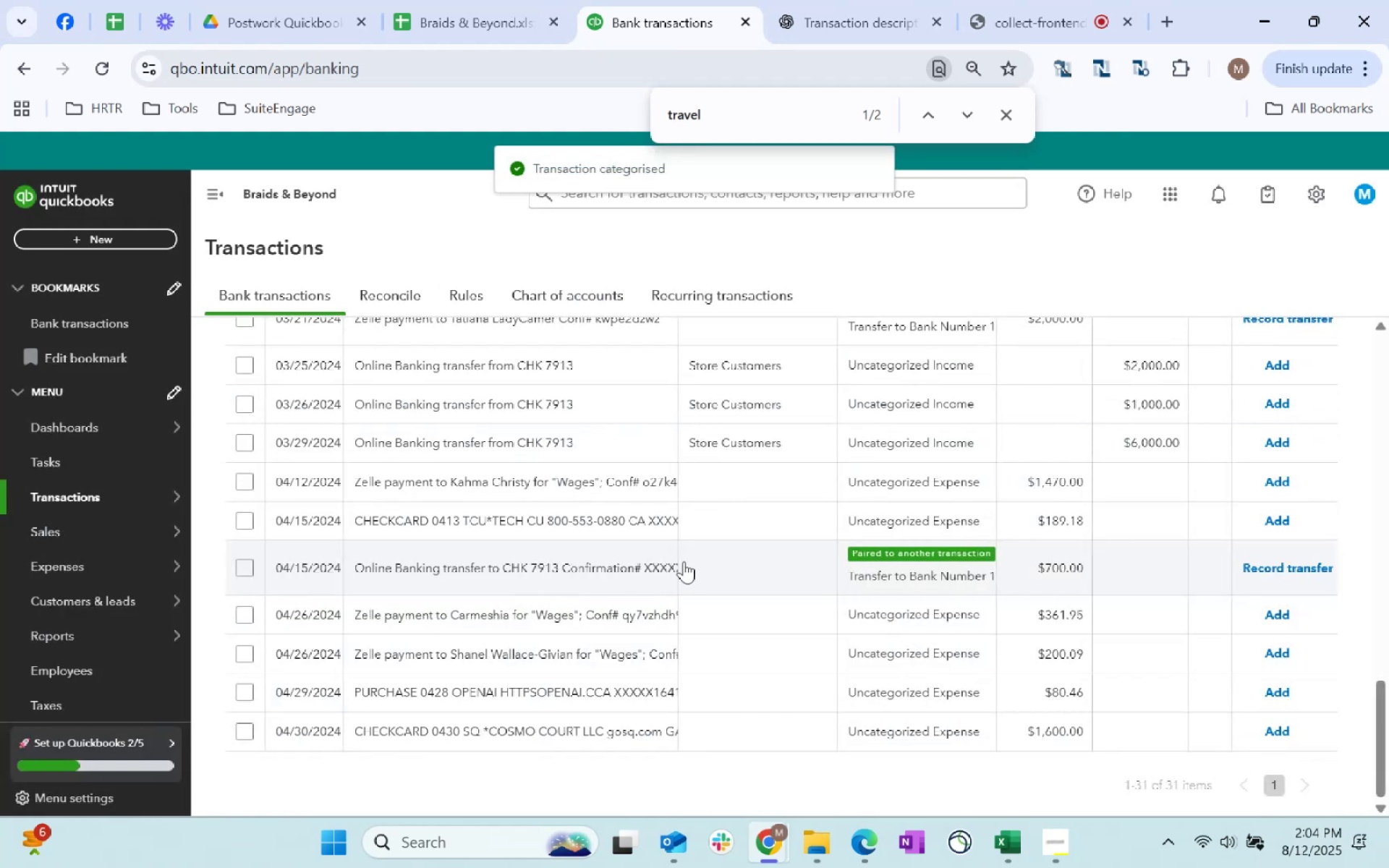 
left_click([755, 624])
 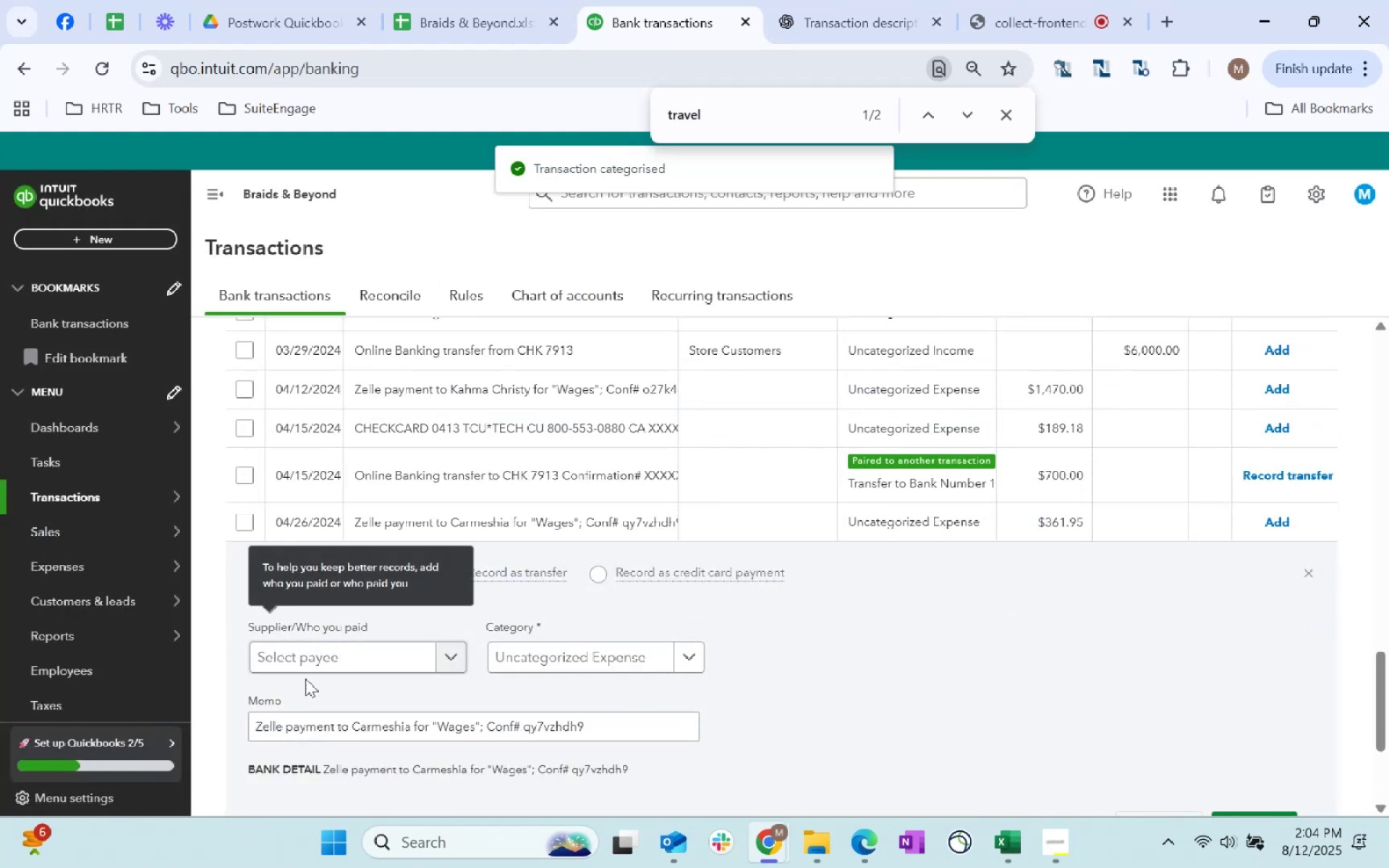 
left_click([335, 656])
 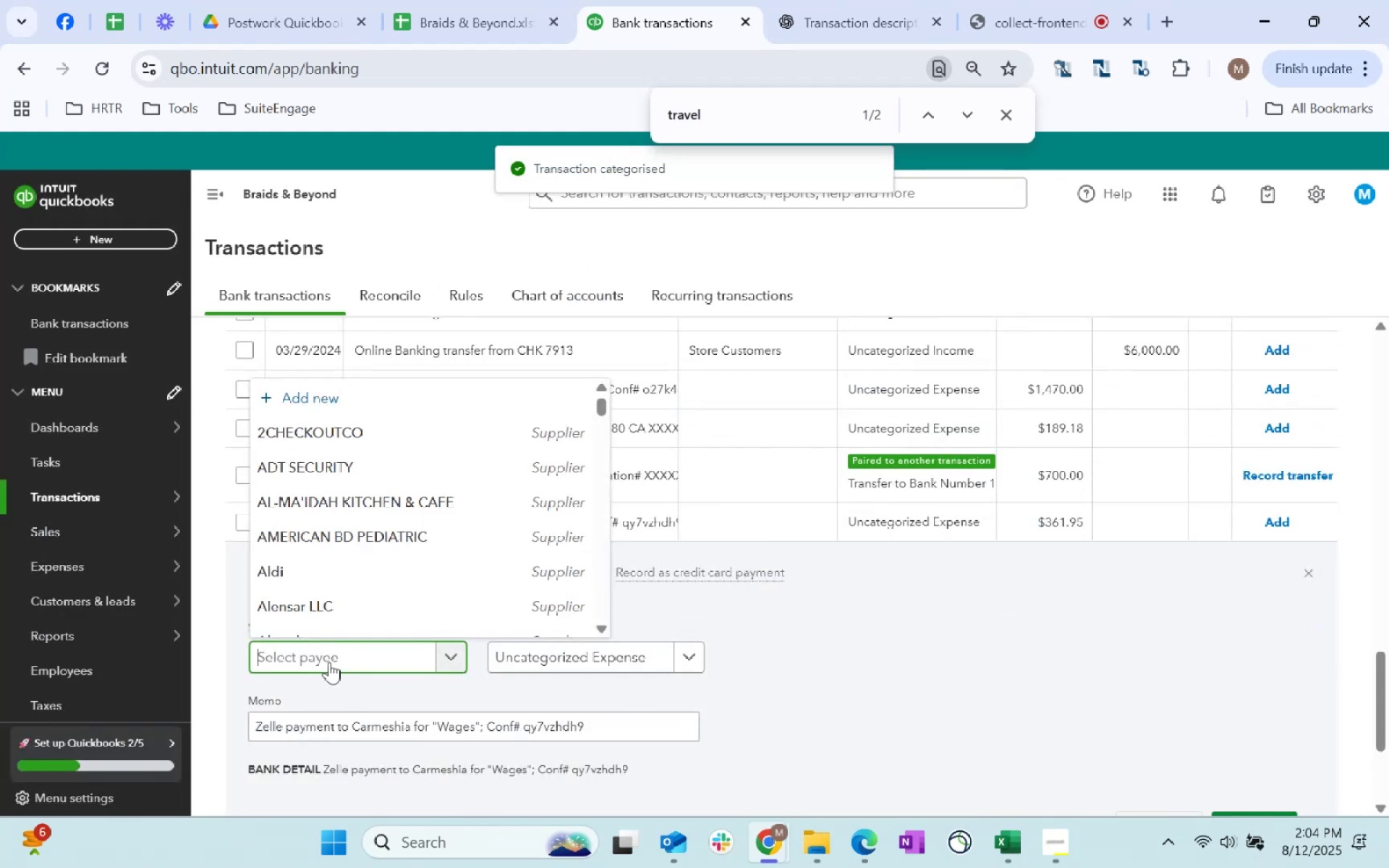 
type(carmeshia)
key(Tab)
type(wage)
key(Tab)
 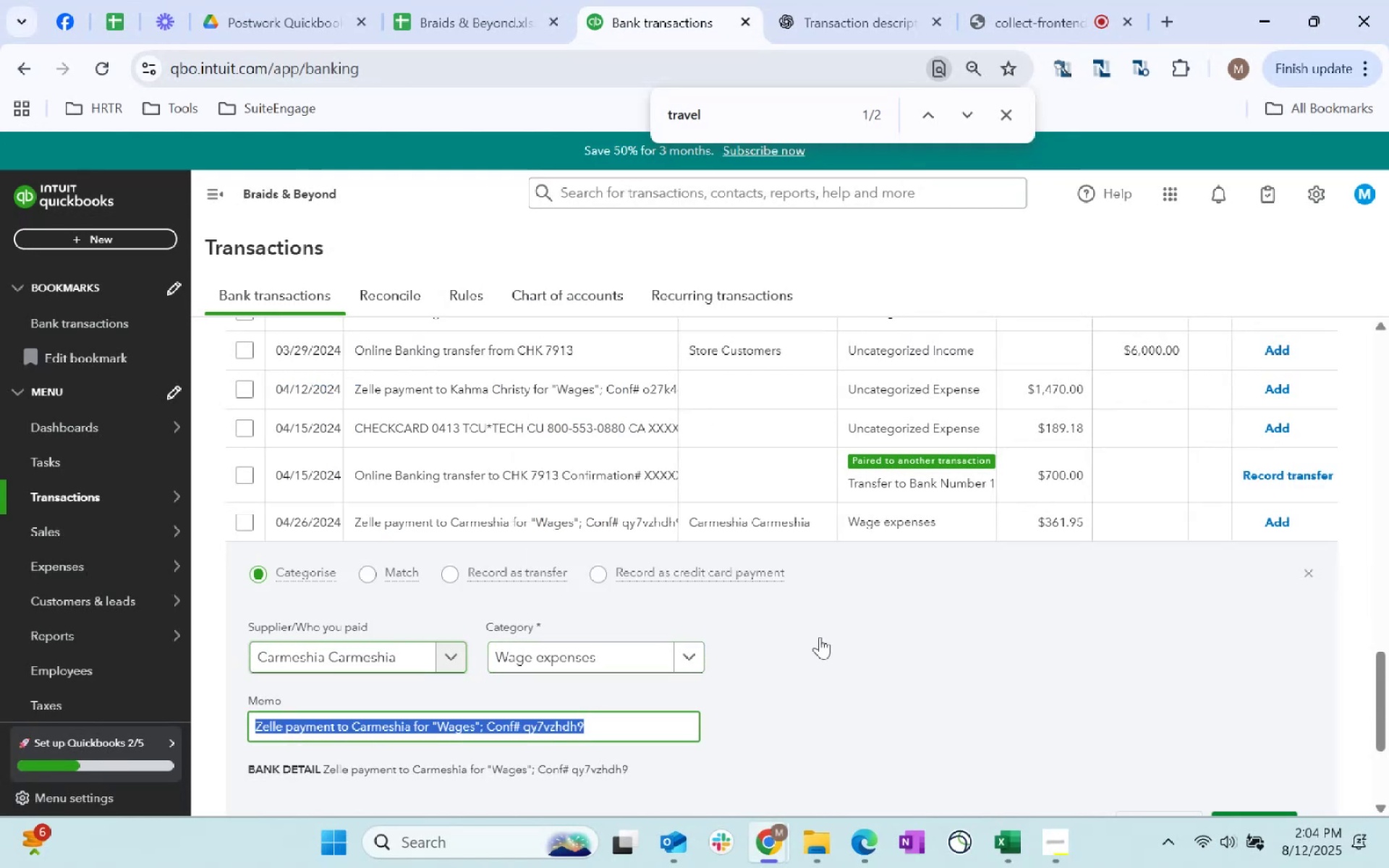 
scroll: coordinate [1003, 647], scroll_direction: down, amount: 1.0
 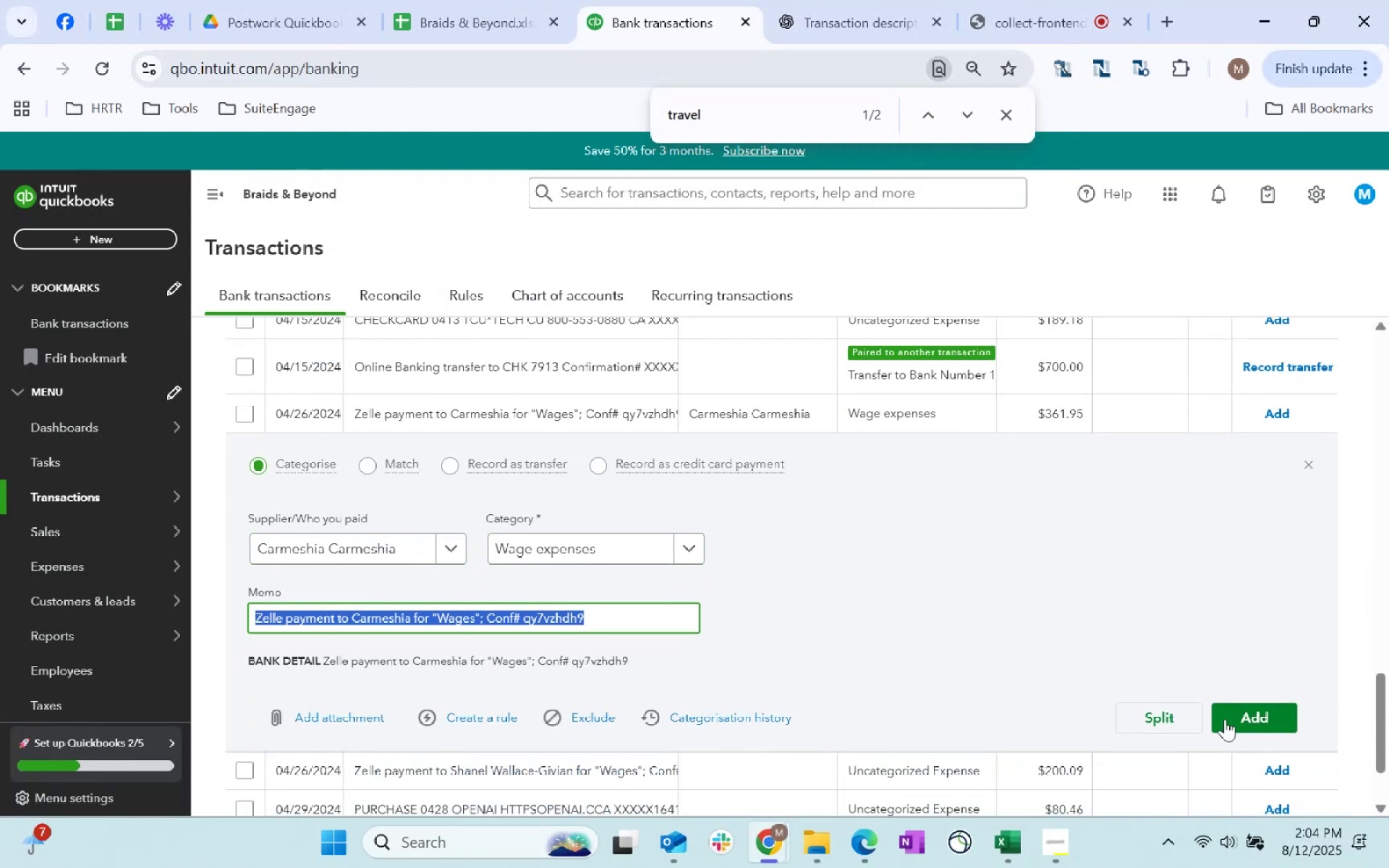 
left_click([1241, 723])
 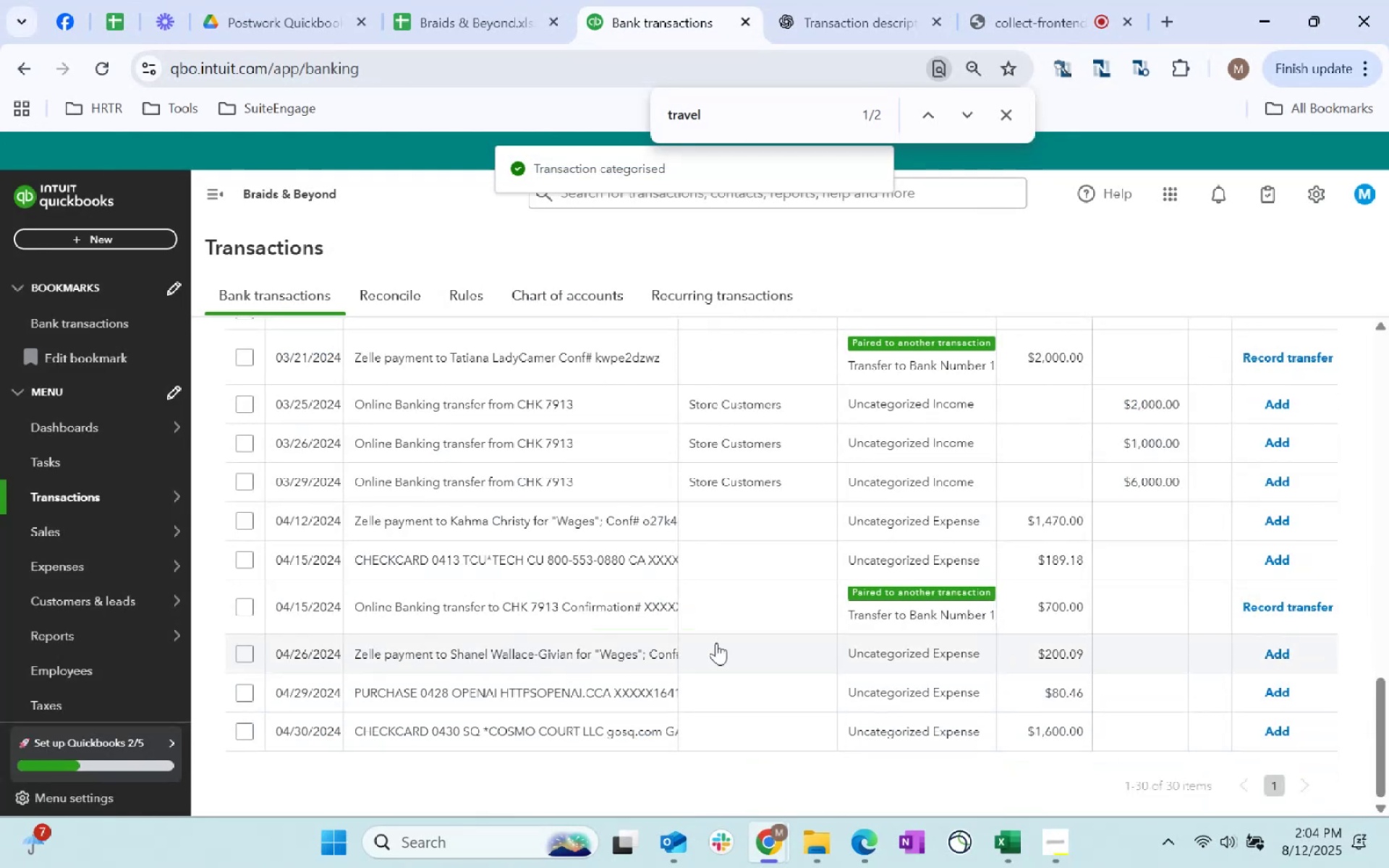 
left_click([744, 647])
 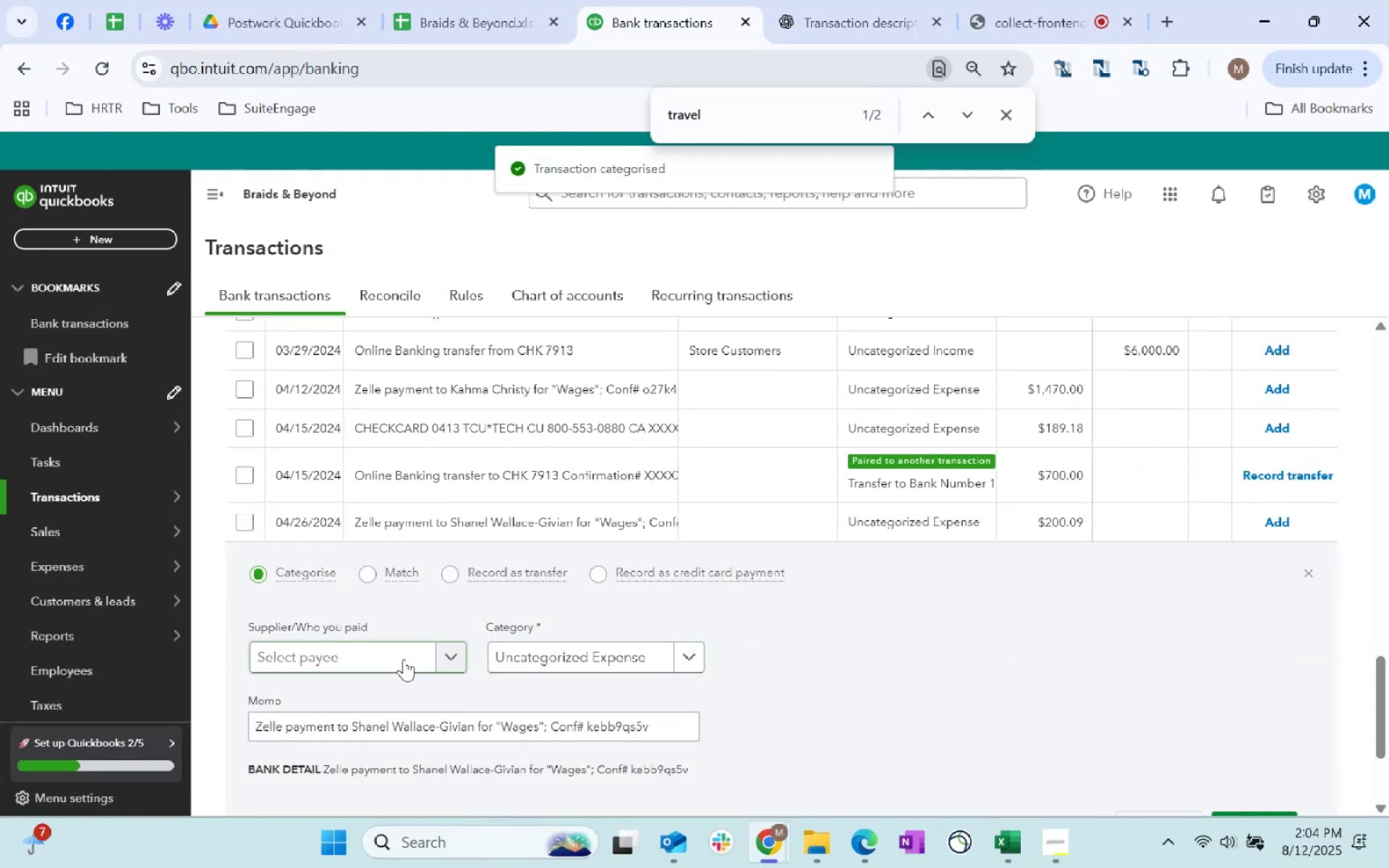 
left_click([404, 659])
 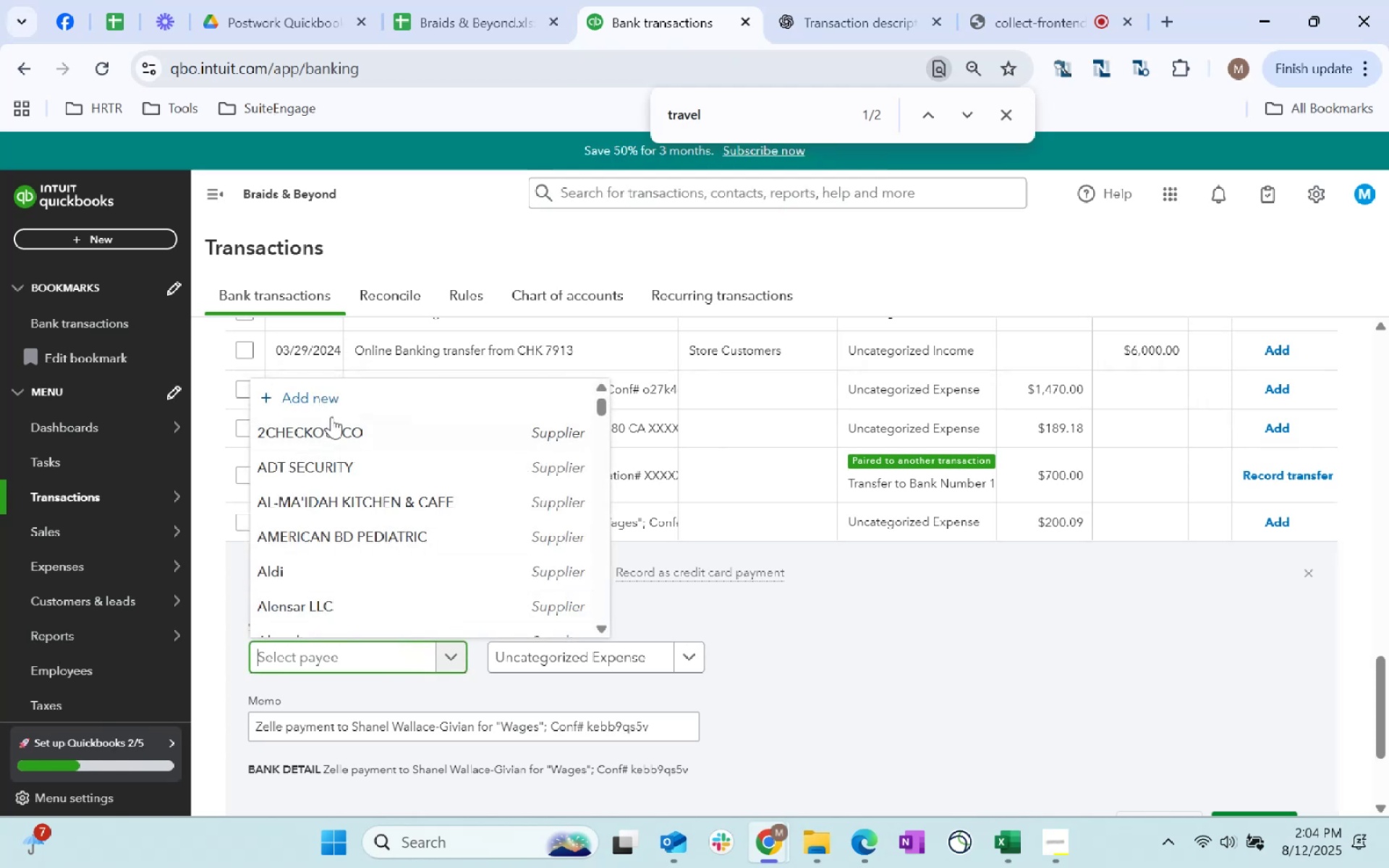 
left_click([309, 394])
 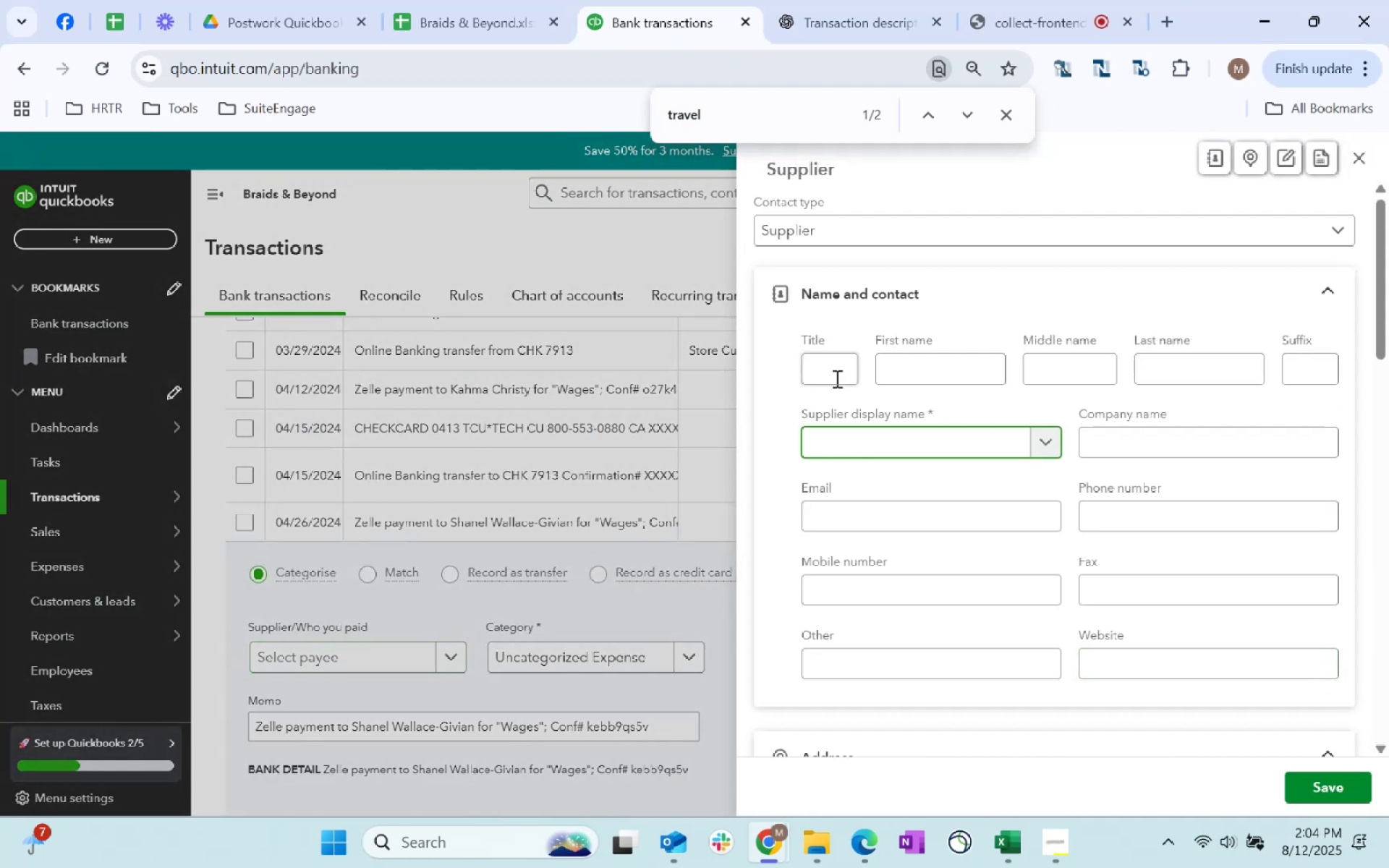 
type(Shanel)
key(Tab)
 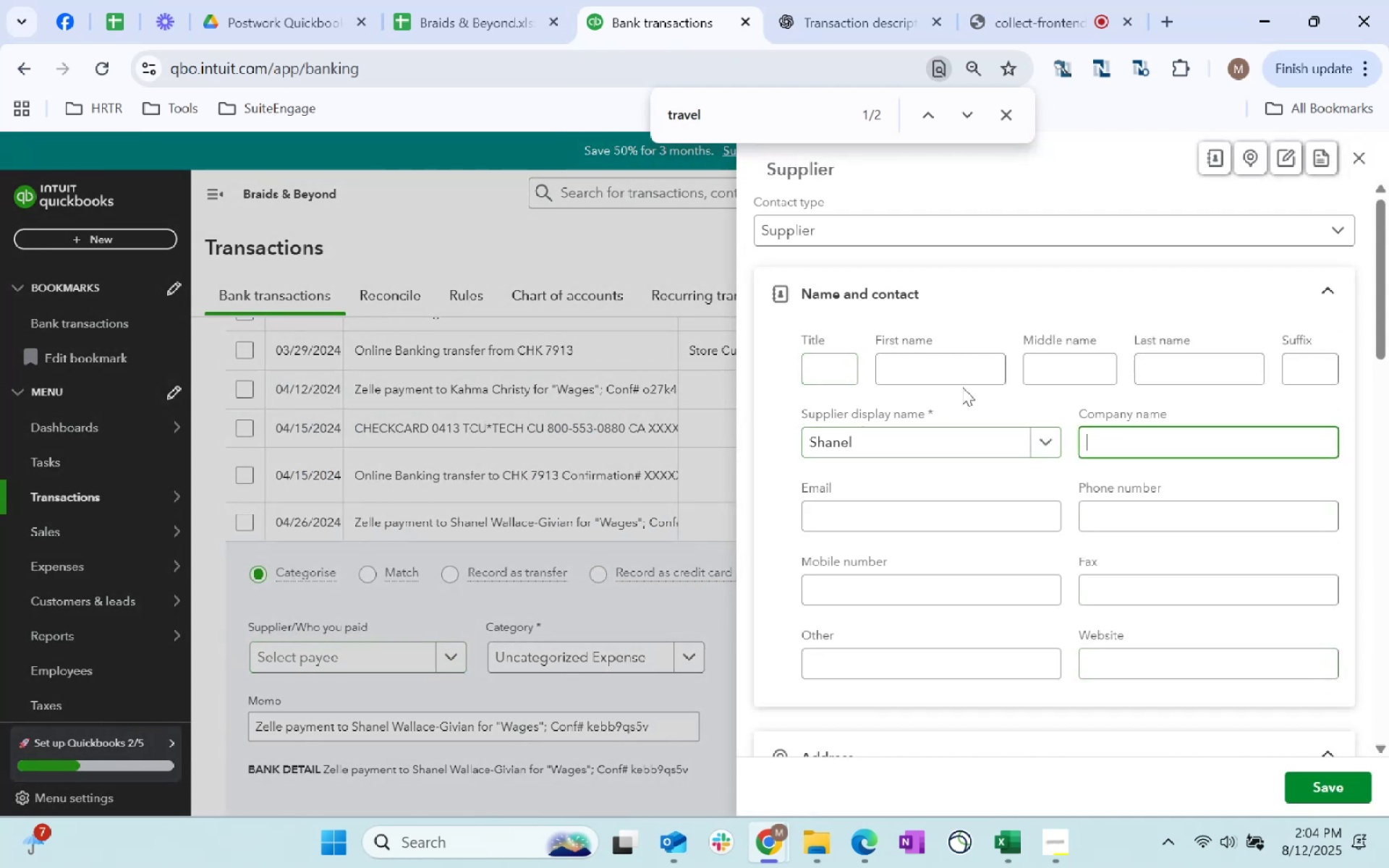 
left_click([993, 225])
 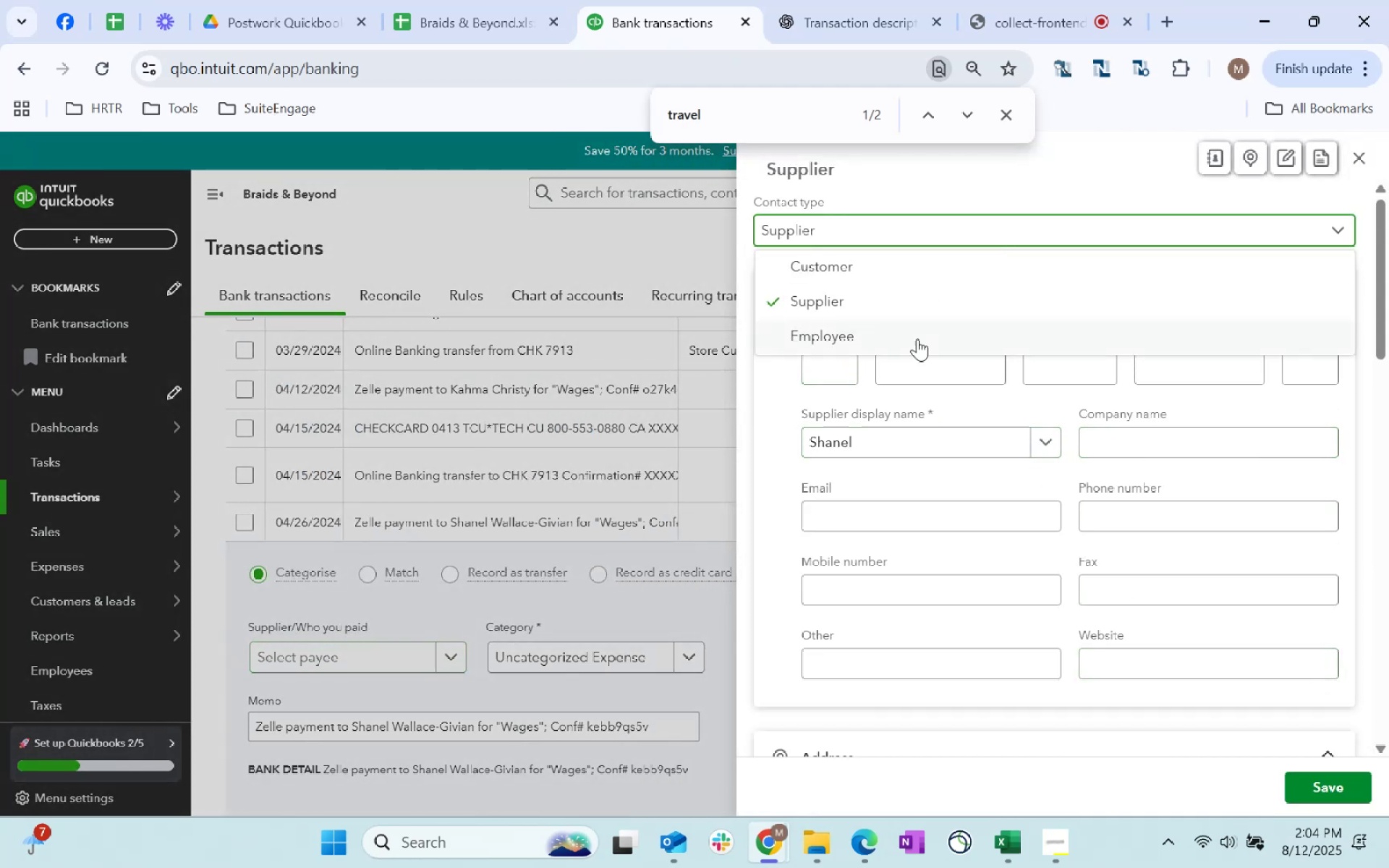 
left_click([917, 339])
 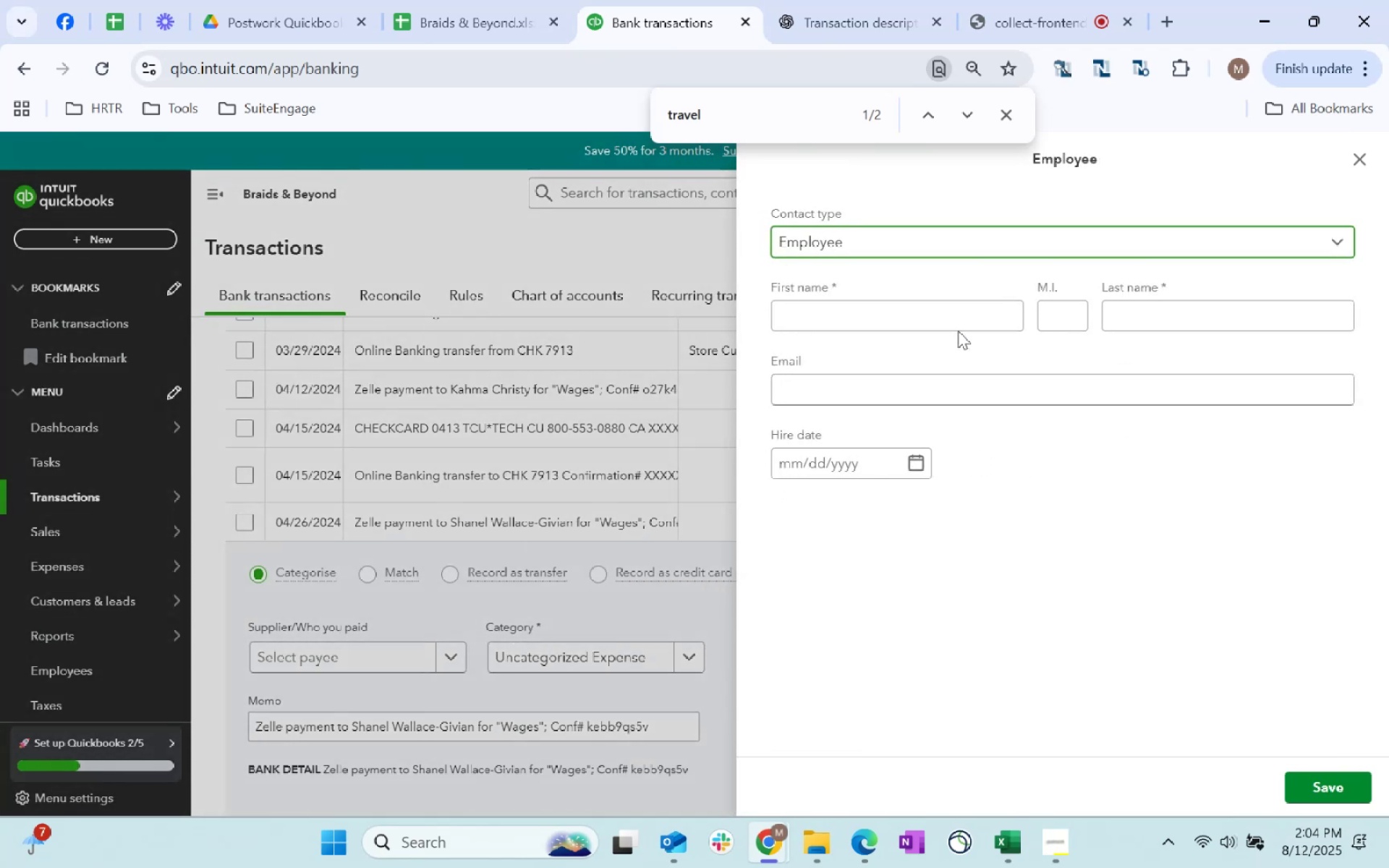 
left_click([942, 318])
 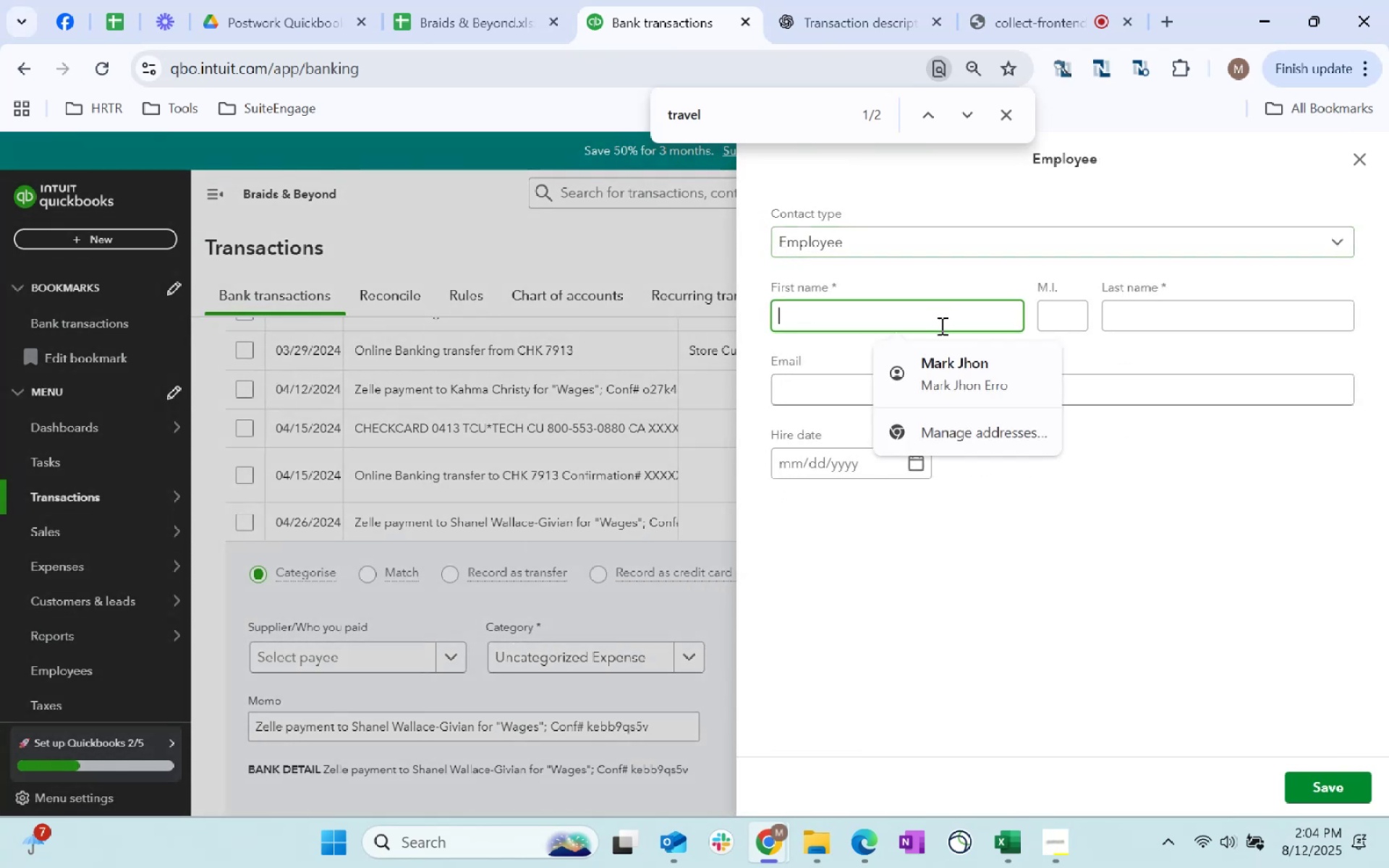 
type(shanel)
key(Tab)
type(Wallace)
key(Tab)
type(Givian)
 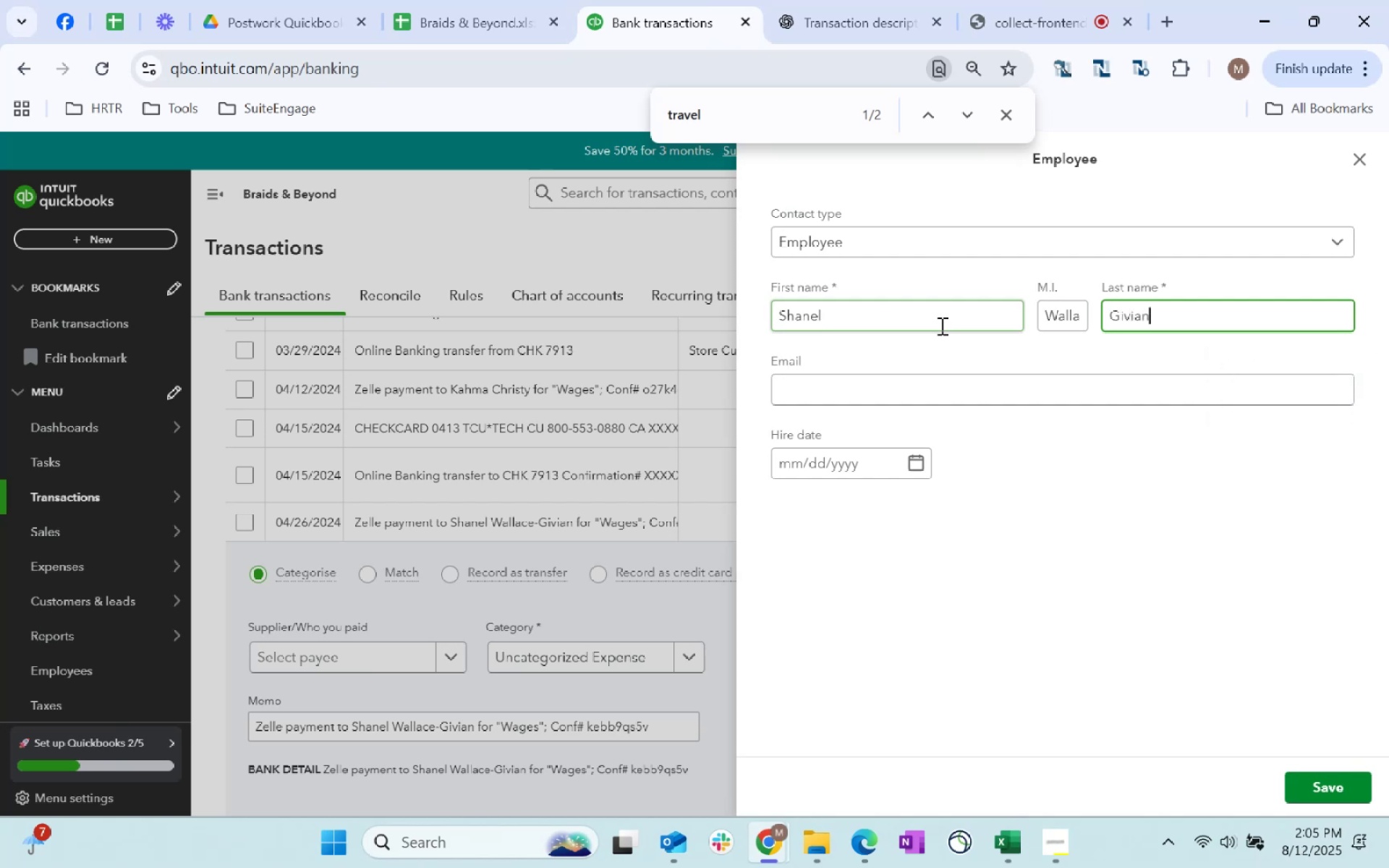 
left_click([1331, 786])
 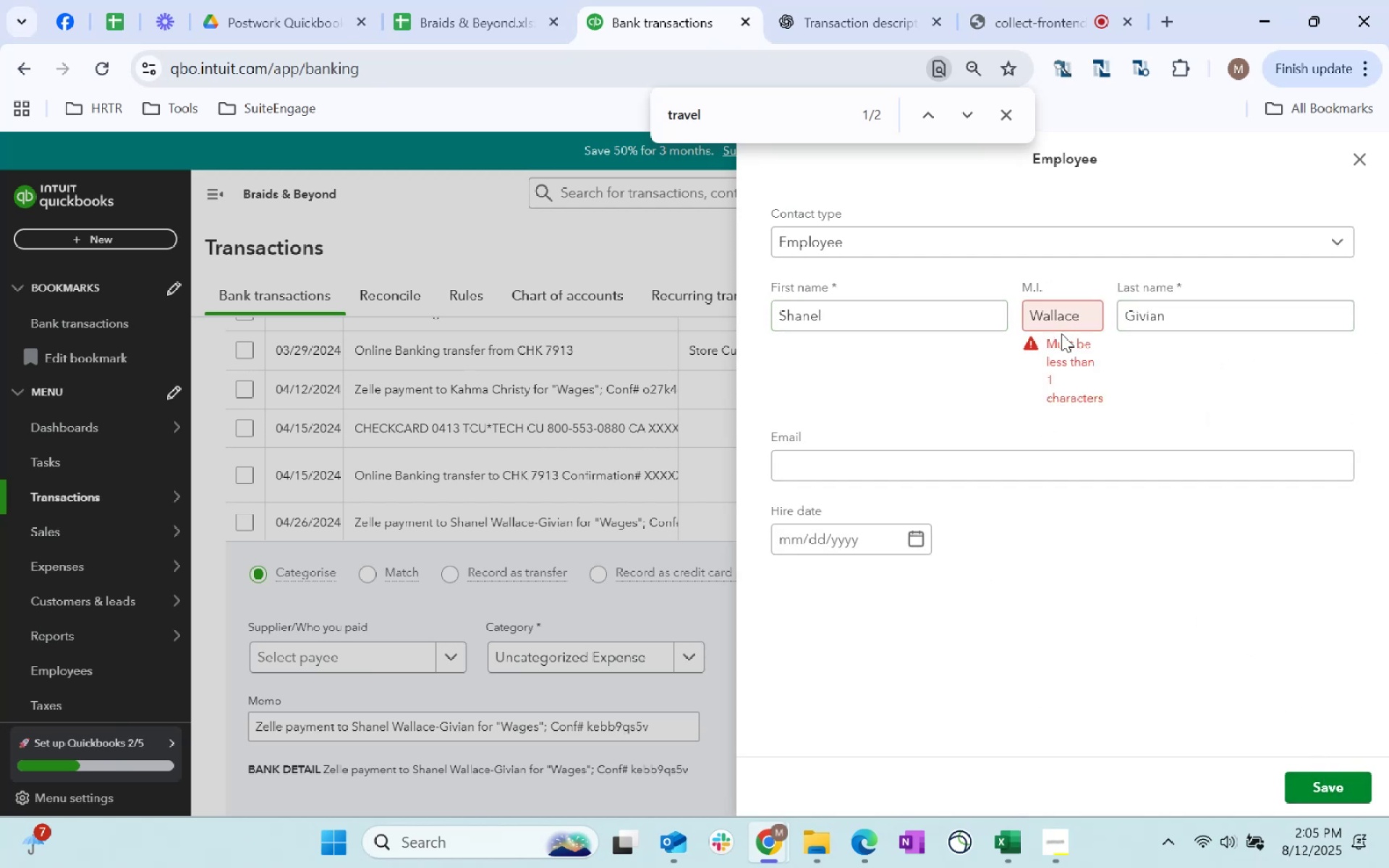 
double_click([1066, 316])
 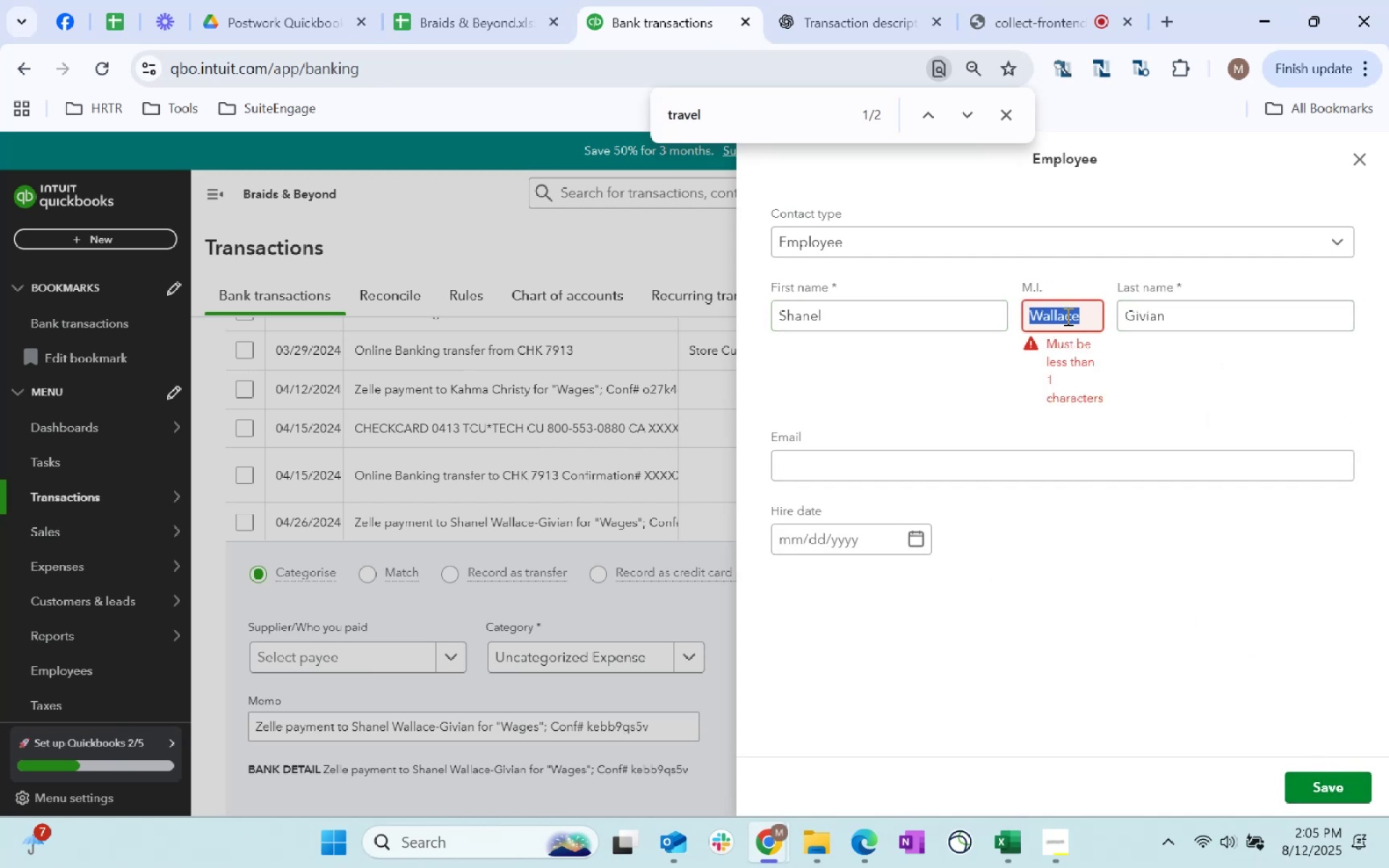 
triple_click([1066, 316])
 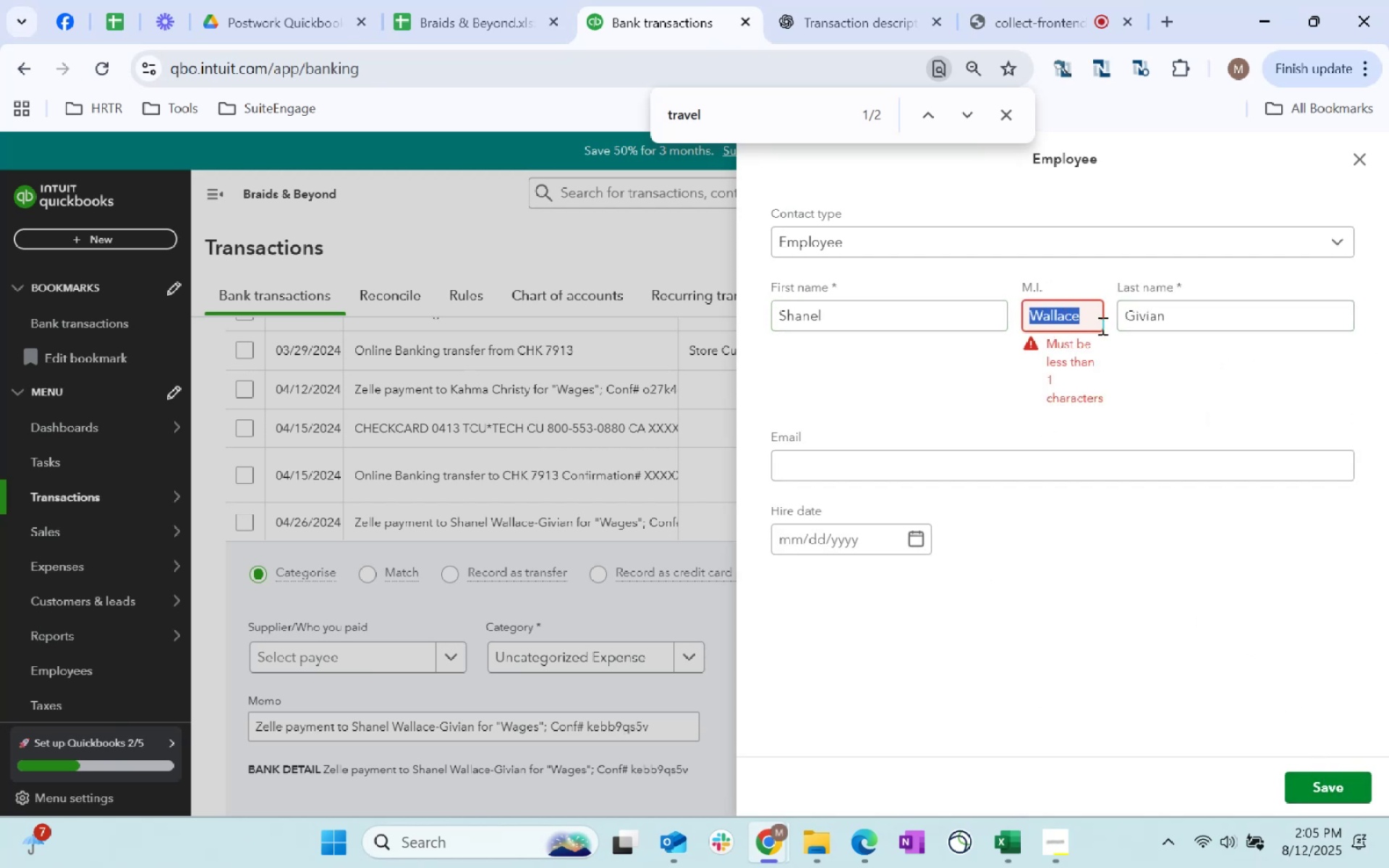 
key(Control+X)
 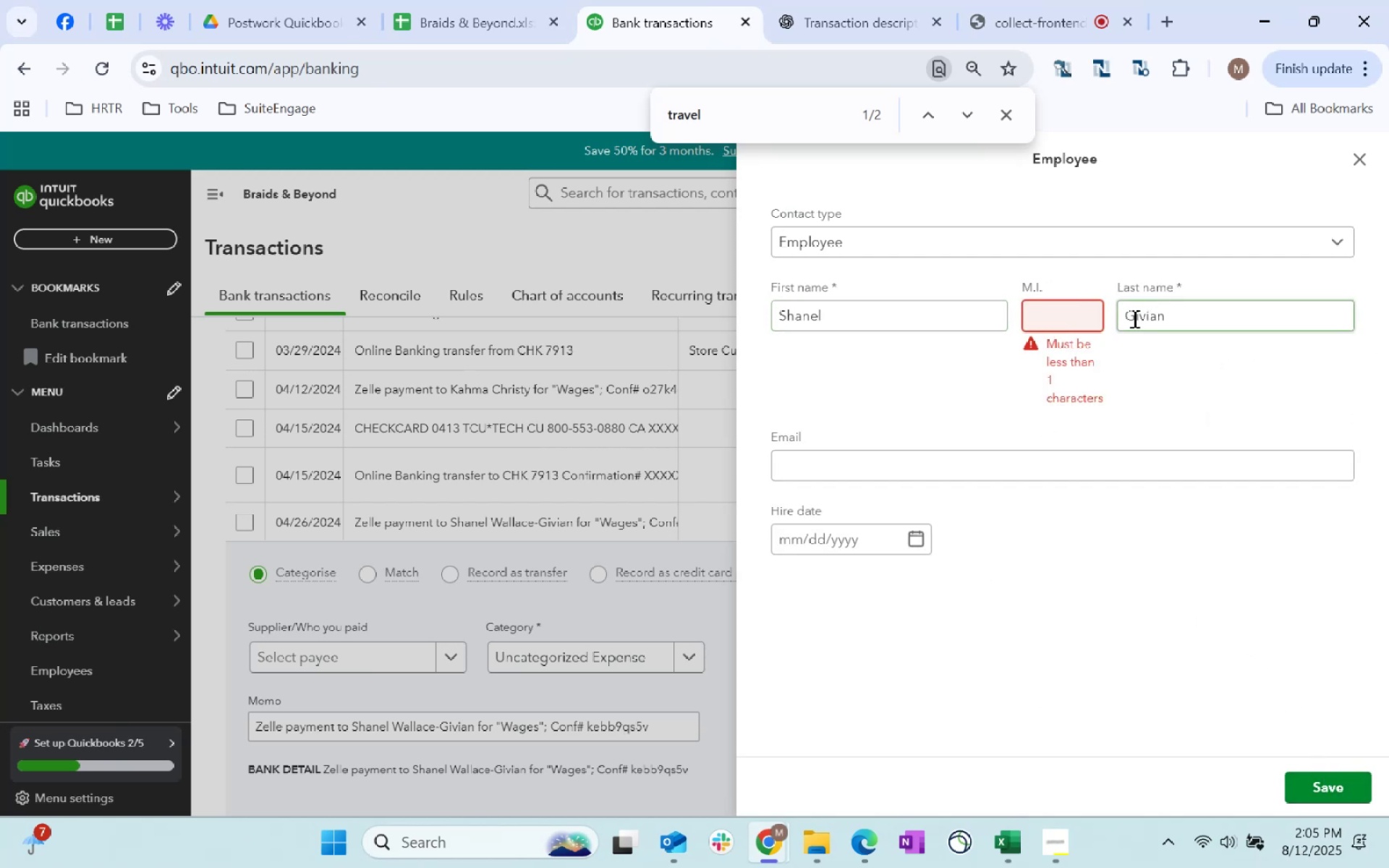 
left_click([1130, 318])
 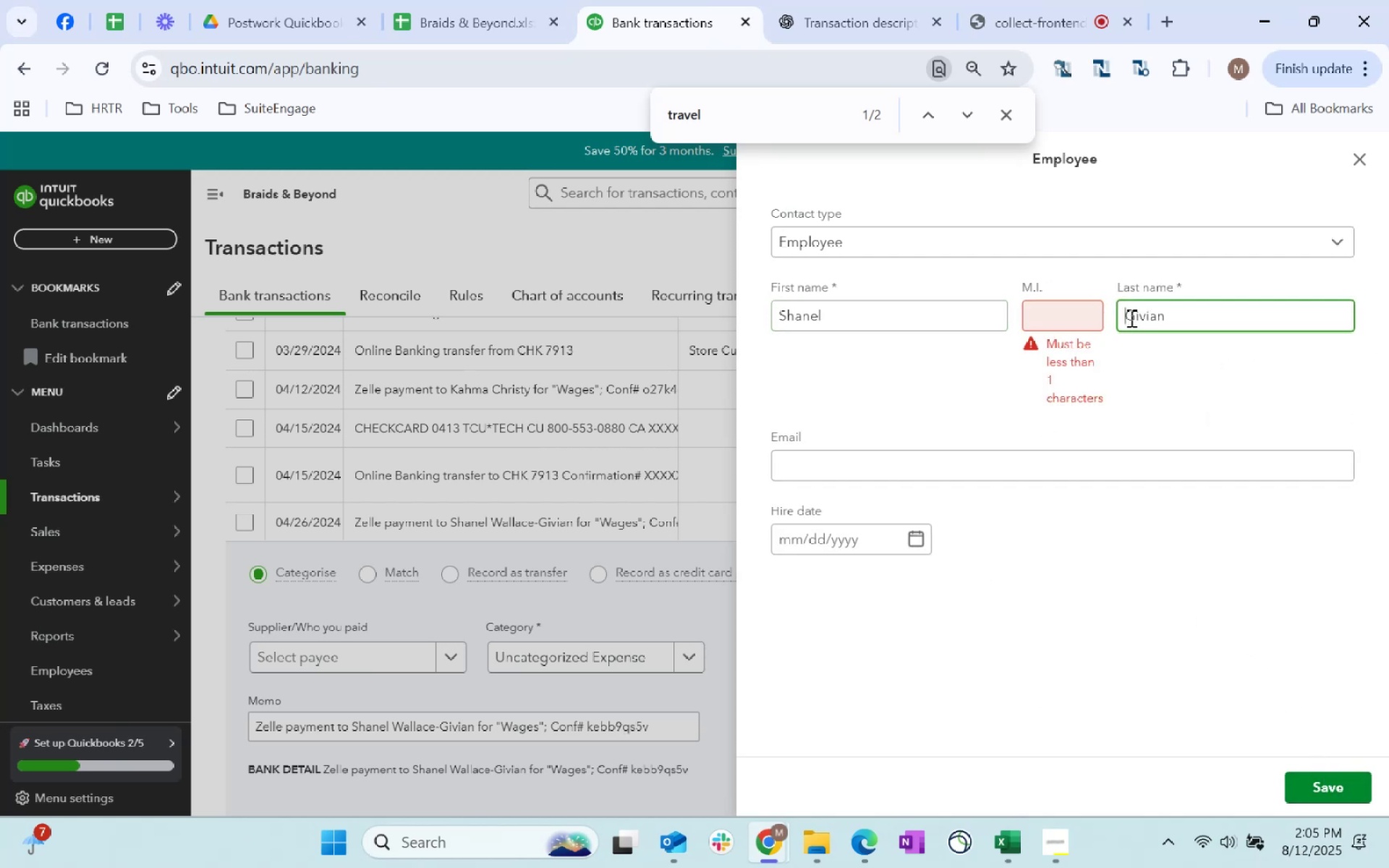 
key(Control+ControlLeft)
 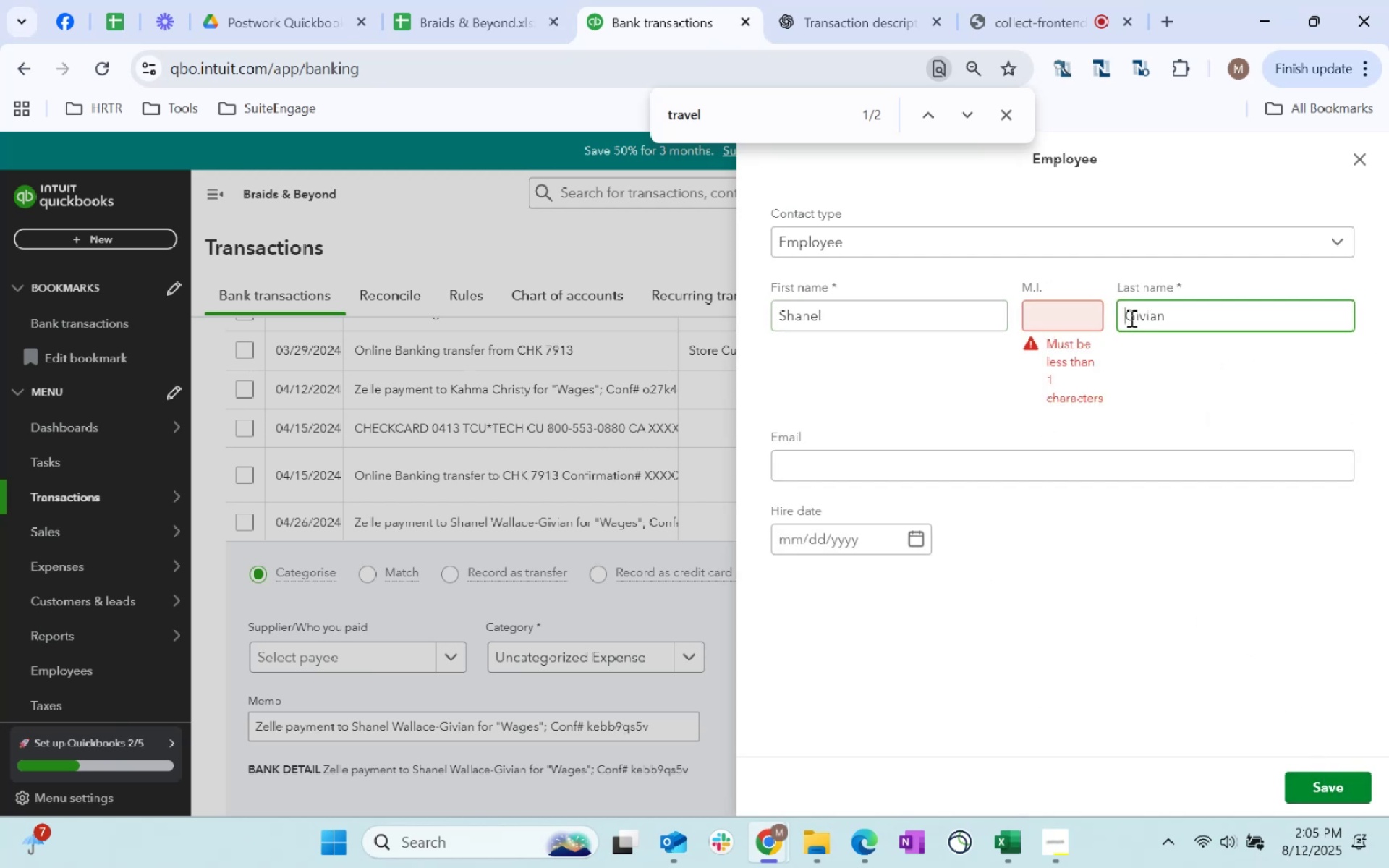 
key(Control+V)
 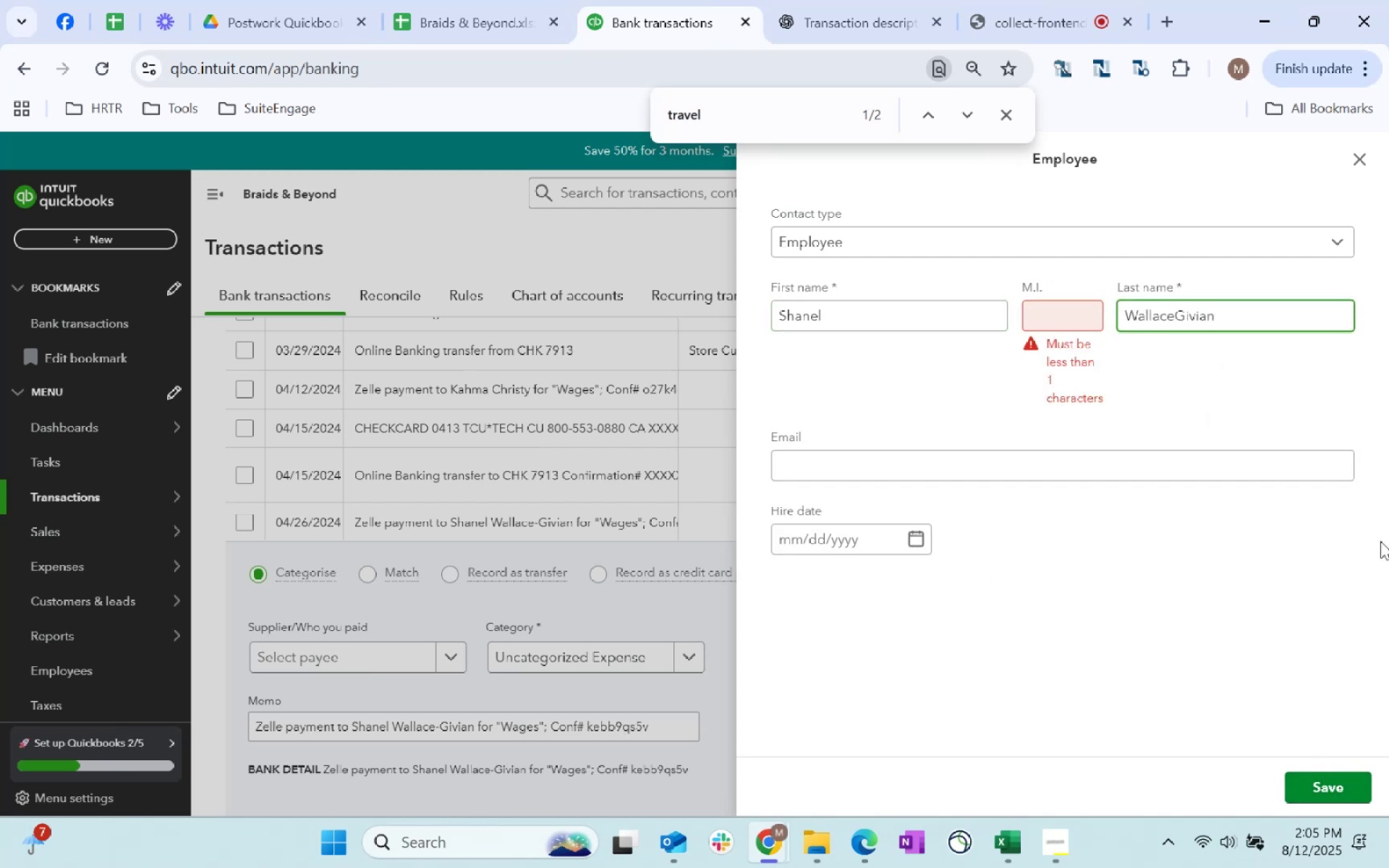 
key(Minus)
 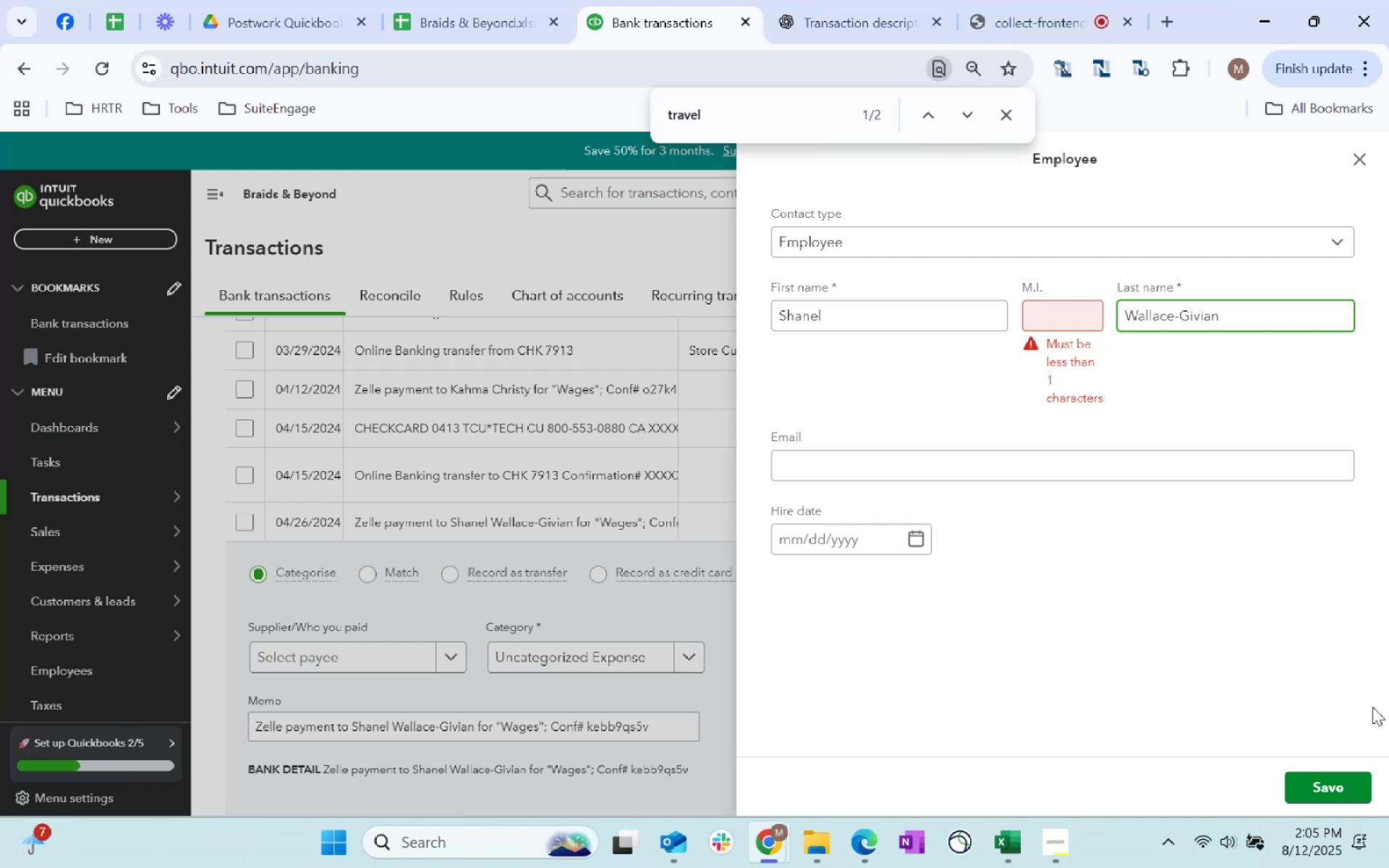 
left_click([1352, 793])
 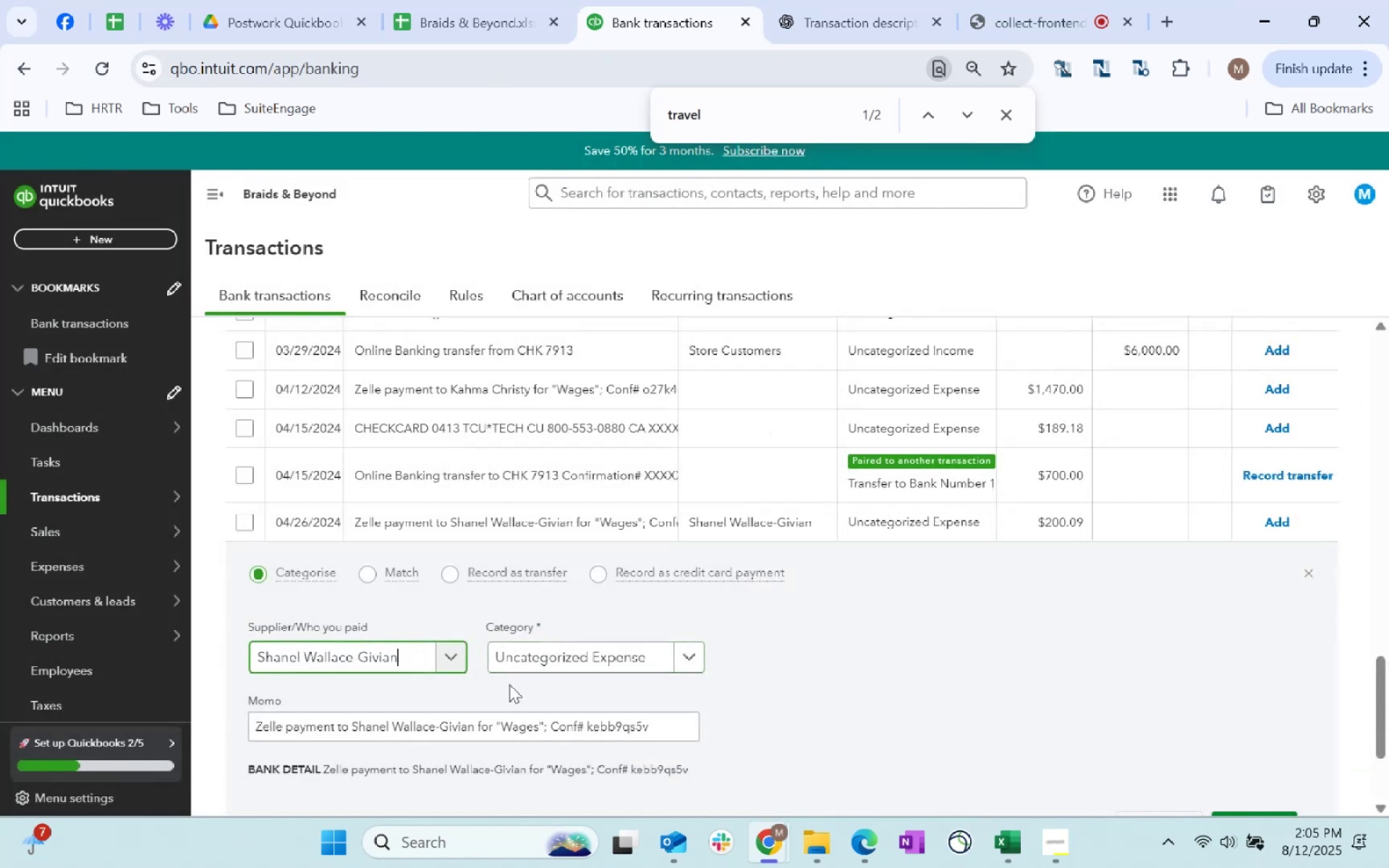 
key(Tab)
type(wage)
key(Tab)
 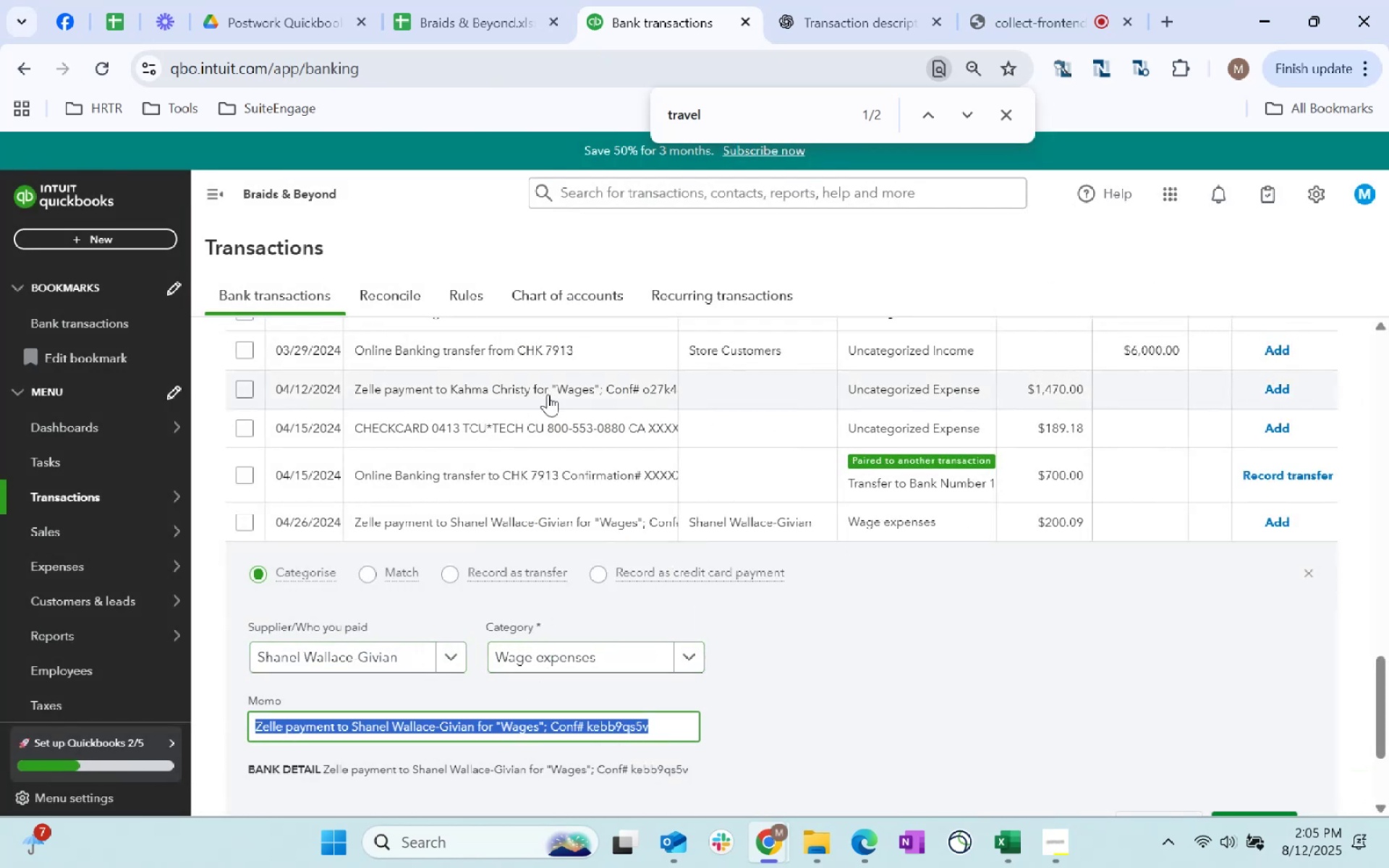 
scroll: coordinate [951, 562], scroll_direction: down, amount: 2.0
 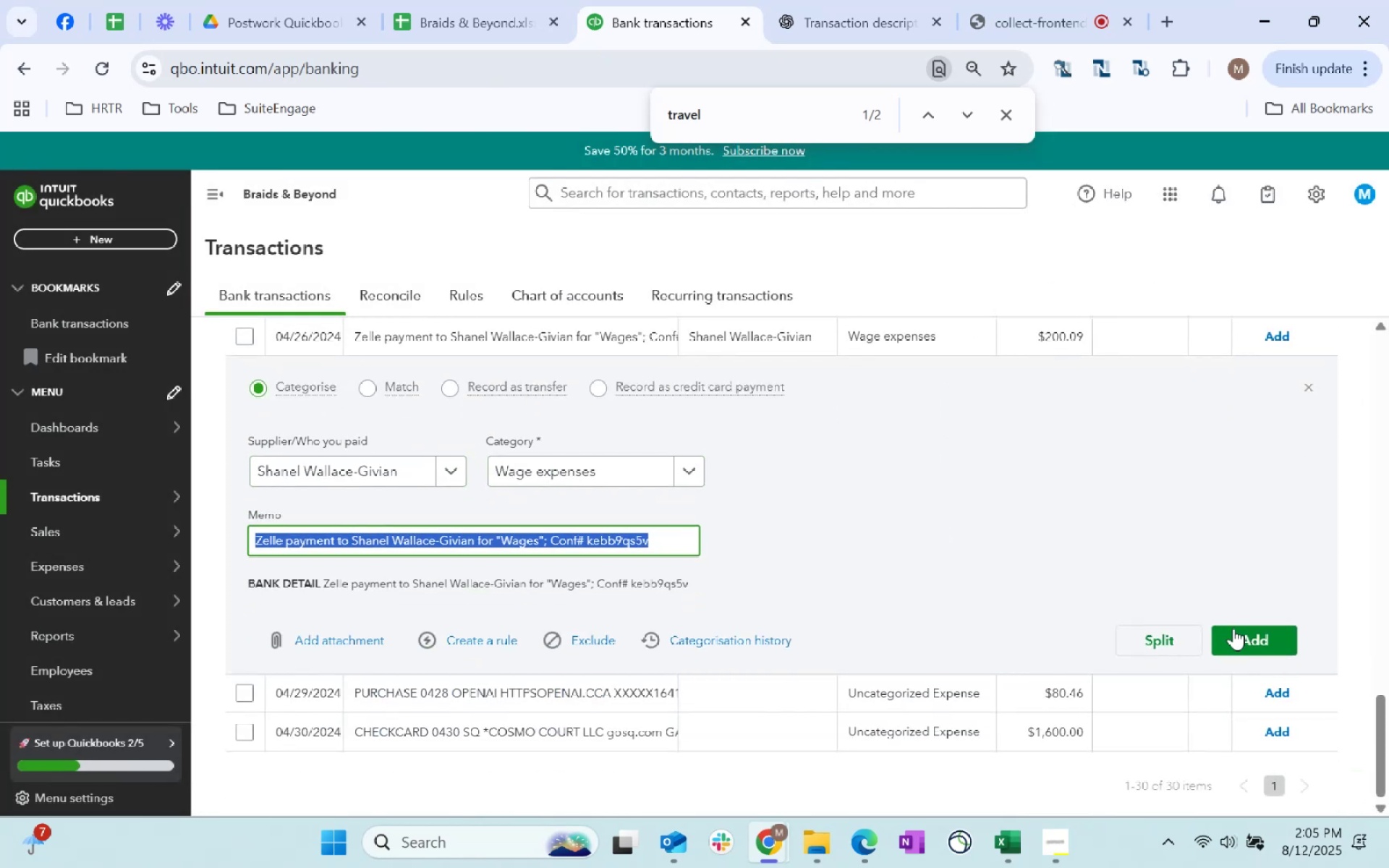 
left_click([1252, 638])
 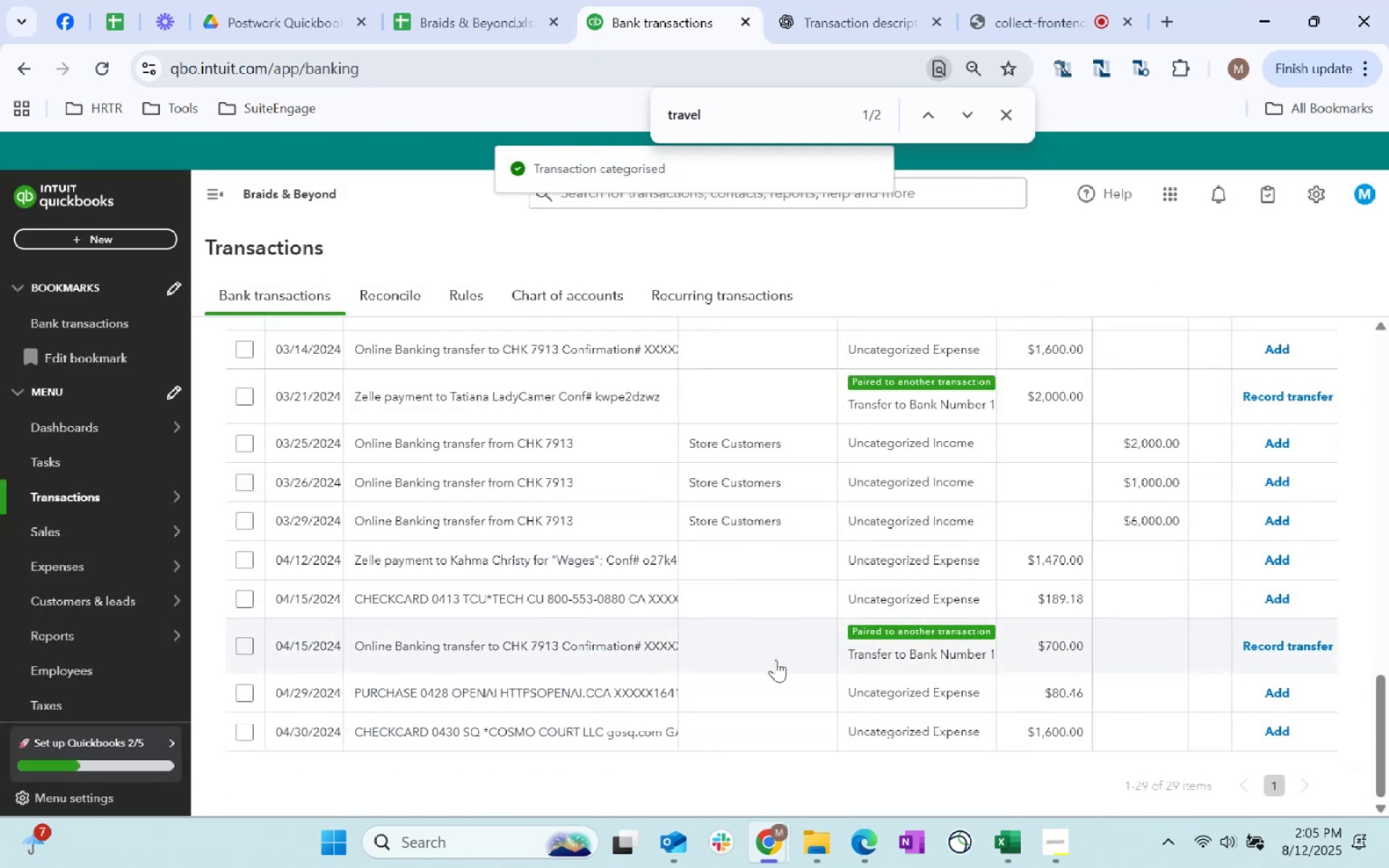 
left_click([779, 684])
 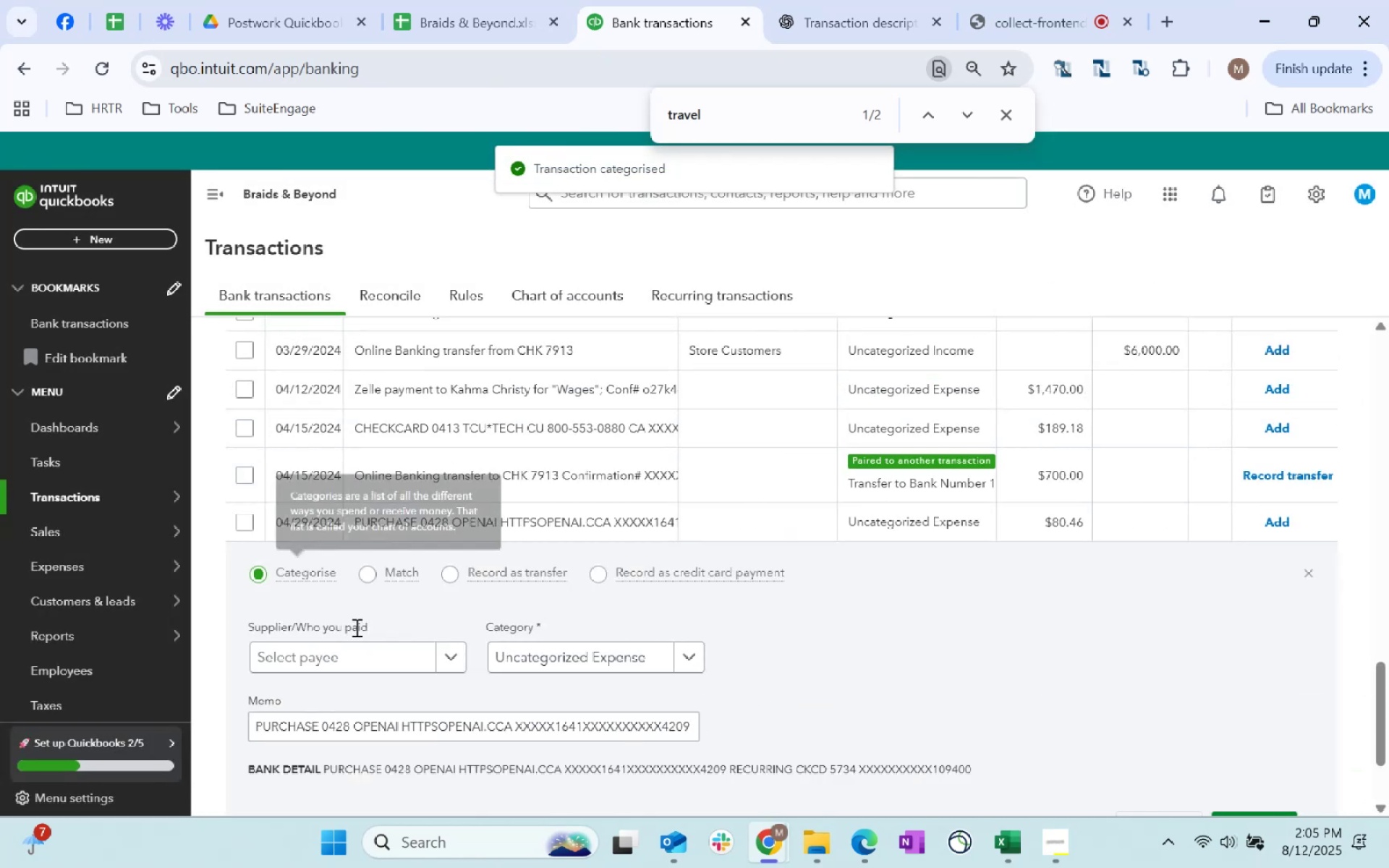 
left_click([383, 666])
 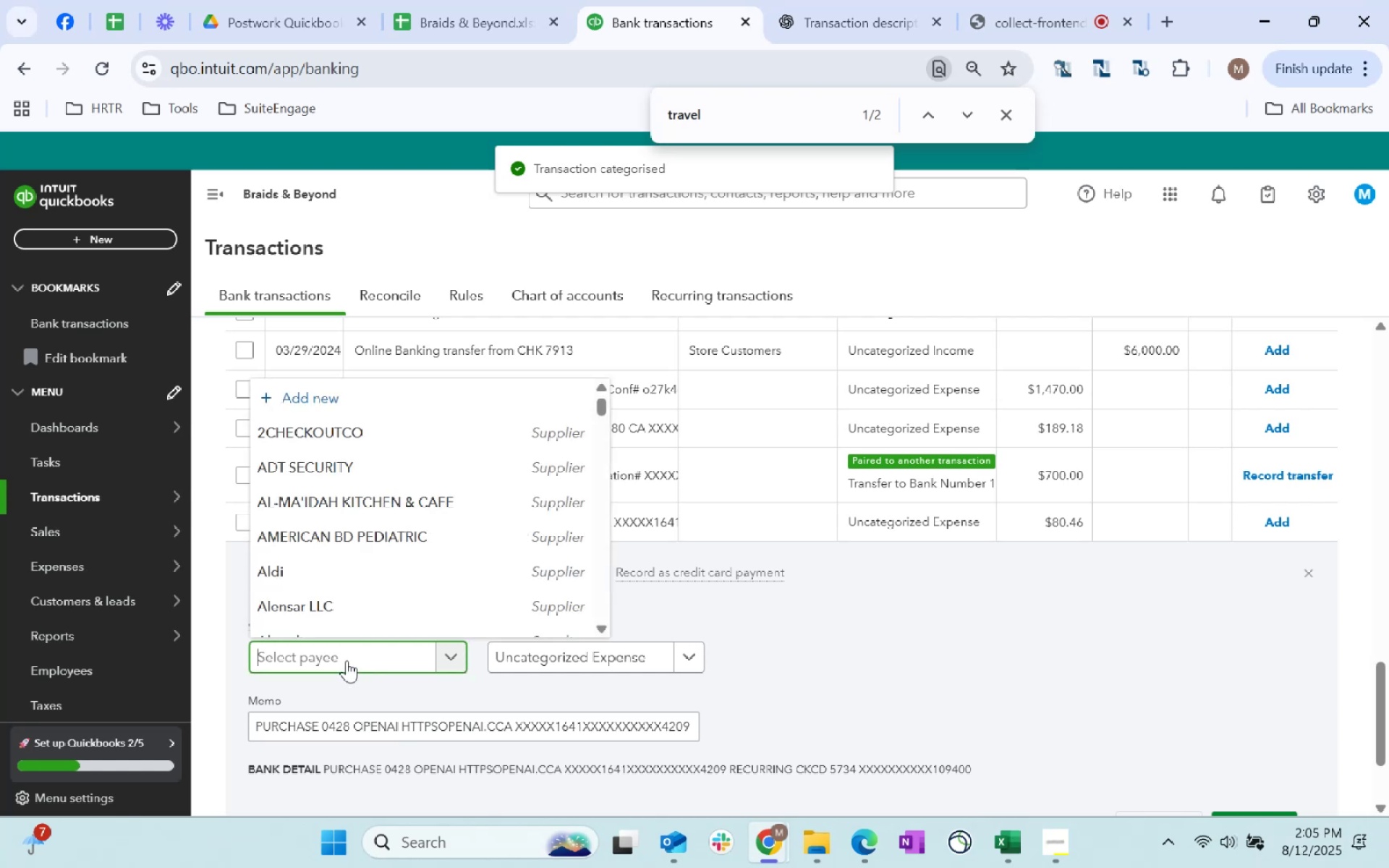 
type(open ai)
key(Tab)
type(dues)
key(Tab)
 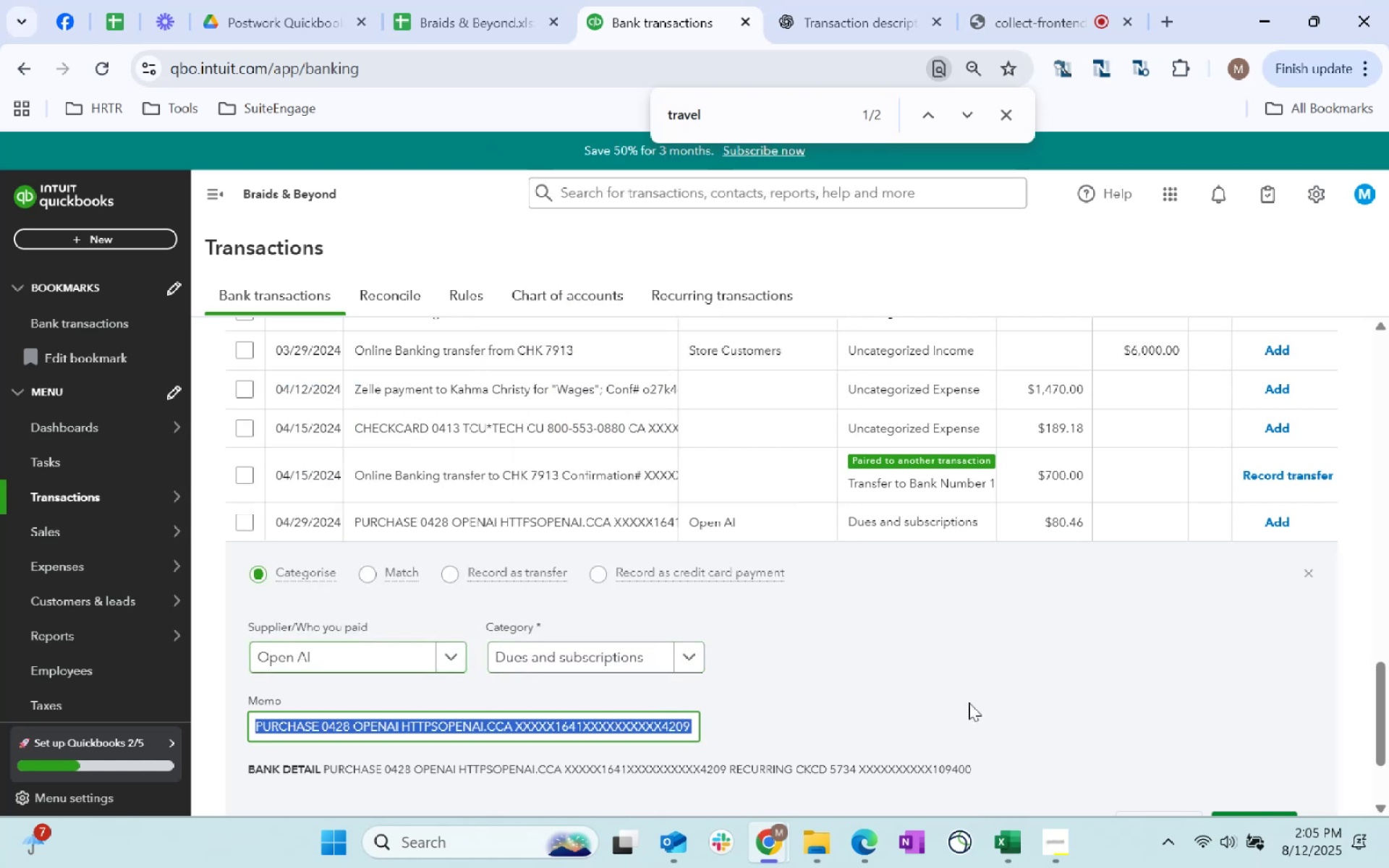 
scroll: coordinate [1002, 690], scroll_direction: down, amount: 1.0
 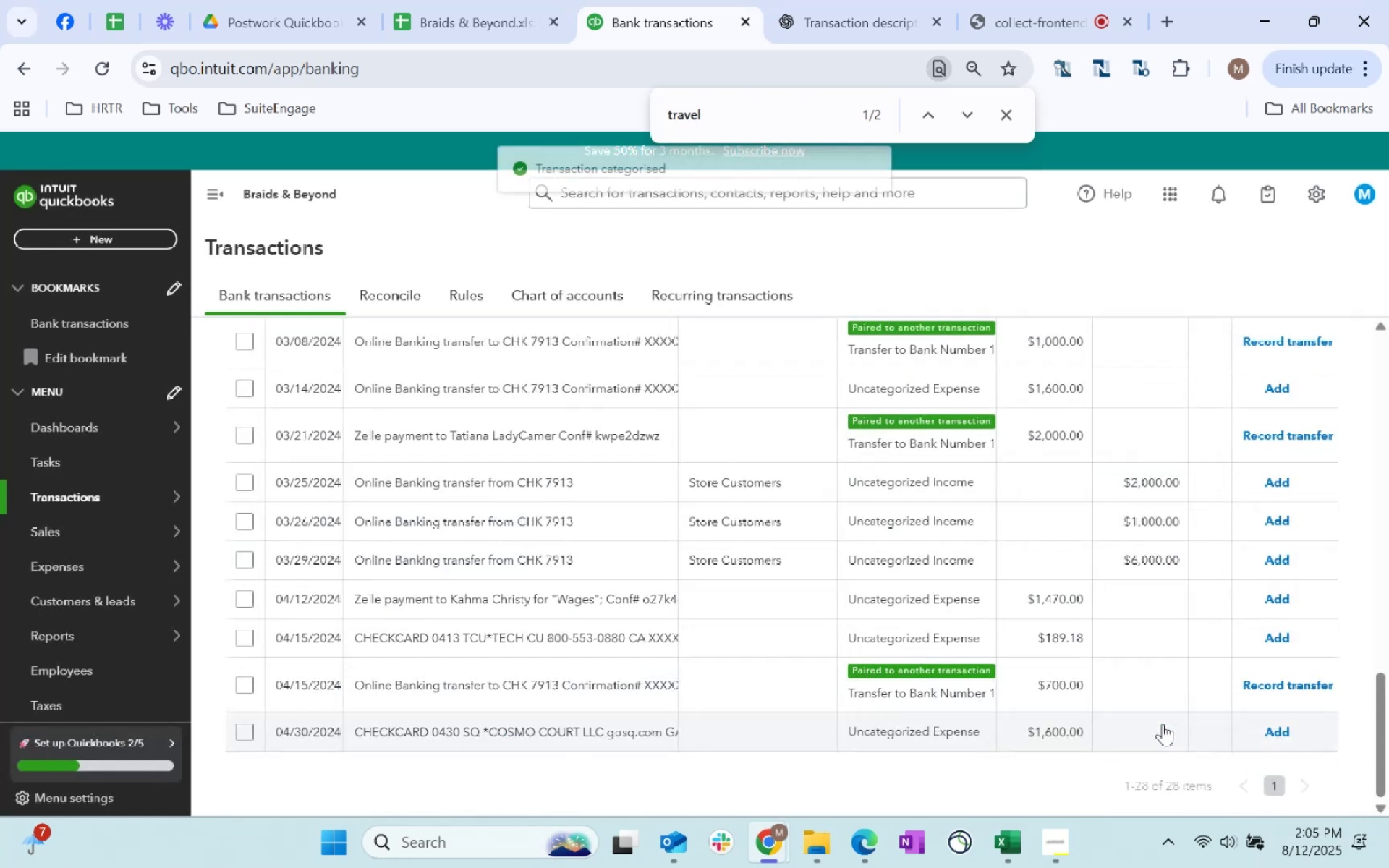 
left_click([800, 731])
 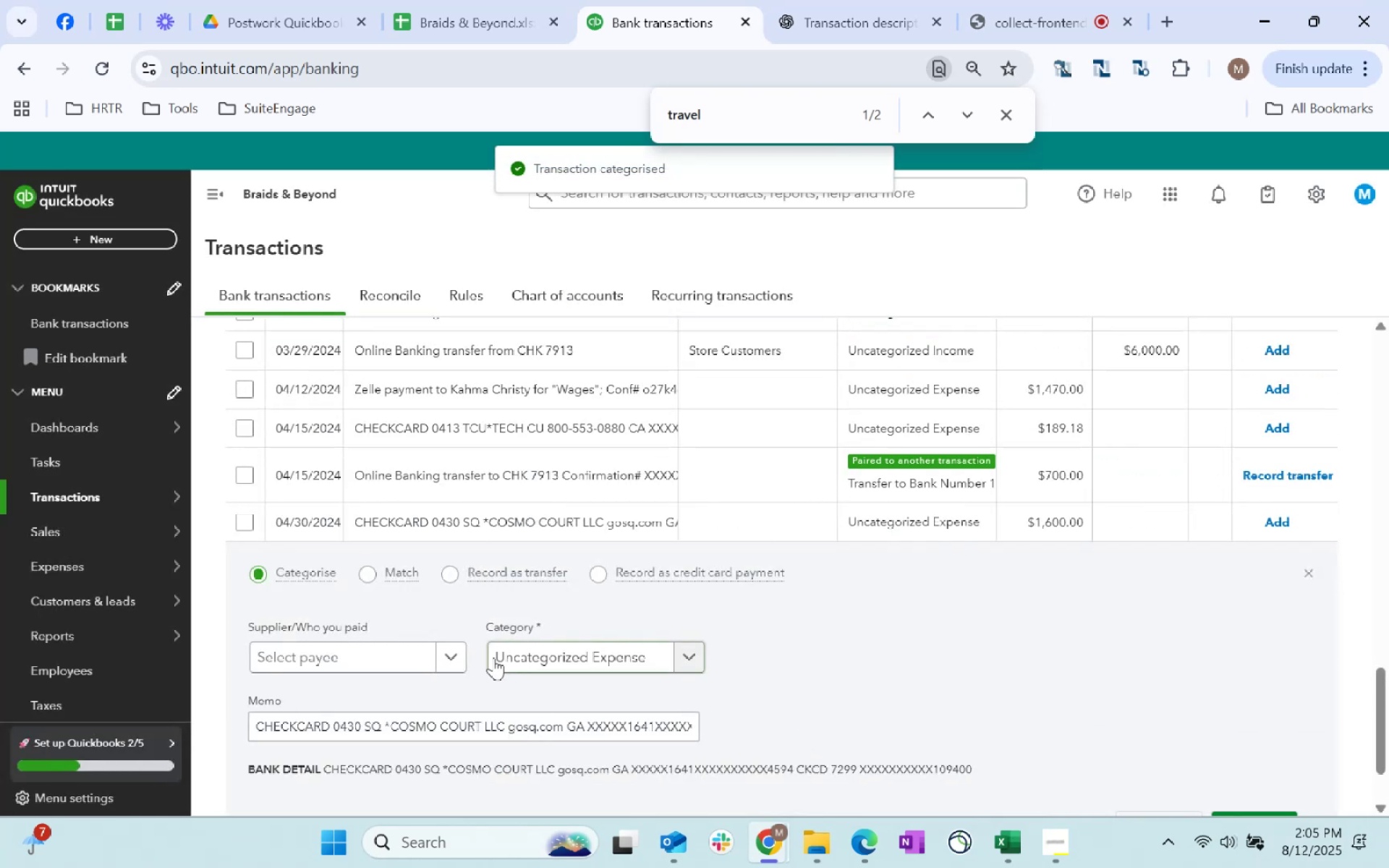 
left_click([369, 653])
 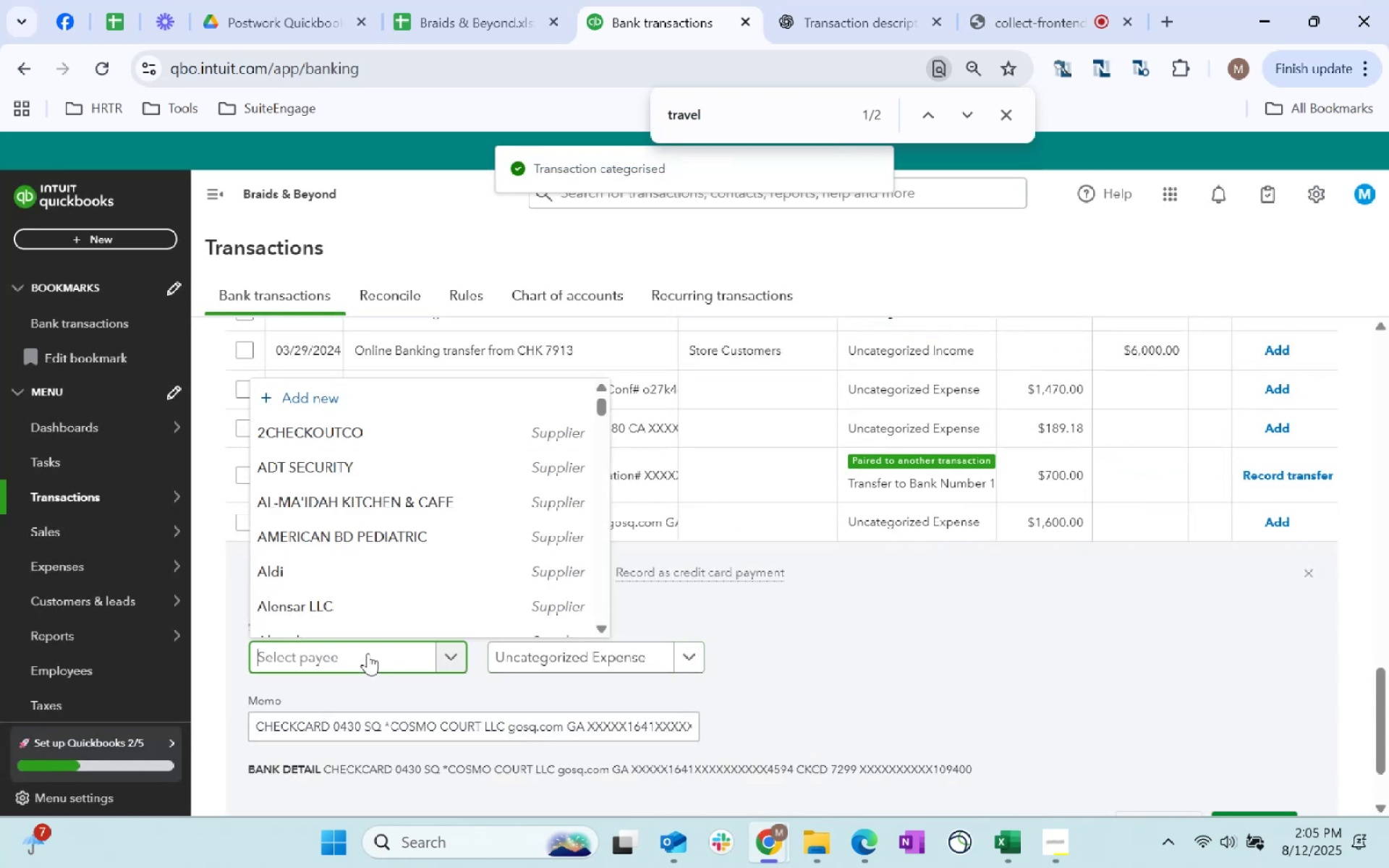 
type(cosmo)
 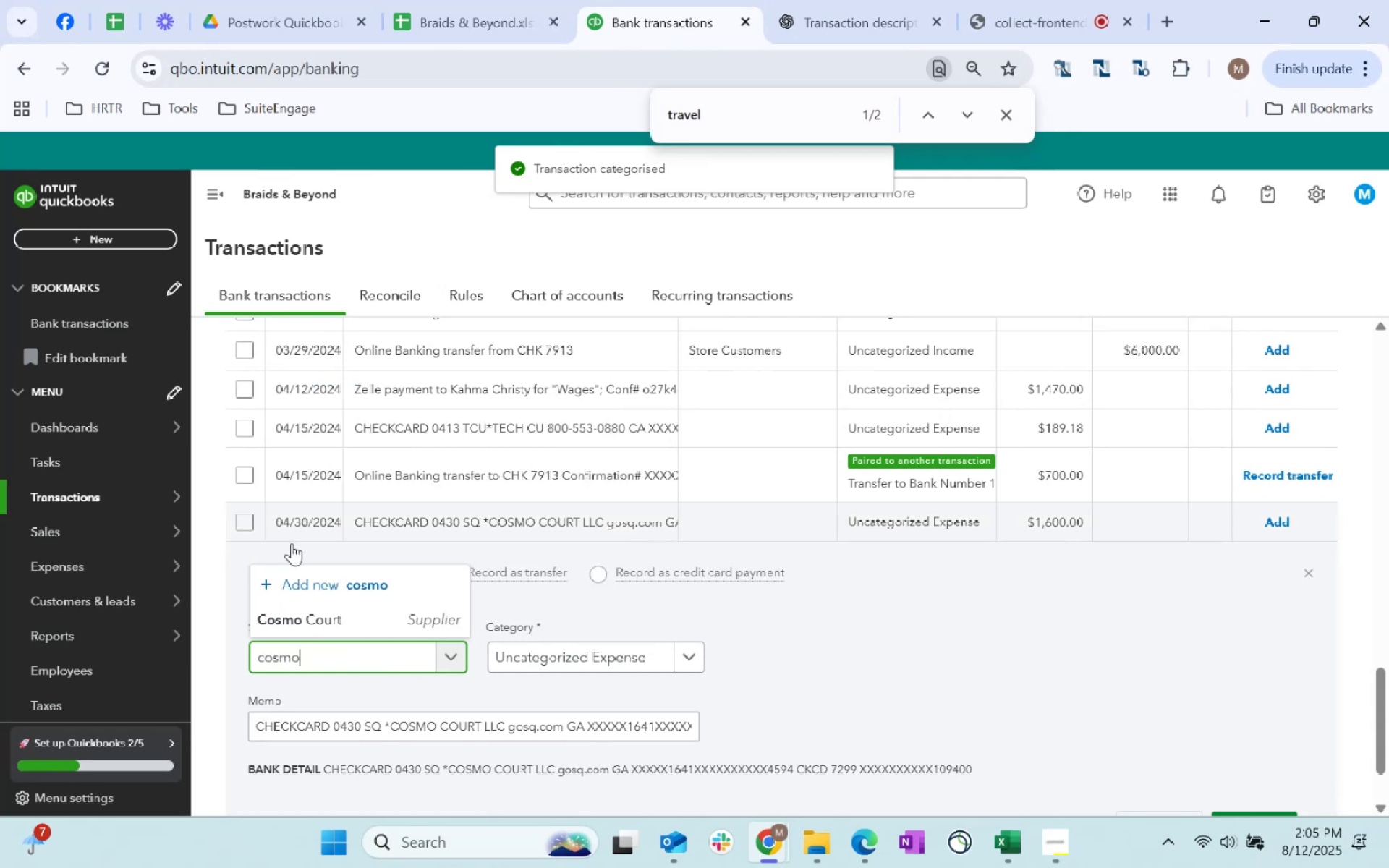 
left_click([367, 631])
 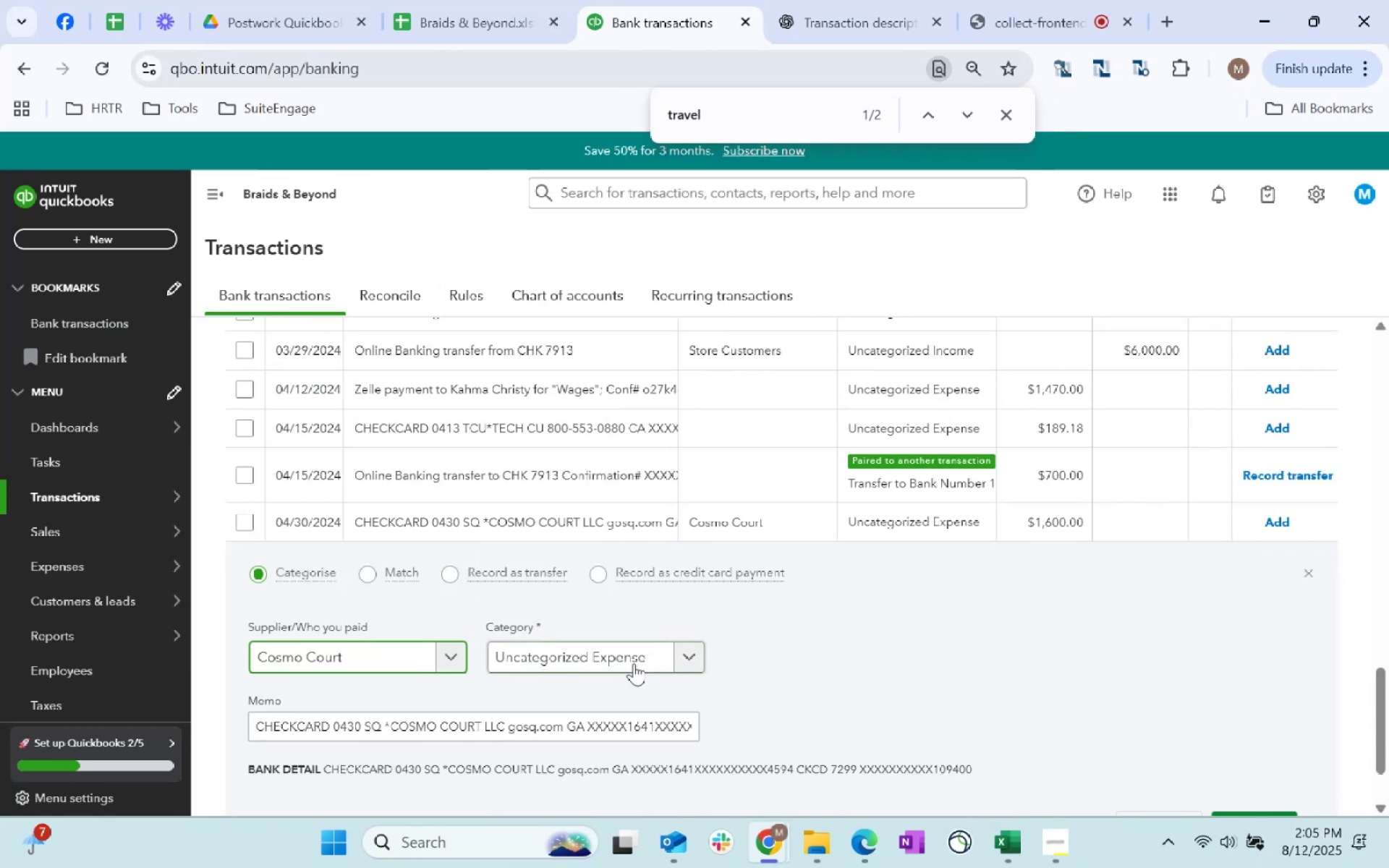 
left_click([631, 662])
 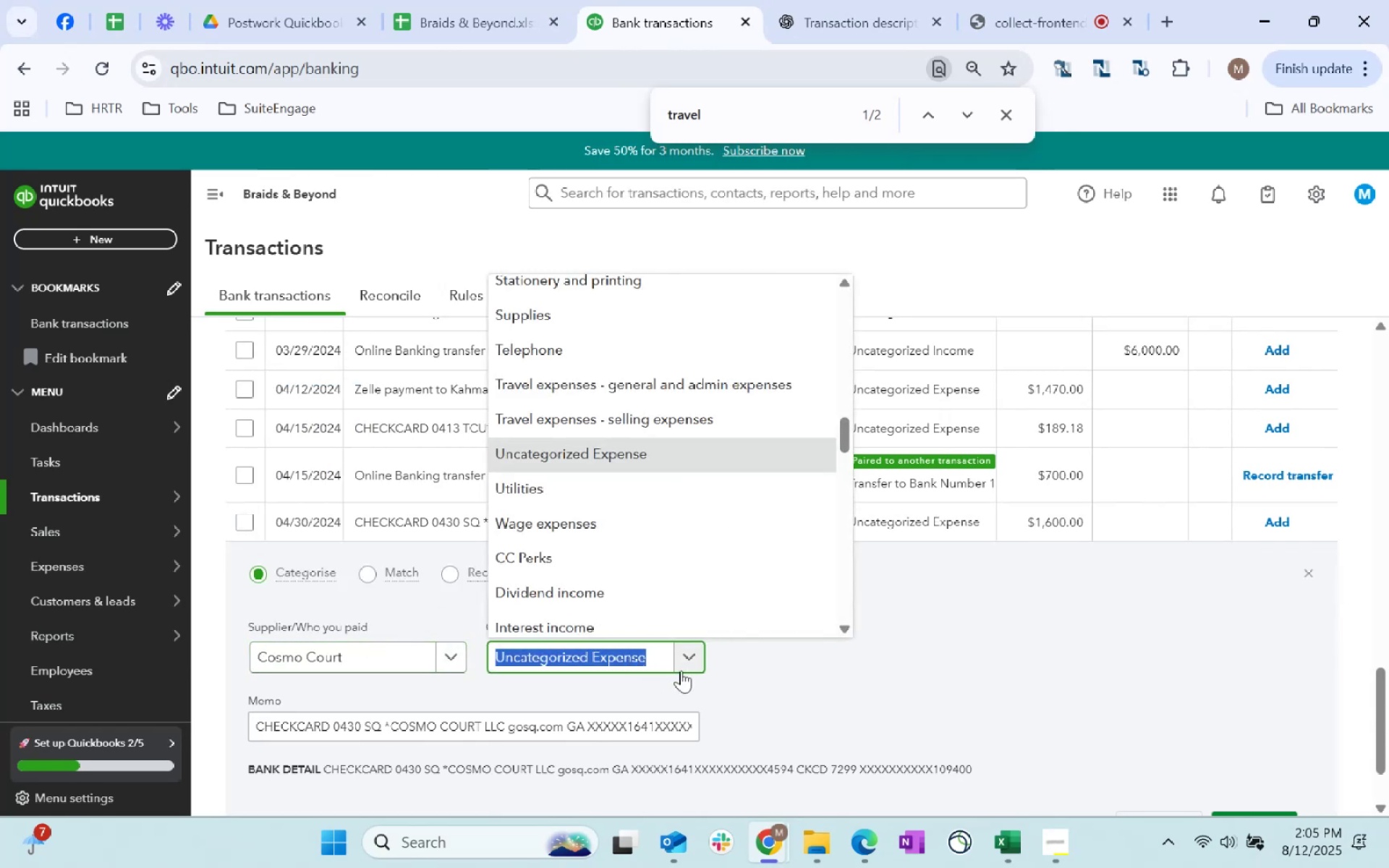 
type(staff)
key(Tab)
 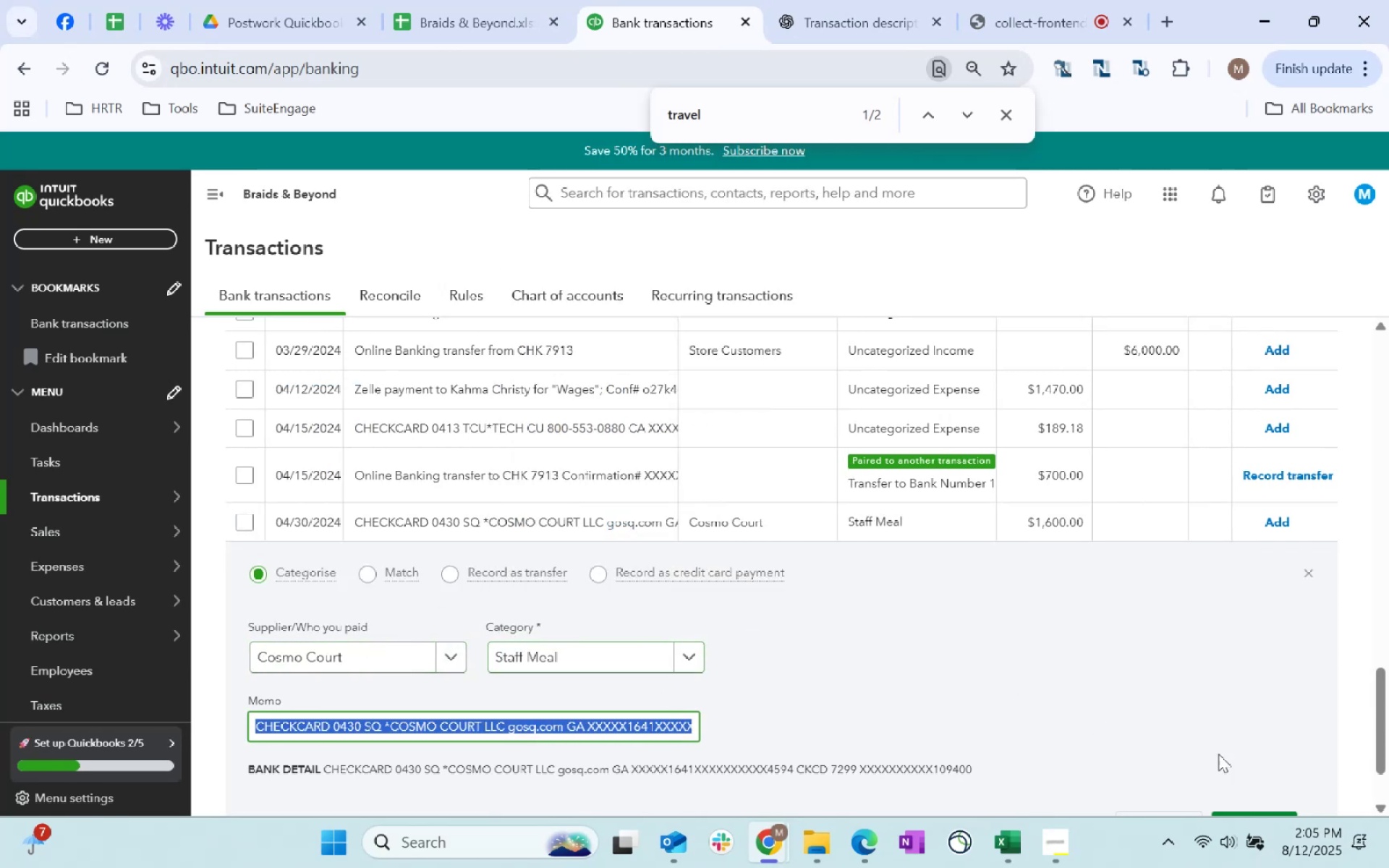 
scroll: coordinate [1325, 767], scroll_direction: down, amount: 1.0
 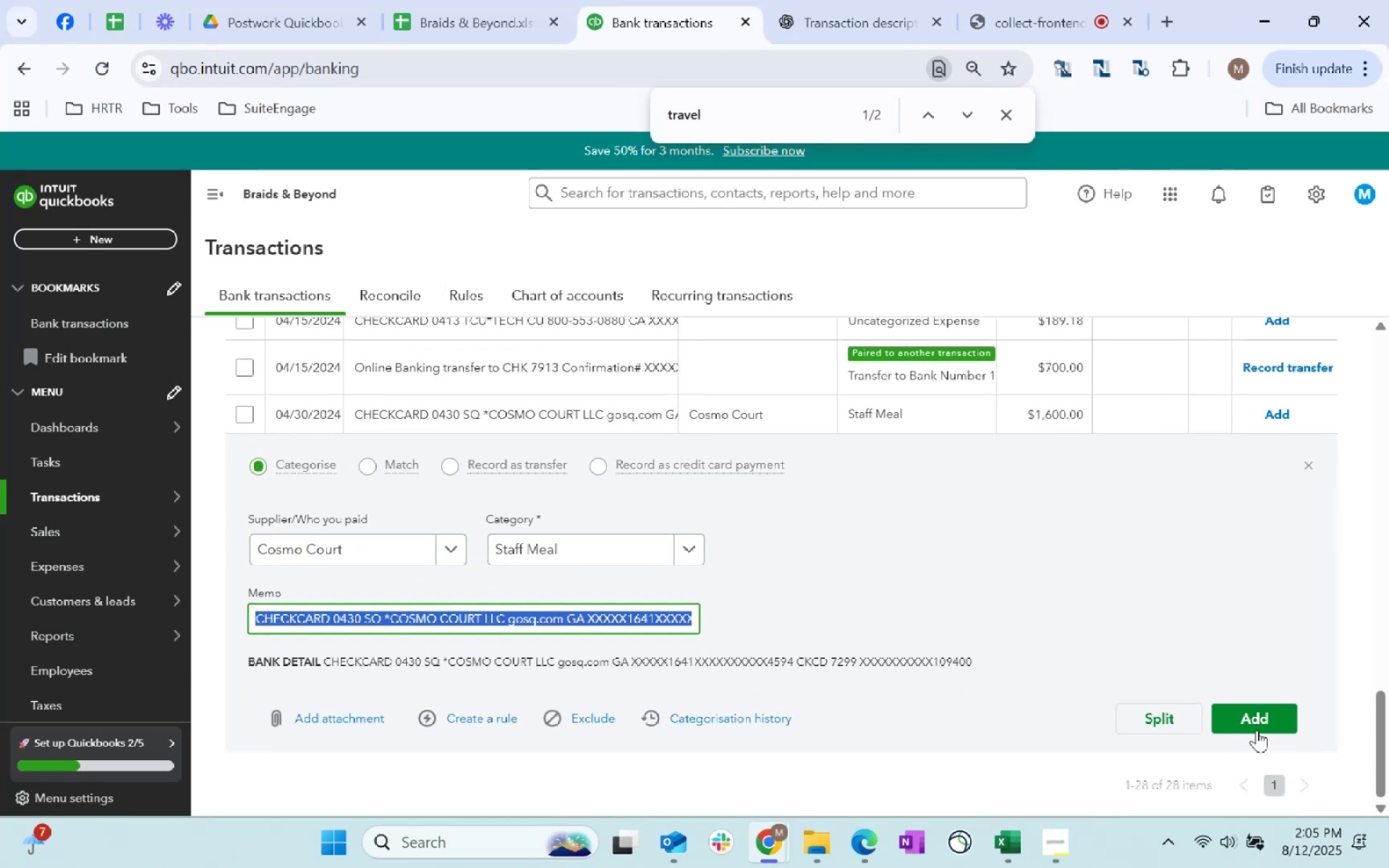 
left_click([1255, 721])
 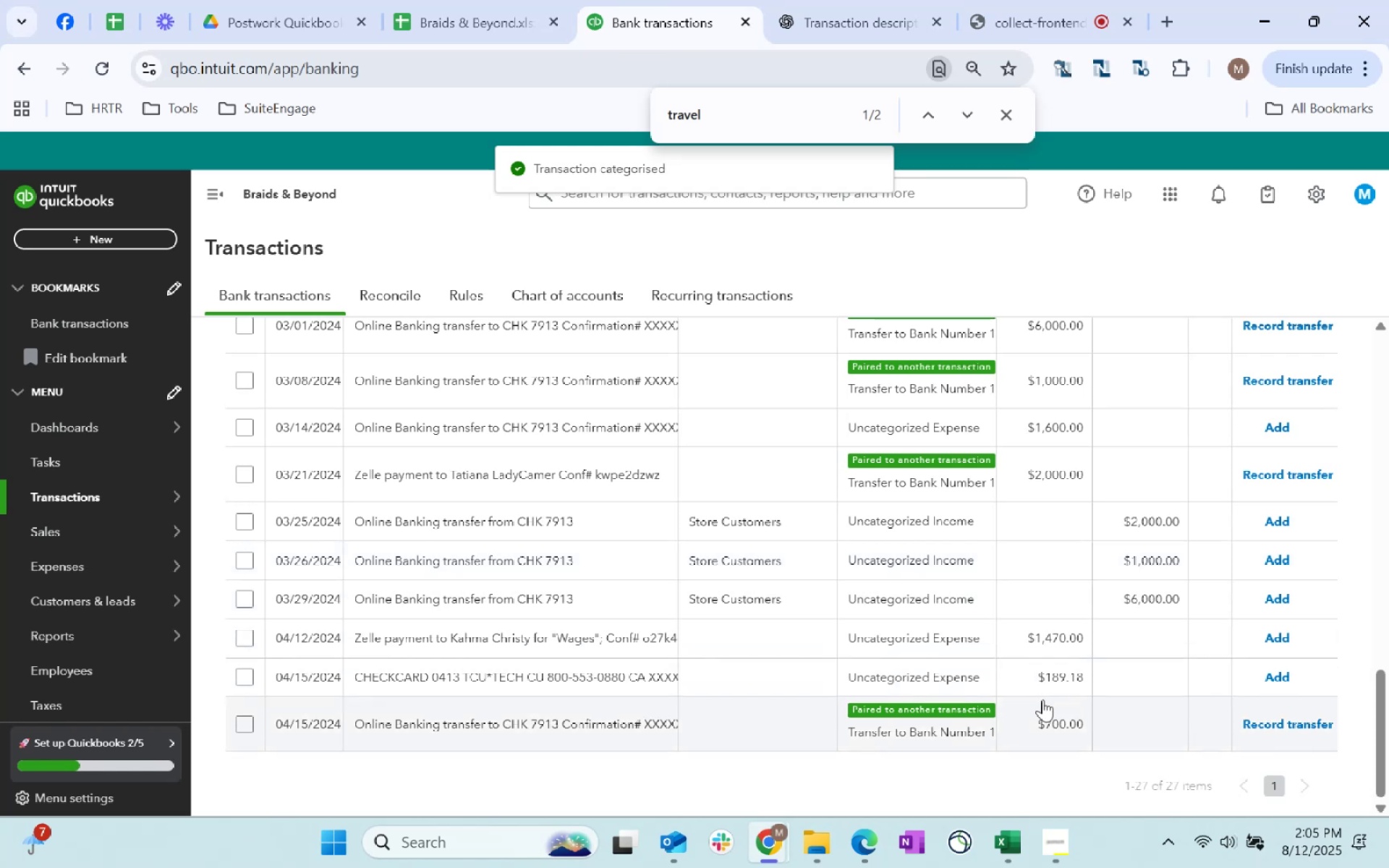 
left_click([724, 628])
 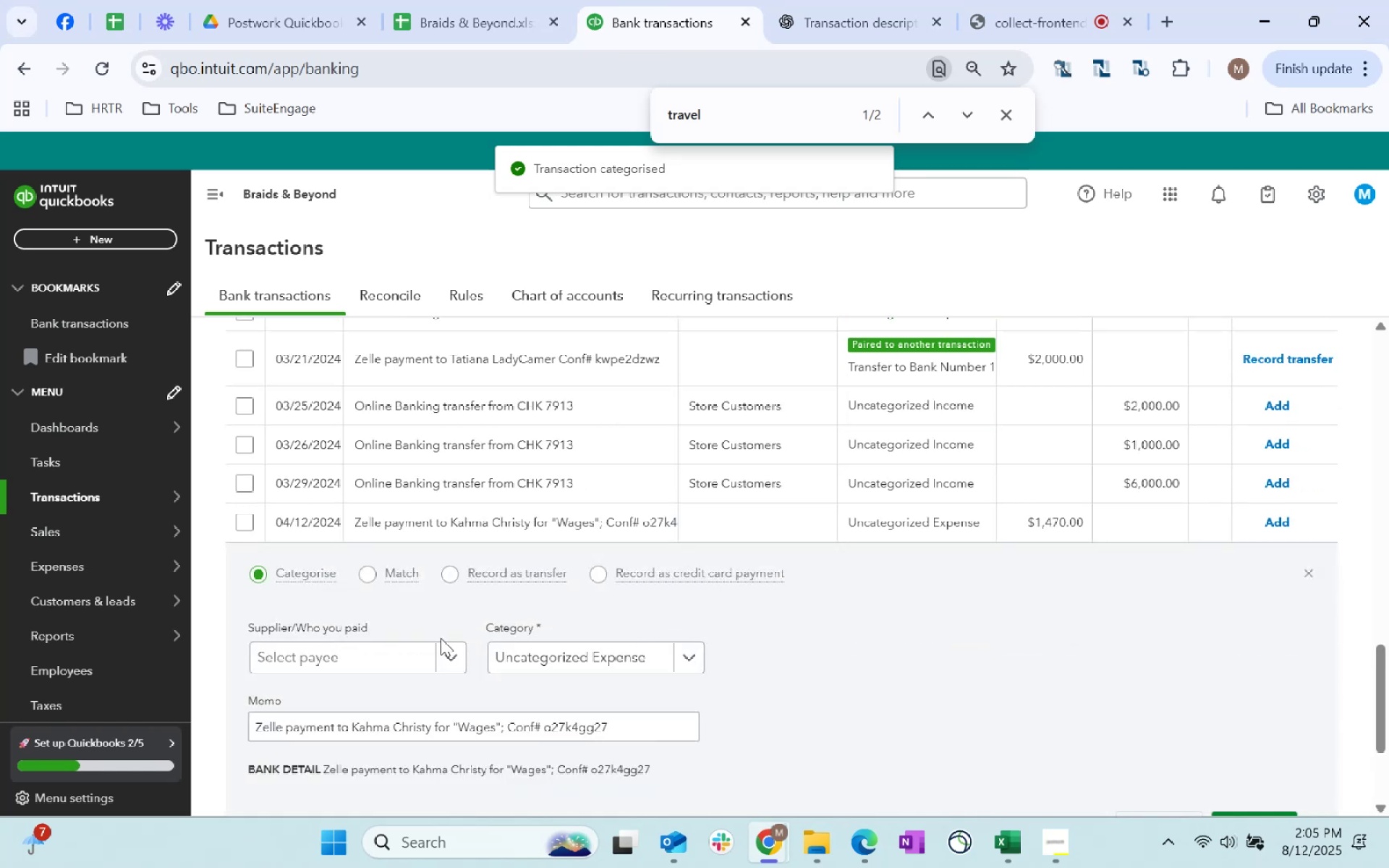 
left_click([370, 662])
 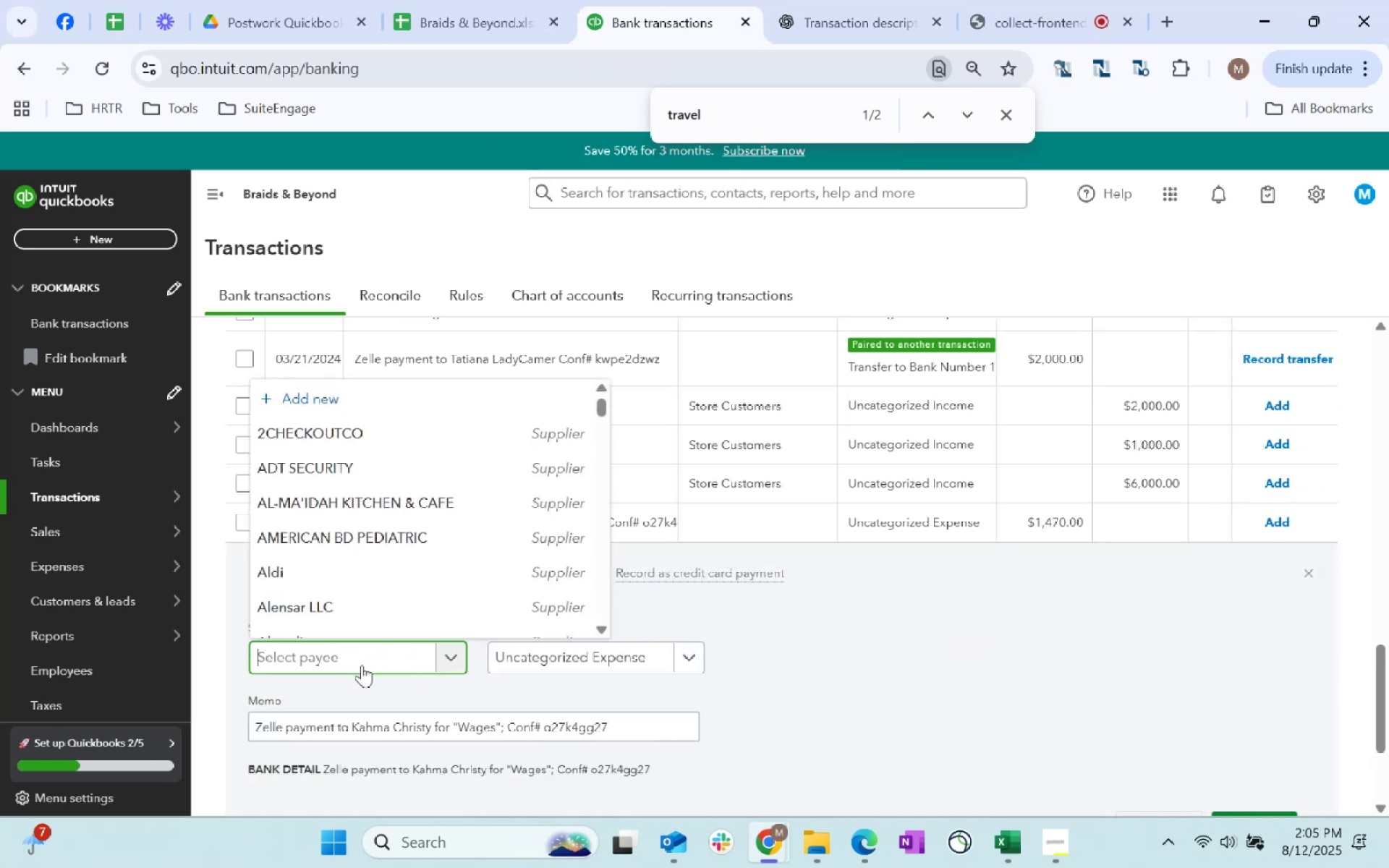 
type(kahma)
key(Tab)
type(wage)
key(Tab)
 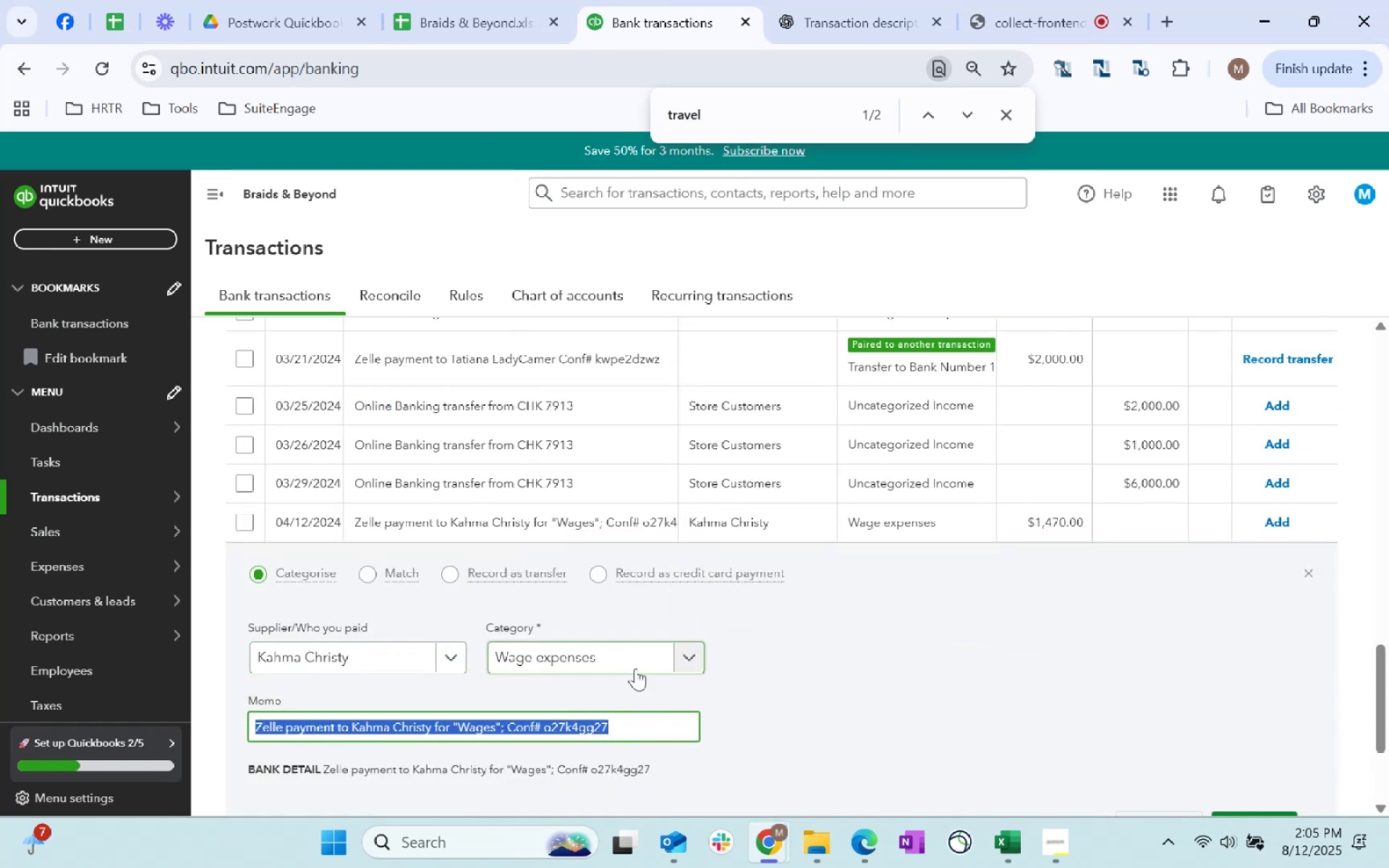 
scroll: coordinate [990, 681], scroll_direction: down, amount: 1.0
 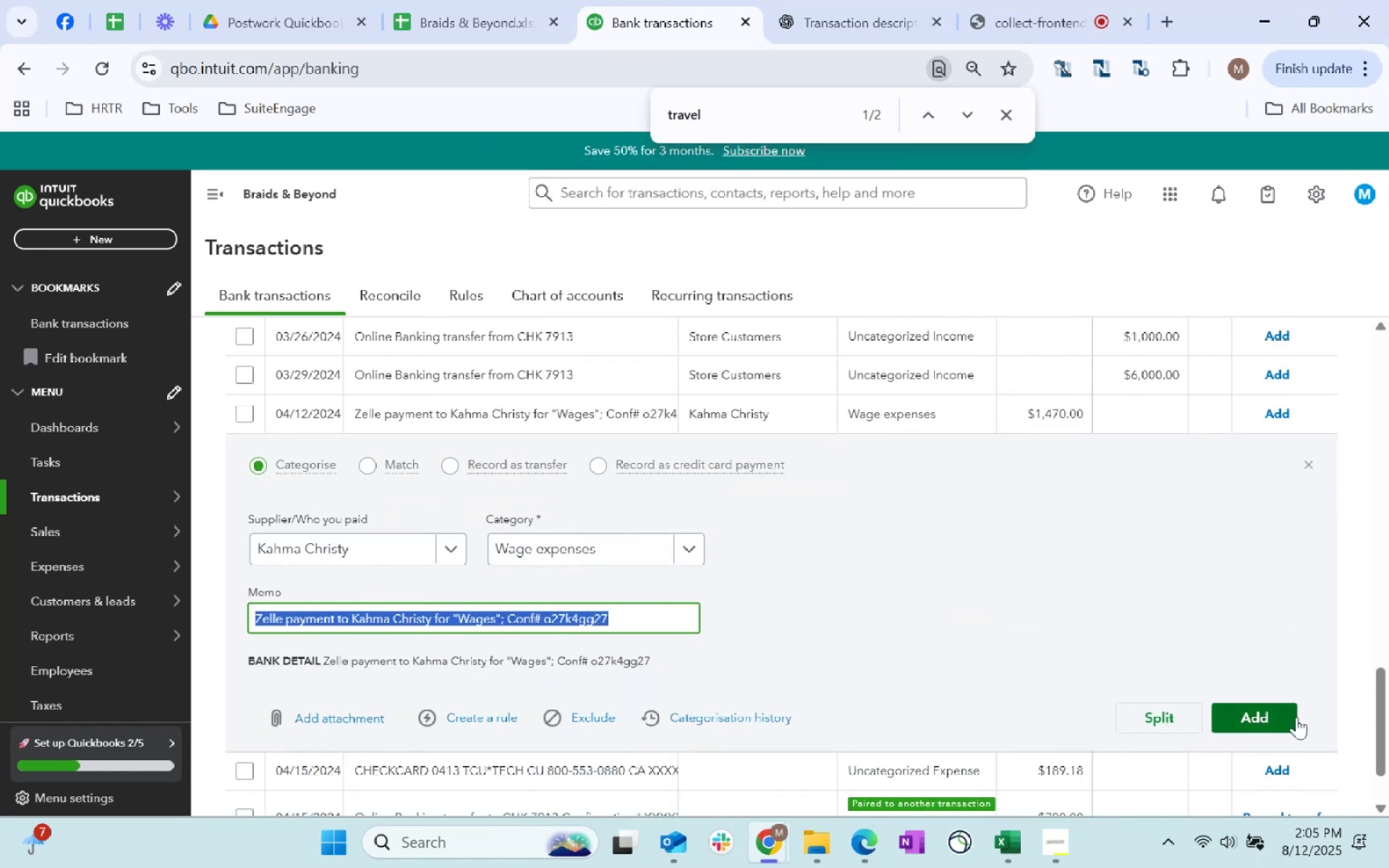 
left_click([1297, 724])
 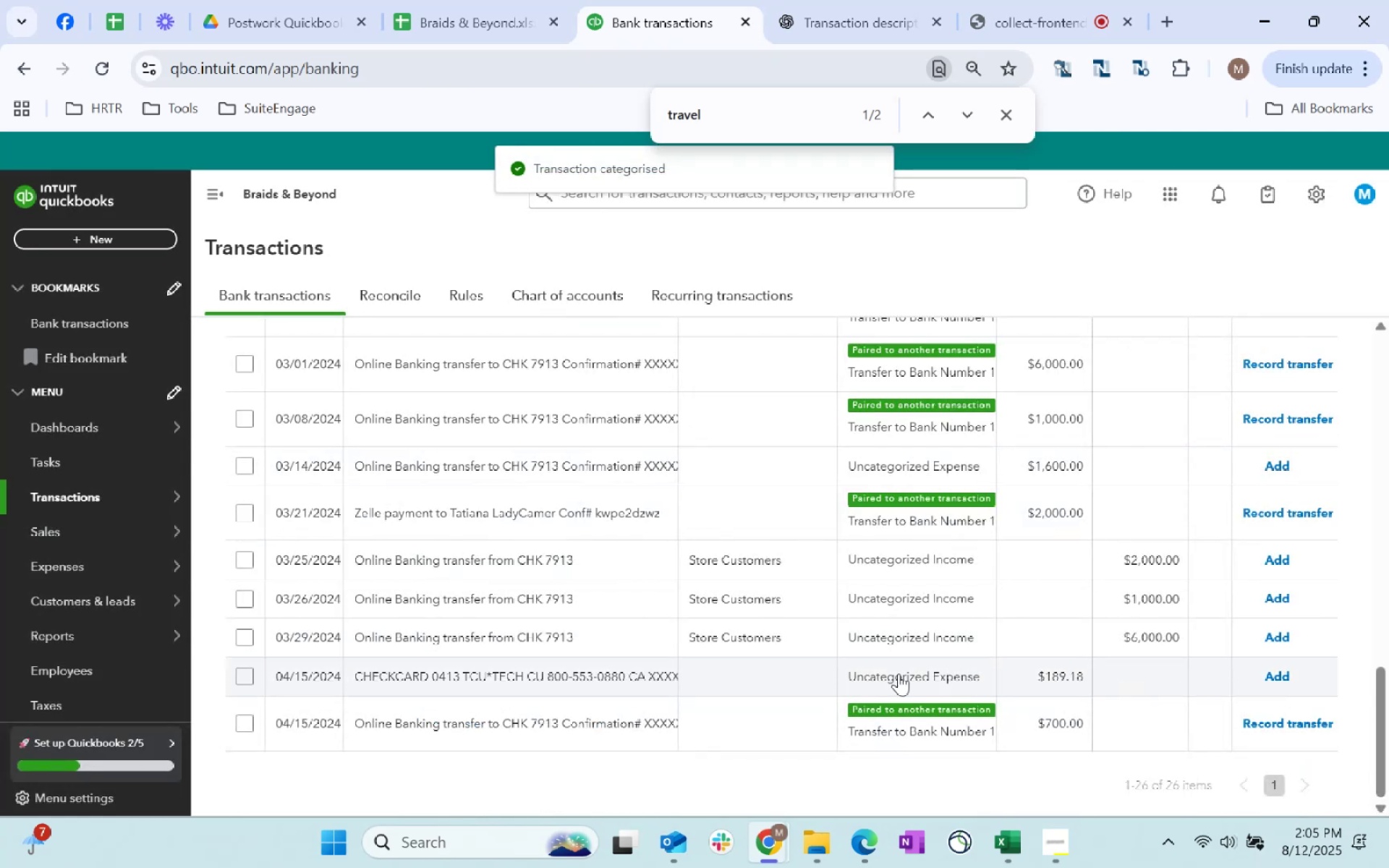 
left_click([802, 680])
 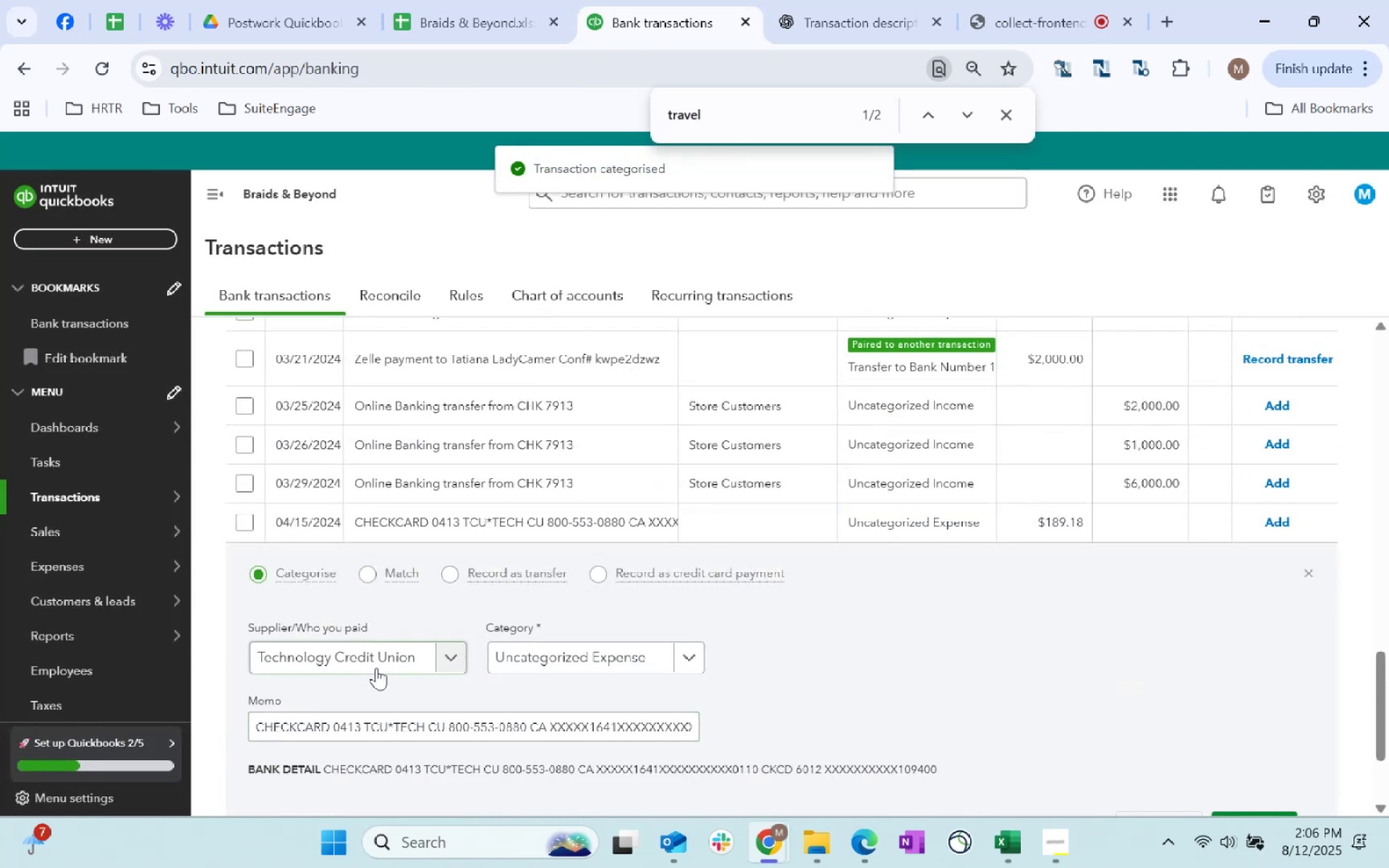 
left_click([650, 653])
 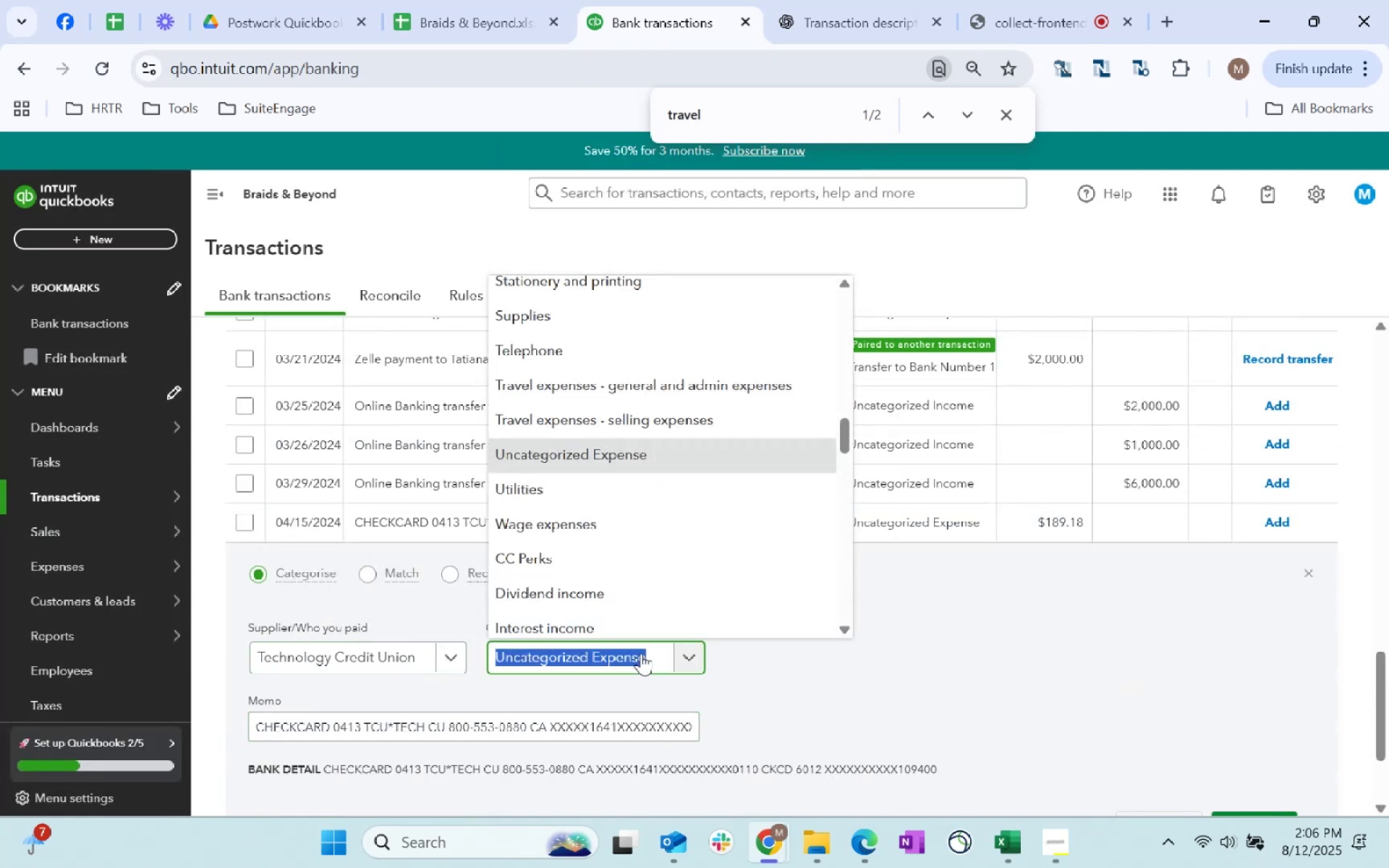 
type(suppi)
key(Backspace)
type(lies)
key(Tab)
 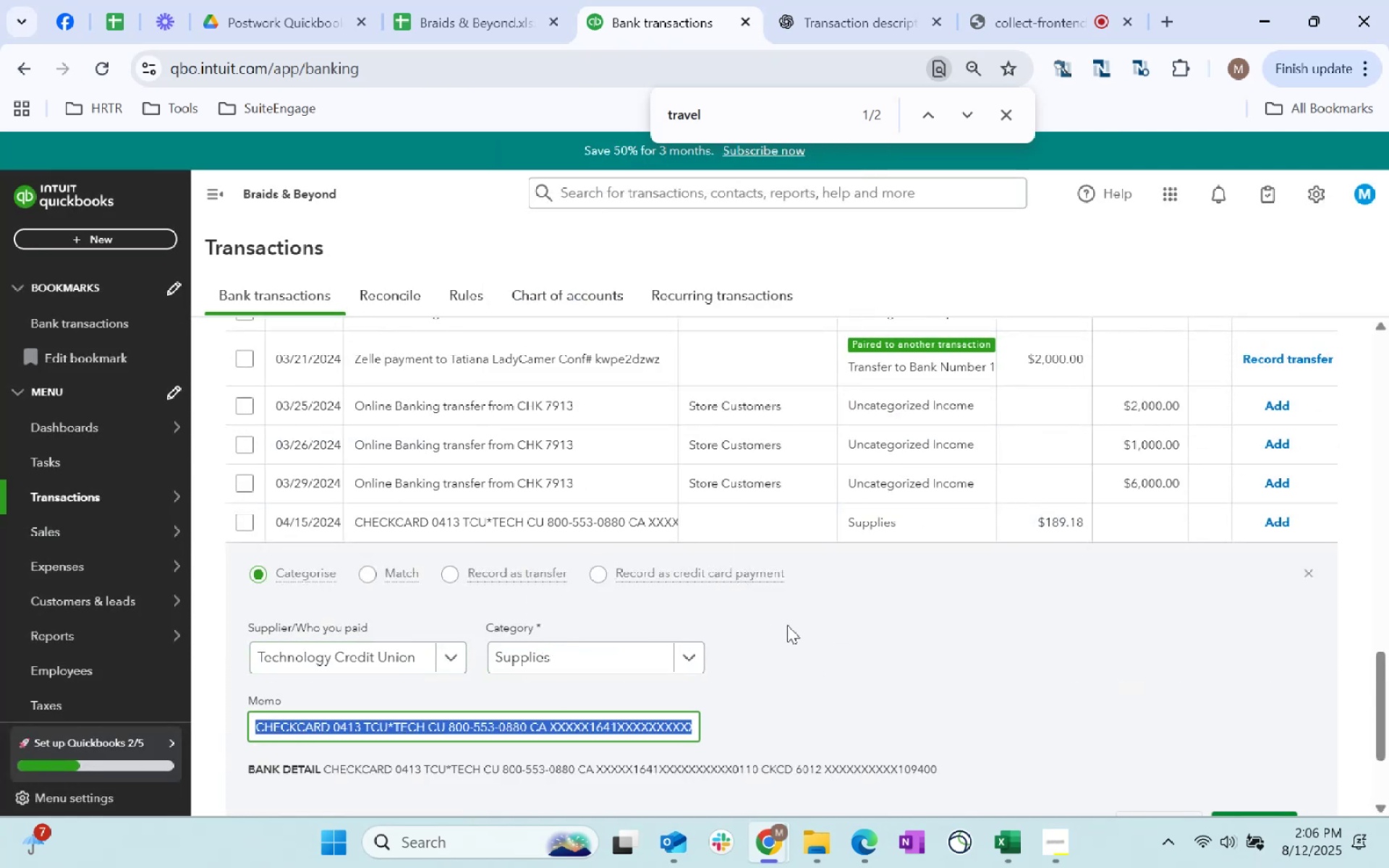 
scroll: coordinate [860, 636], scroll_direction: down, amount: 2.0
 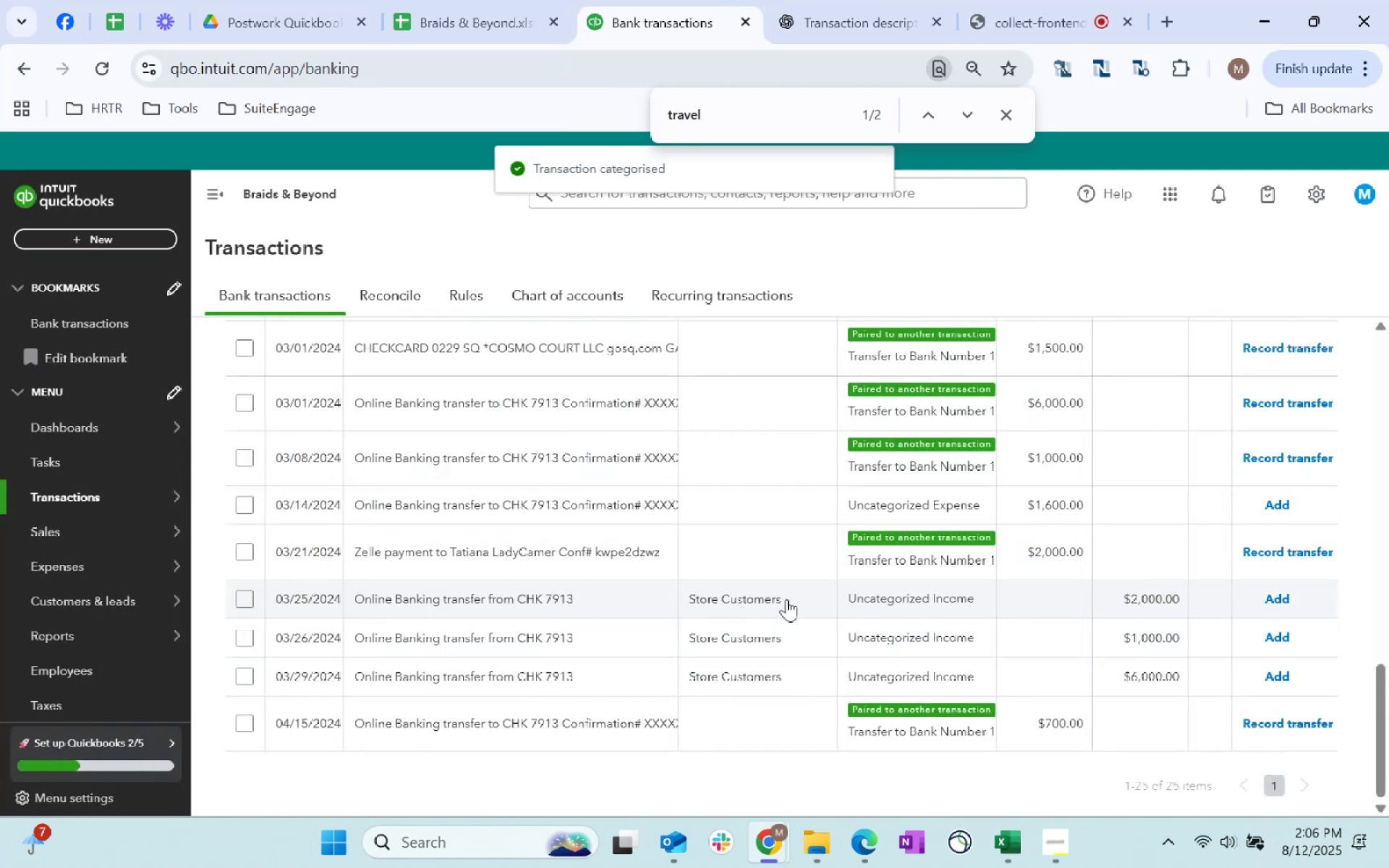 
scroll: coordinate [756, 694], scroll_direction: up, amount: 13.0
 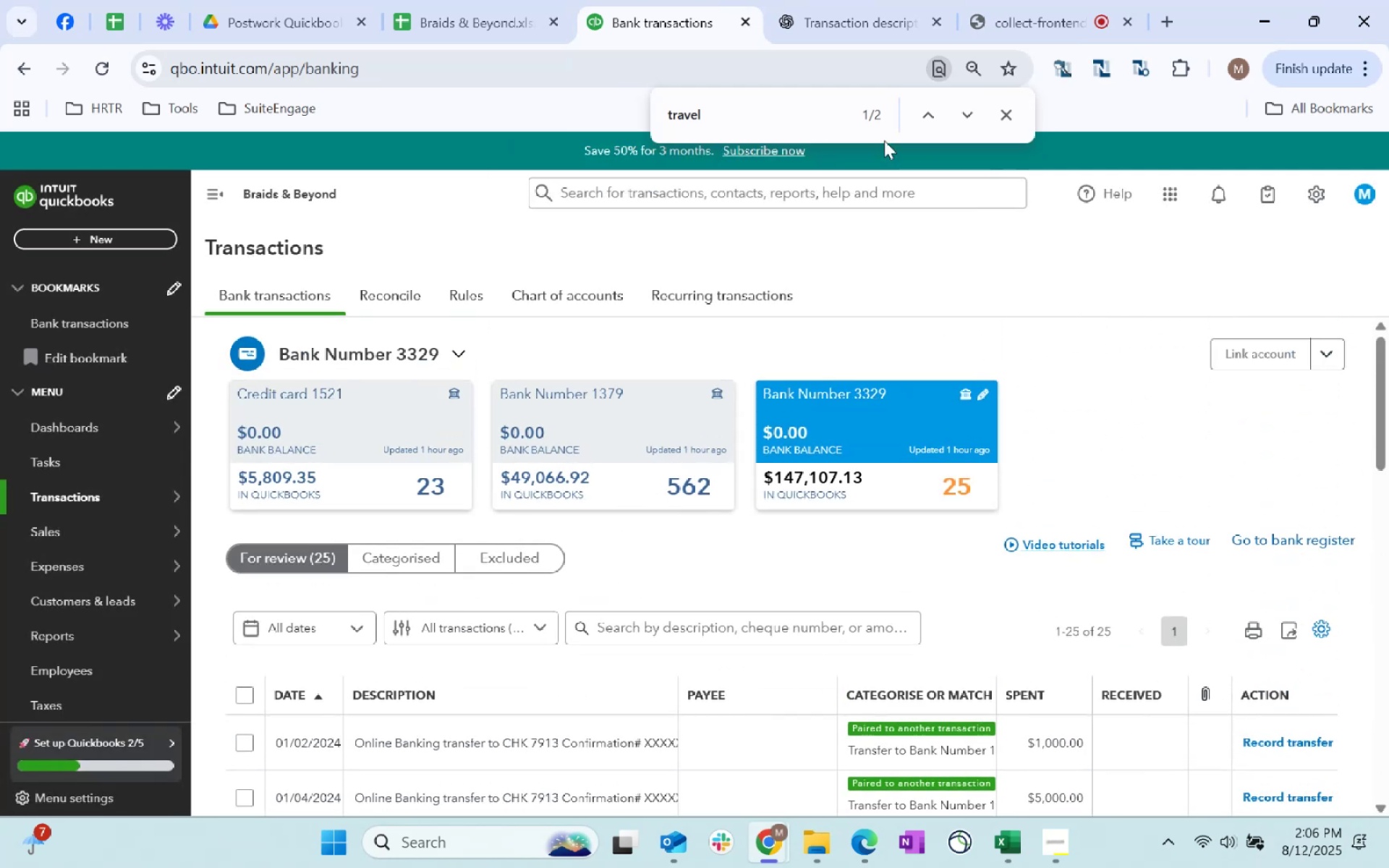 
scroll: coordinate [1055, 409], scroll_direction: down, amount: 23.0
 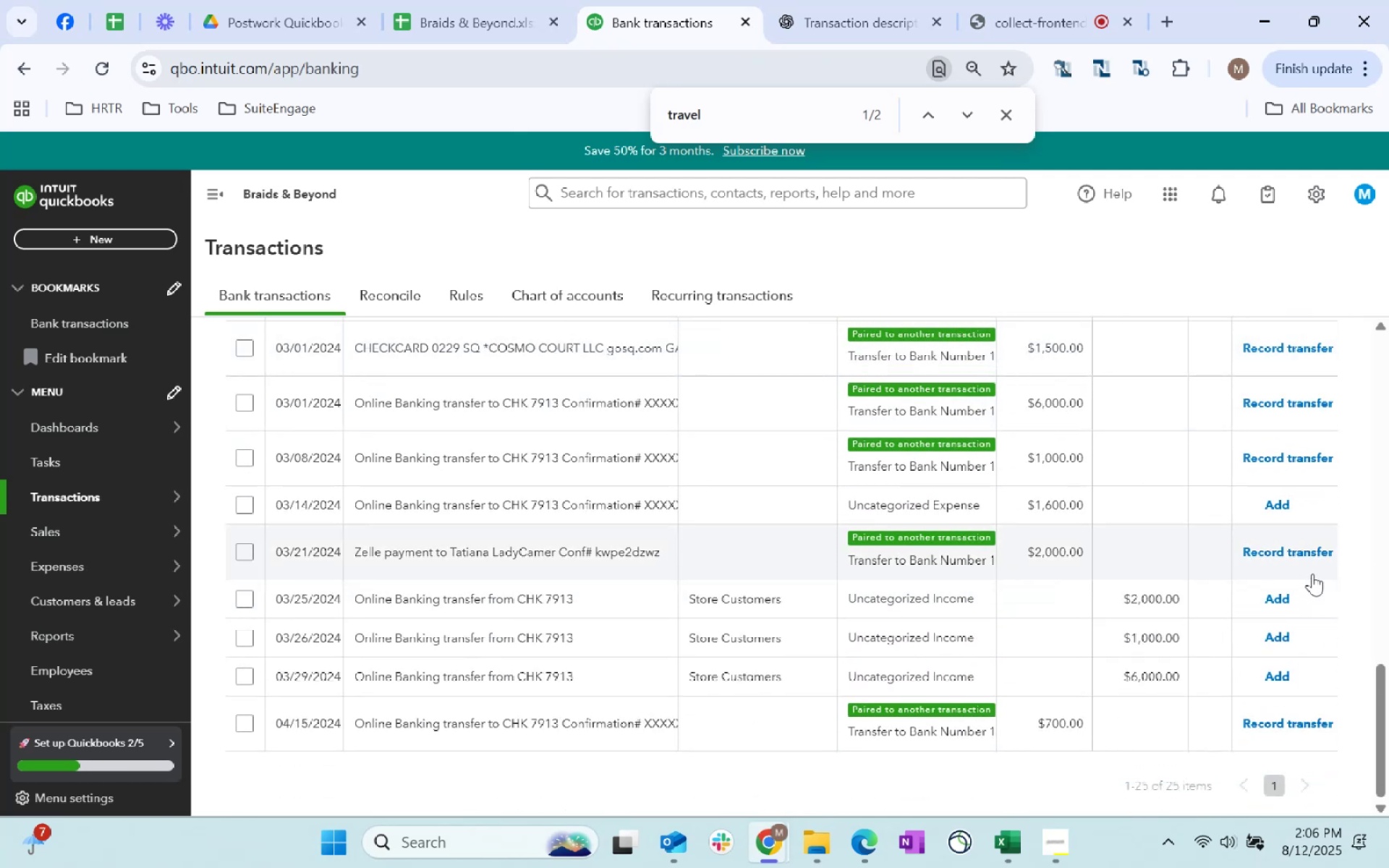 
scroll: coordinate [1198, 662], scroll_direction: up, amount: 9.0
 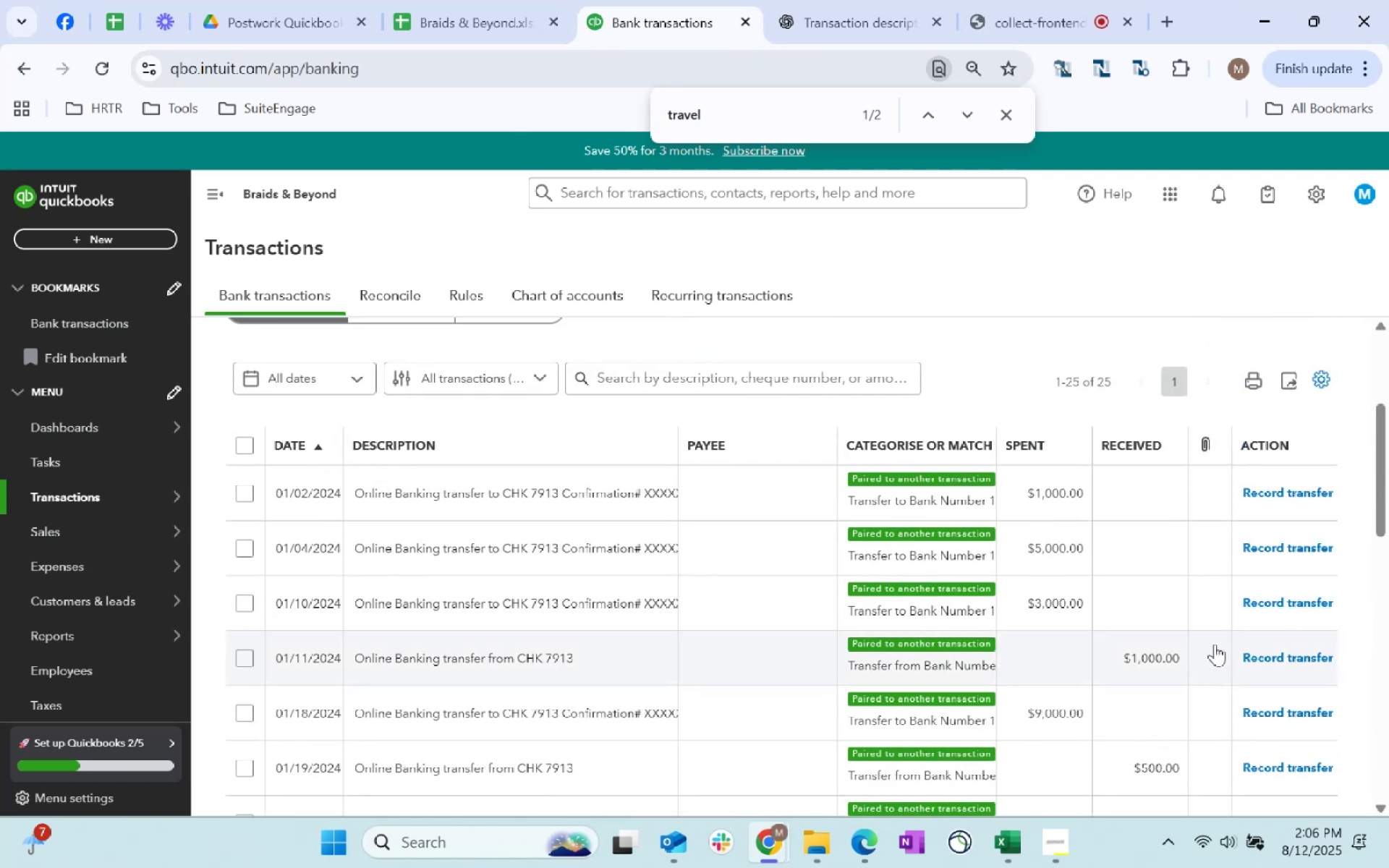 
scroll: coordinate [1218, 640], scroll_direction: down, amount: 15.0
 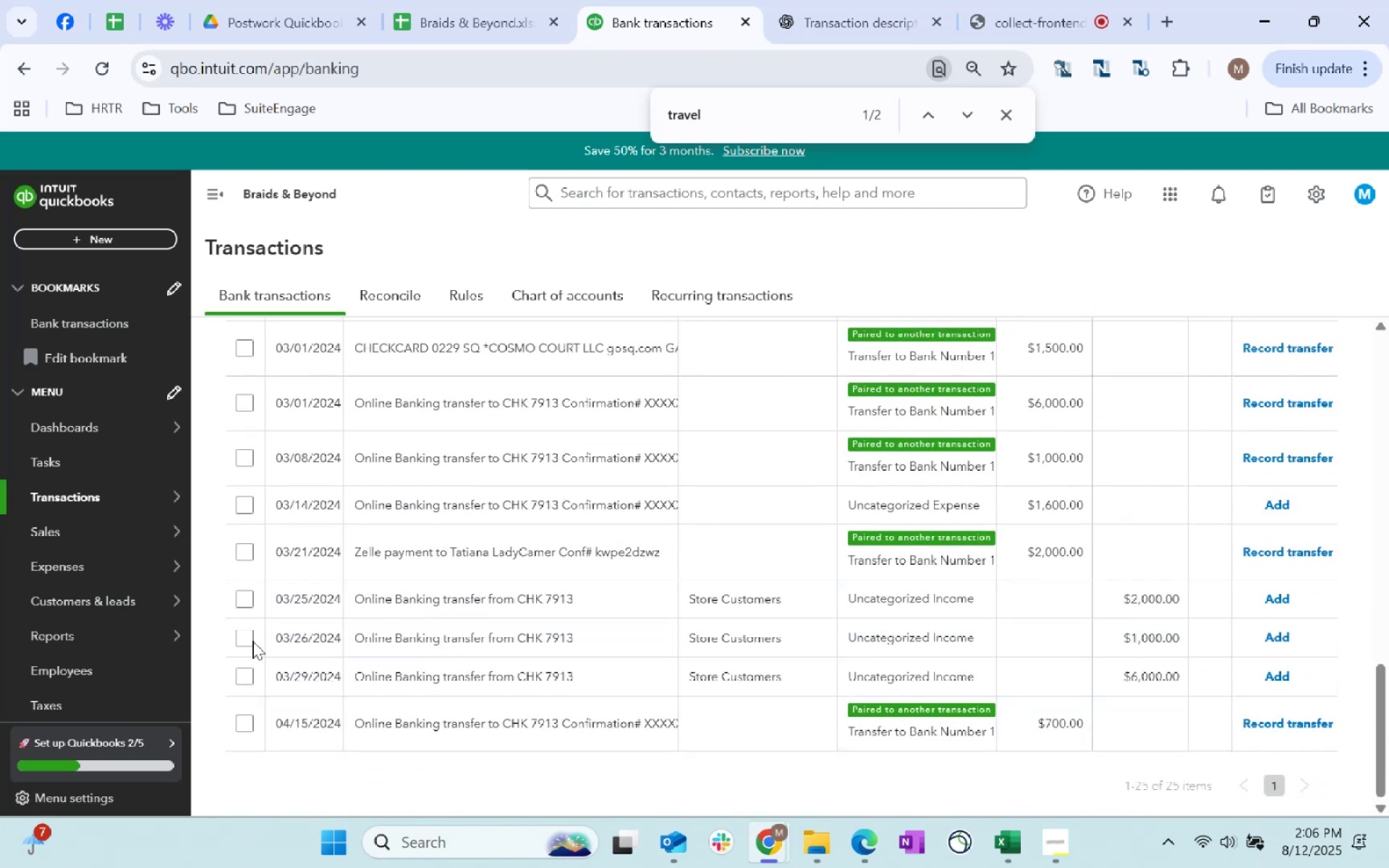 
scroll: coordinate [819, 595], scroll_direction: up, amount: 25.0
 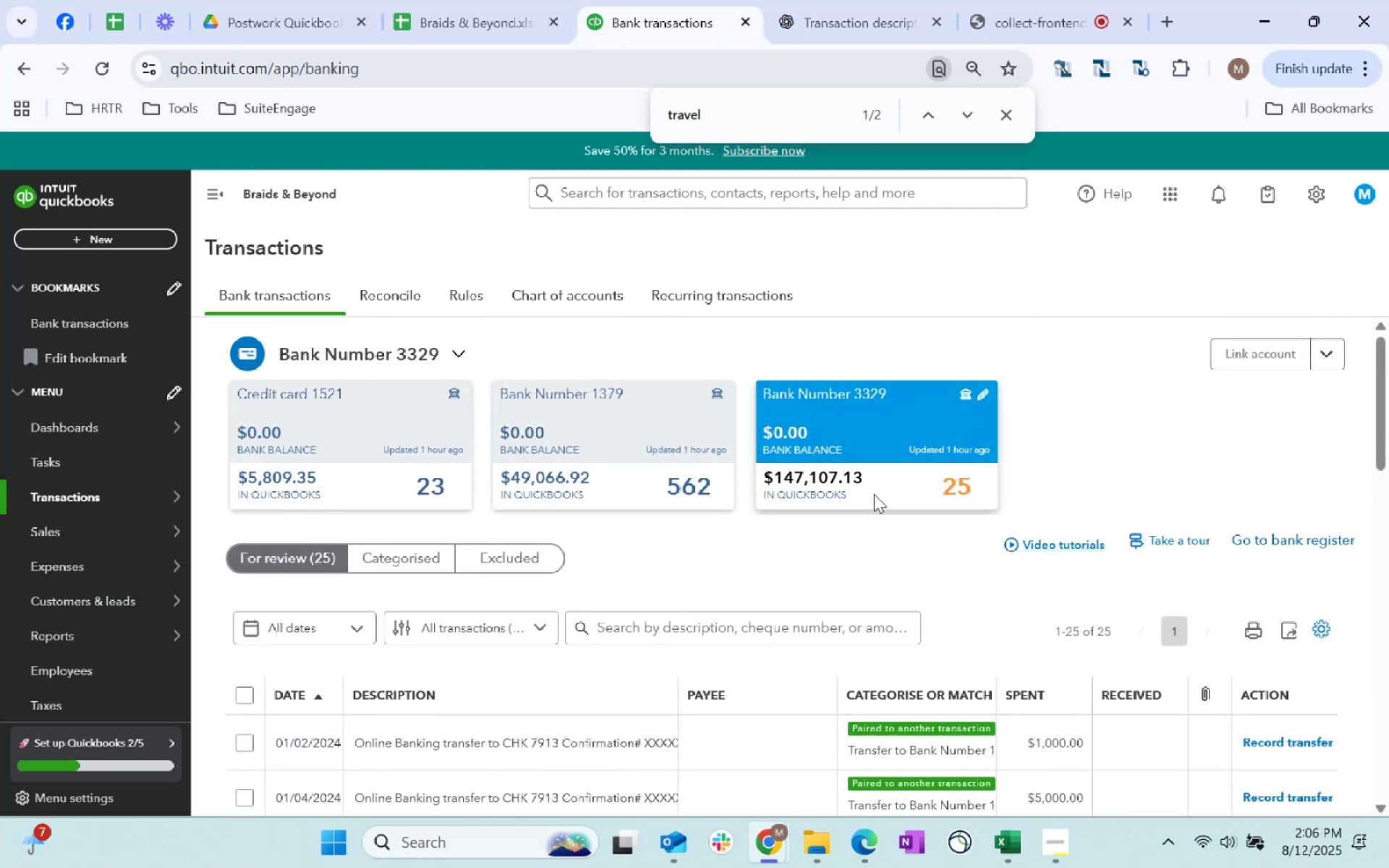 
left_click([878, 484])
 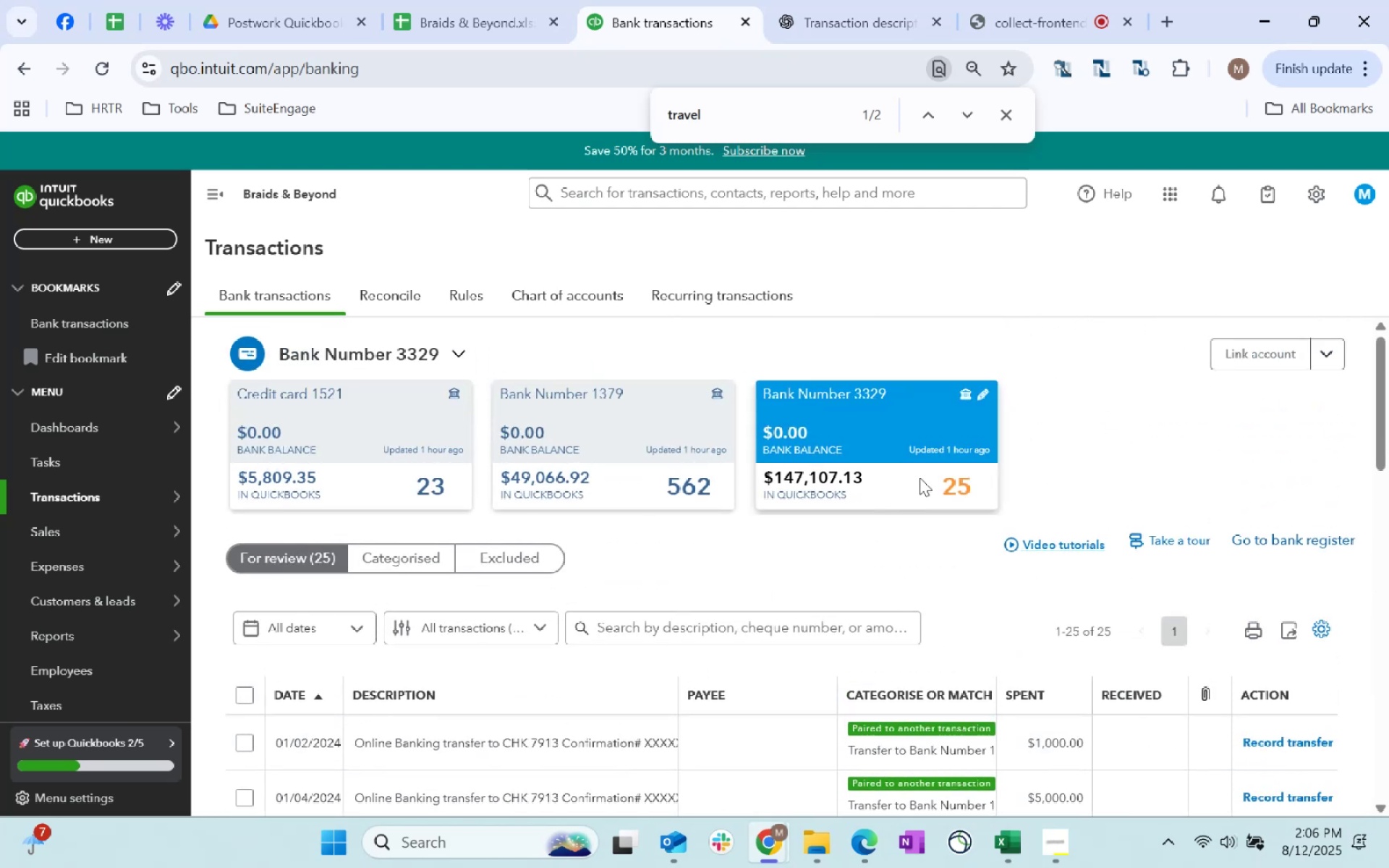 
left_click([938, 469])
 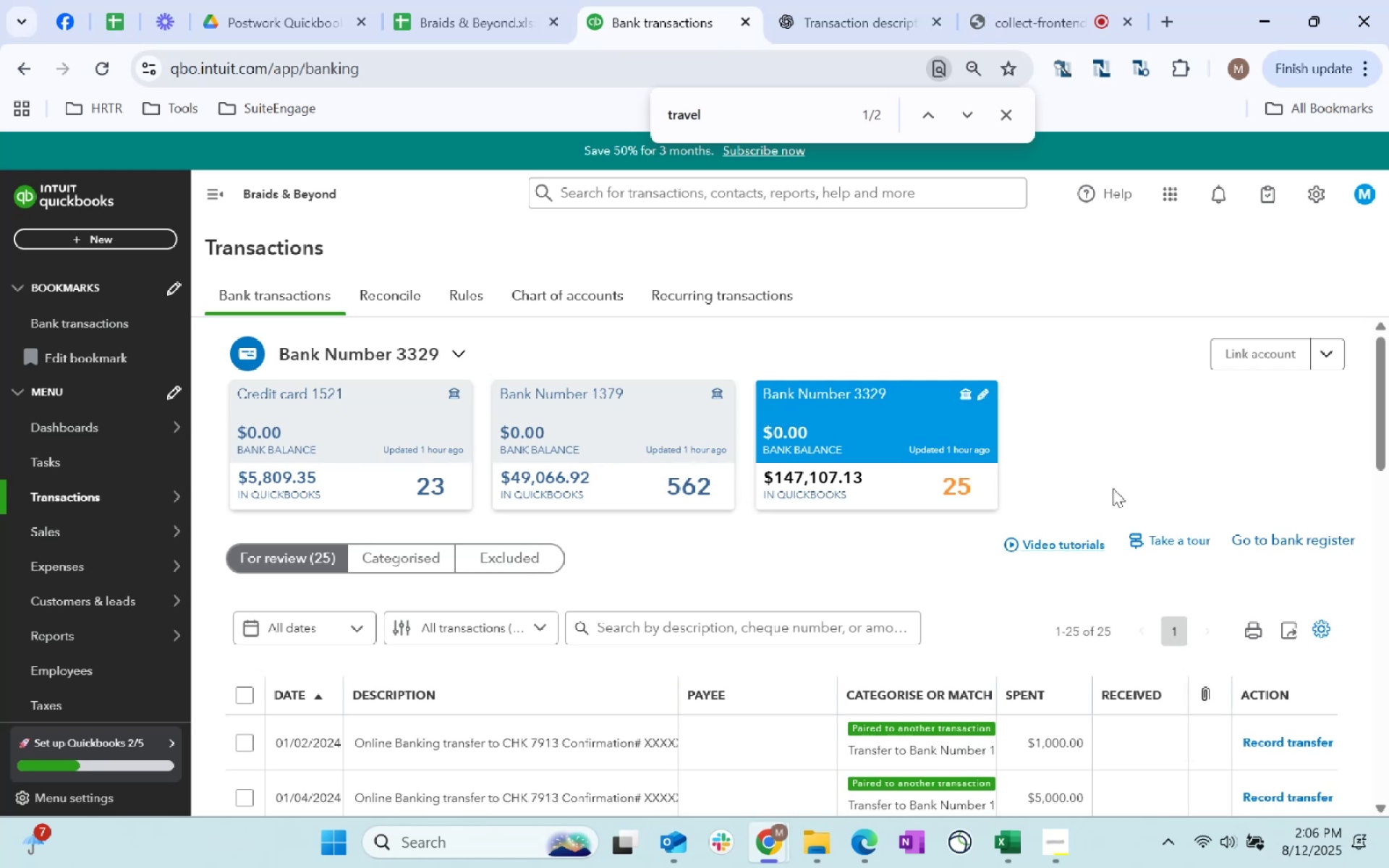 
scroll: coordinate [763, 675], scroll_direction: down, amount: 103.0
 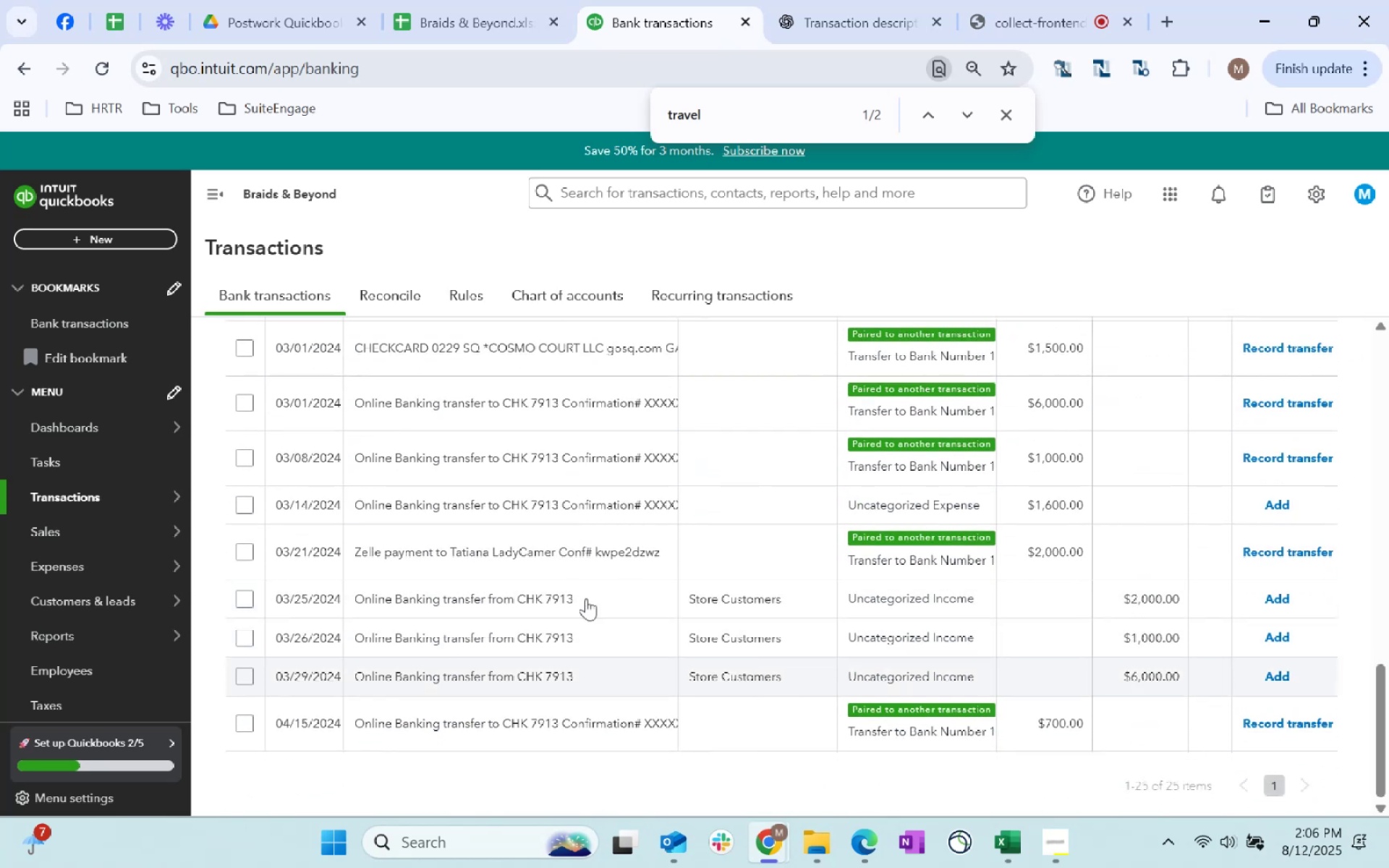 
scroll: coordinate [1336, 617], scroll_direction: up, amount: 15.0
 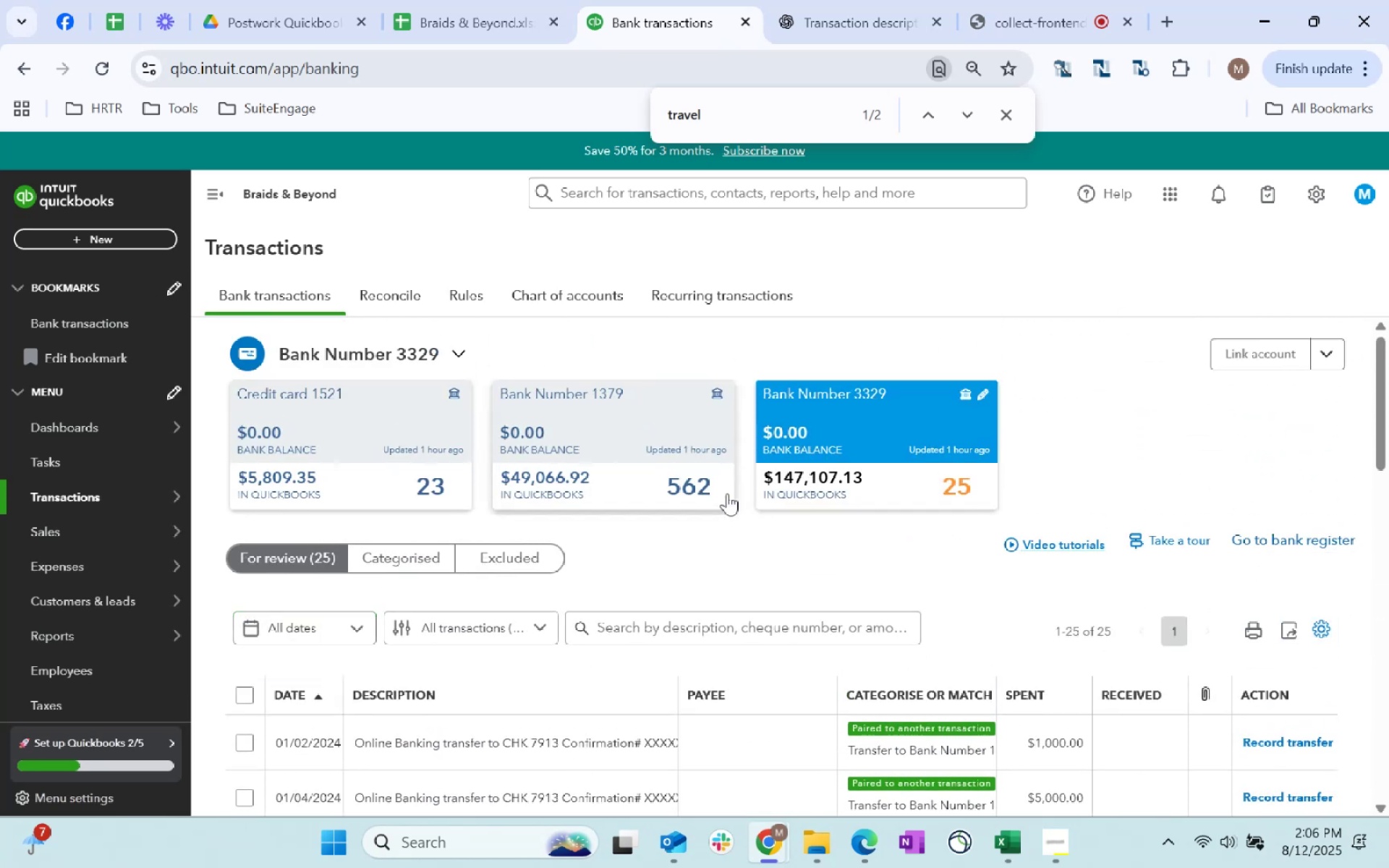 
left_click([585, 464])
 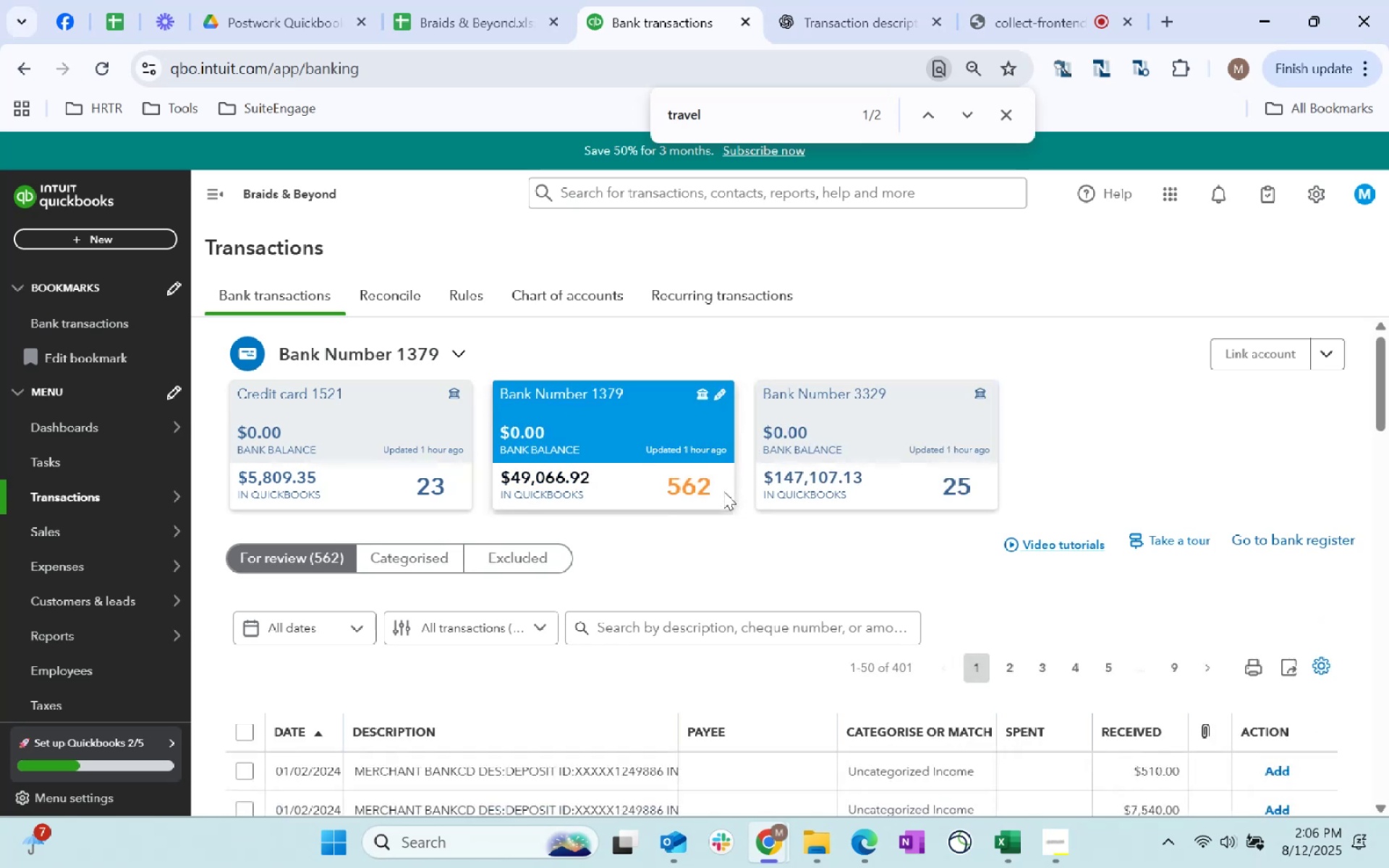 
scroll: coordinate [723, 491], scroll_direction: down, amount: 2.0
 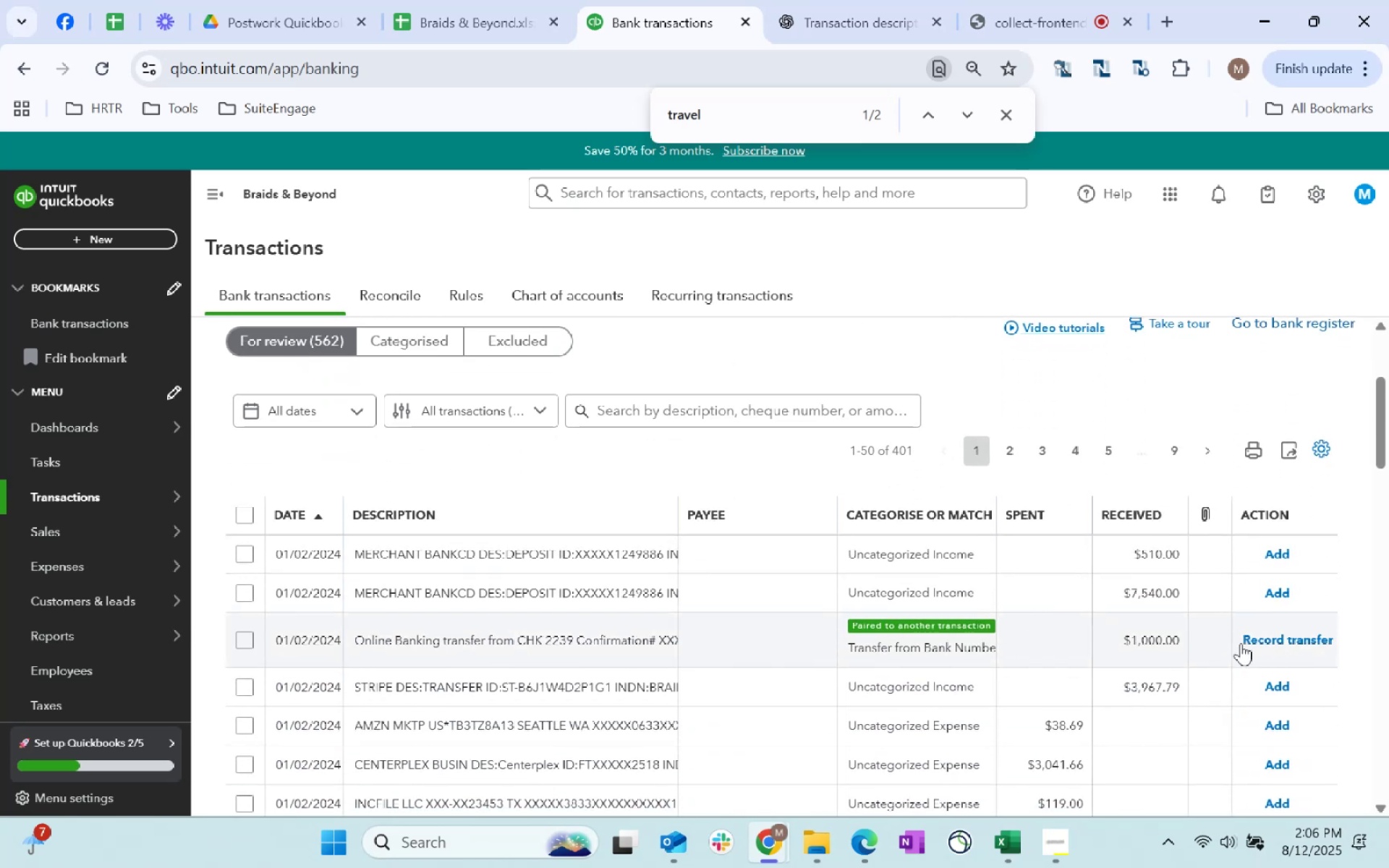 
left_click([1285, 640])
 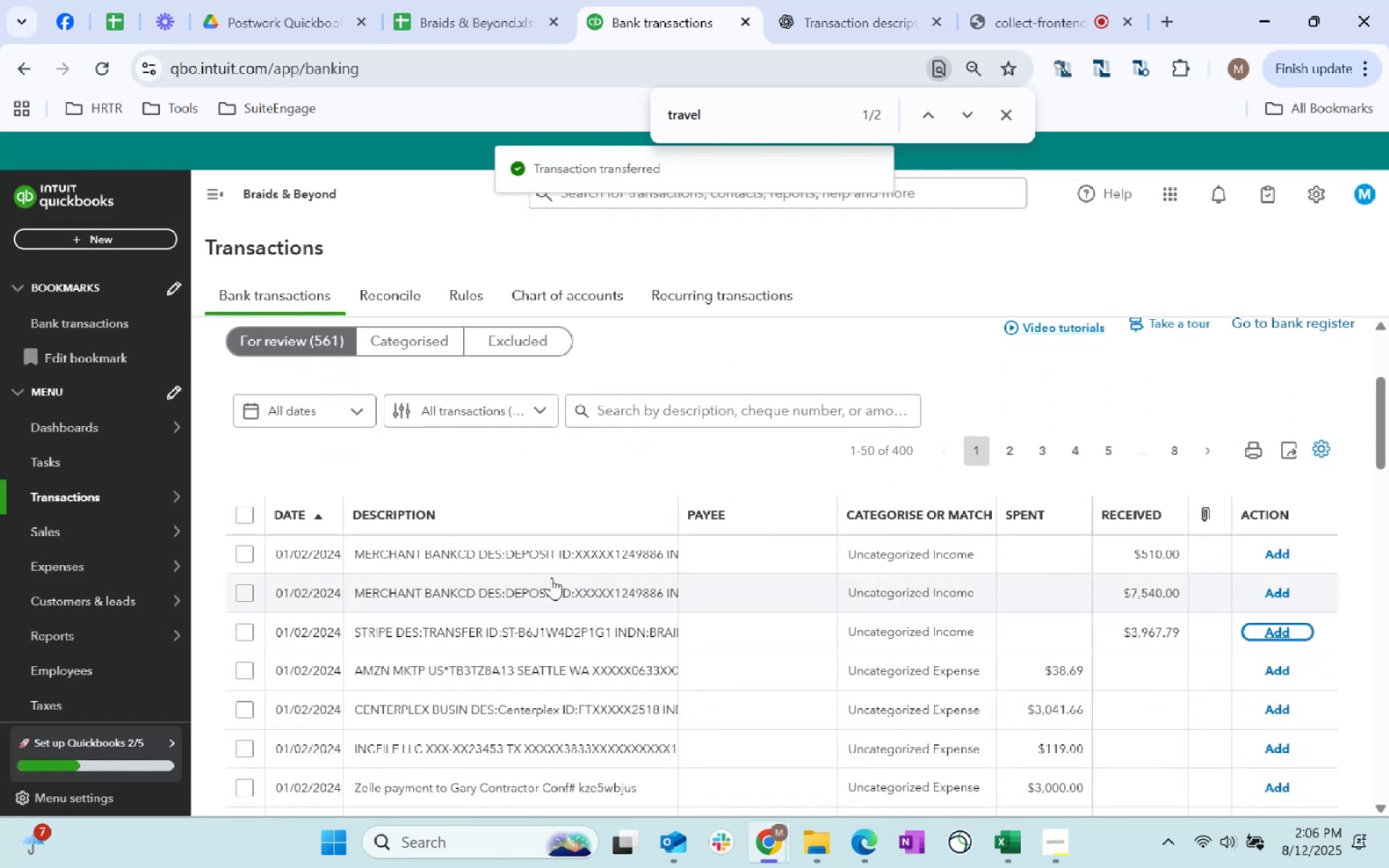 
scroll: coordinate [678, 607], scroll_direction: down, amount: 5.0
 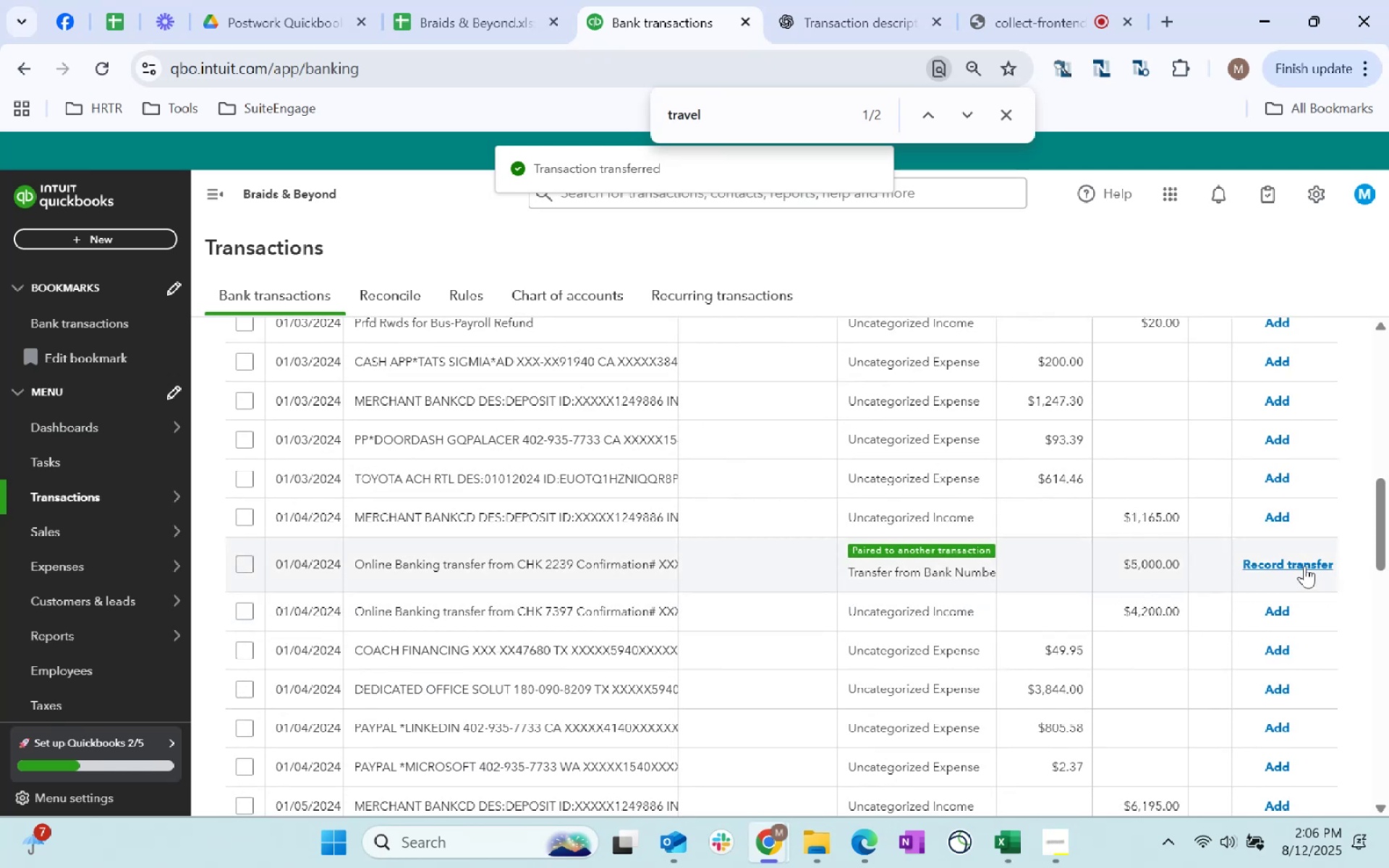 
scroll: coordinate [654, 547], scroll_direction: up, amount: 7.0
 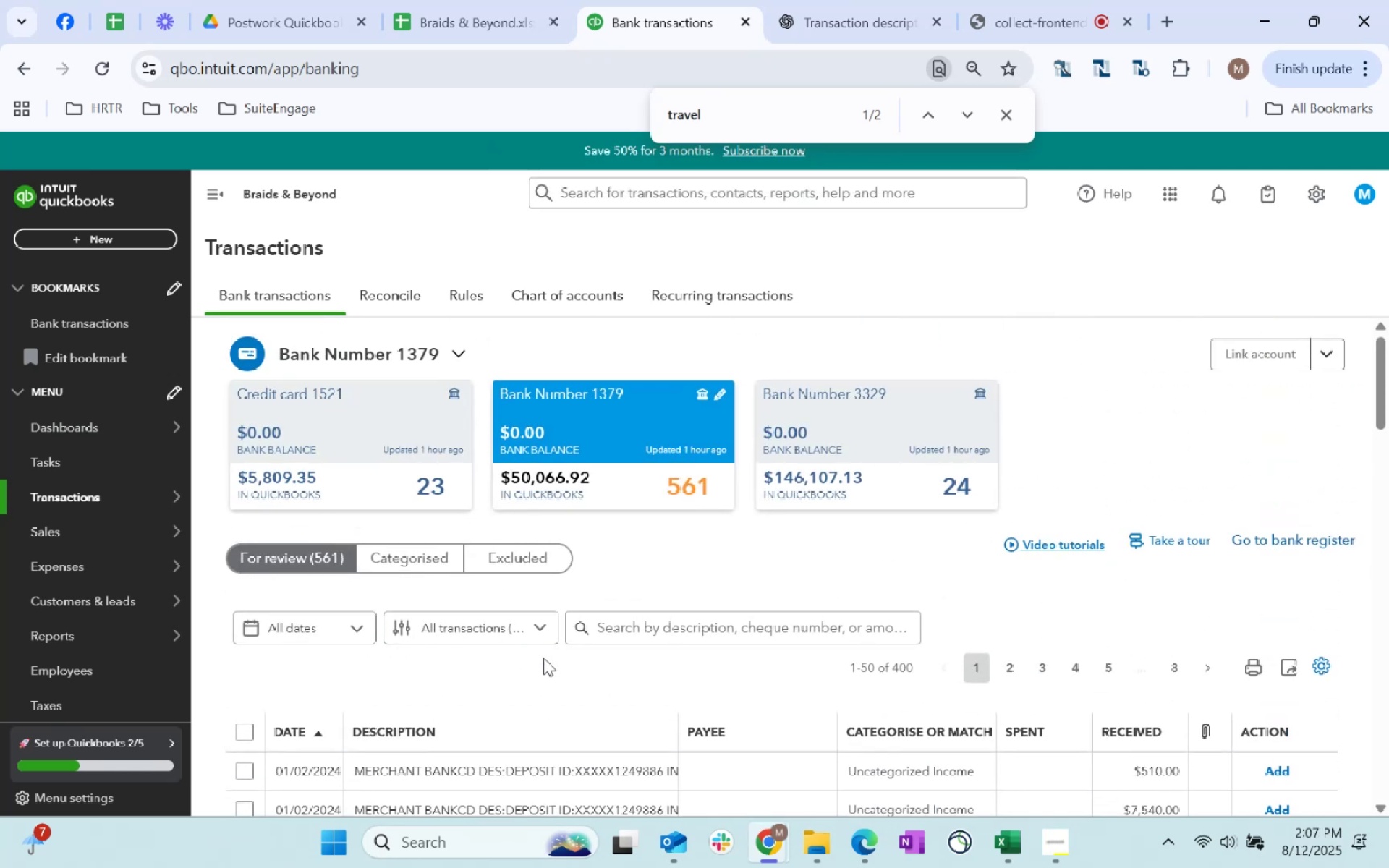 
left_click([501, 632])
 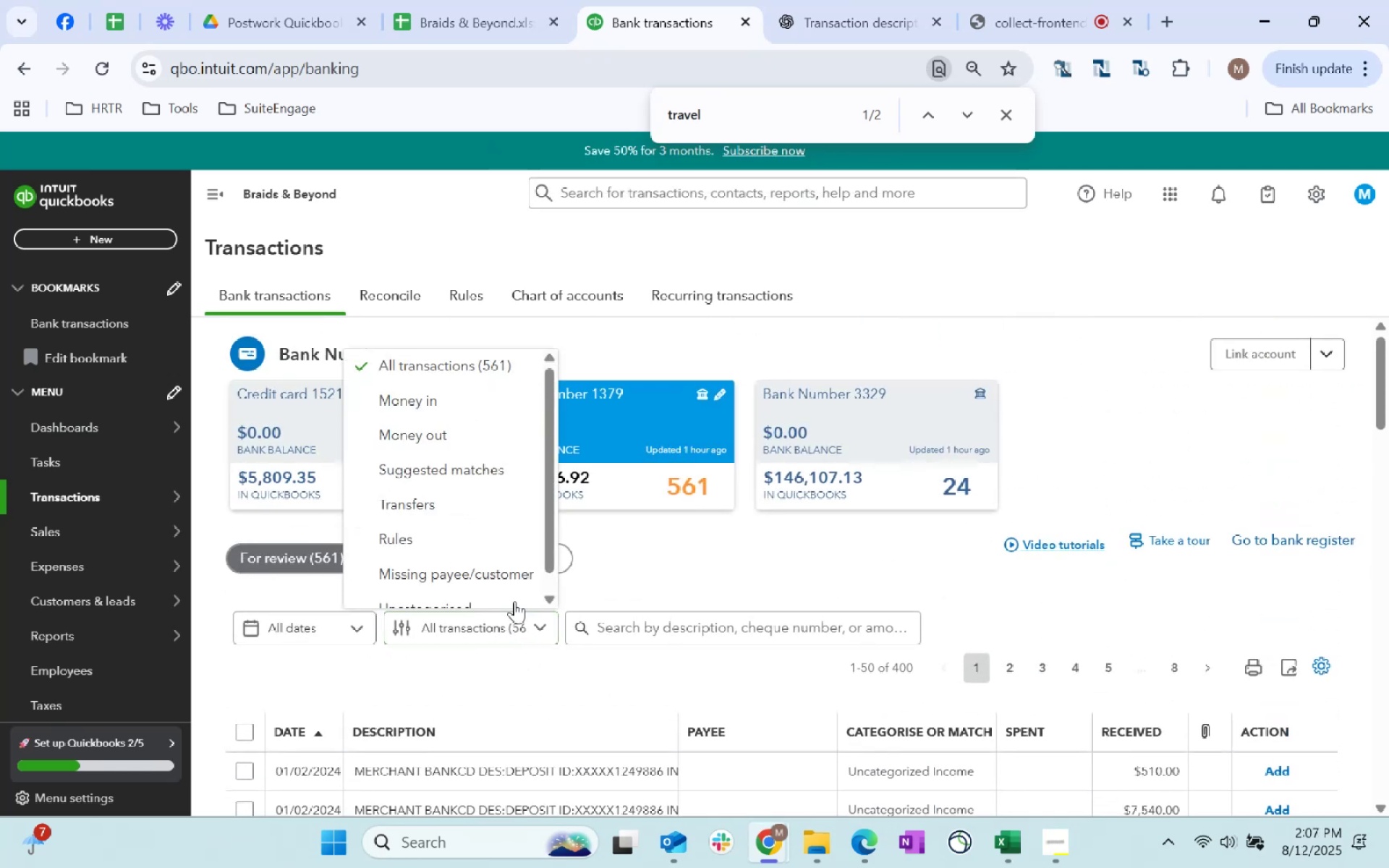 
scroll: coordinate [491, 496], scroll_direction: none, amount: 0.0
 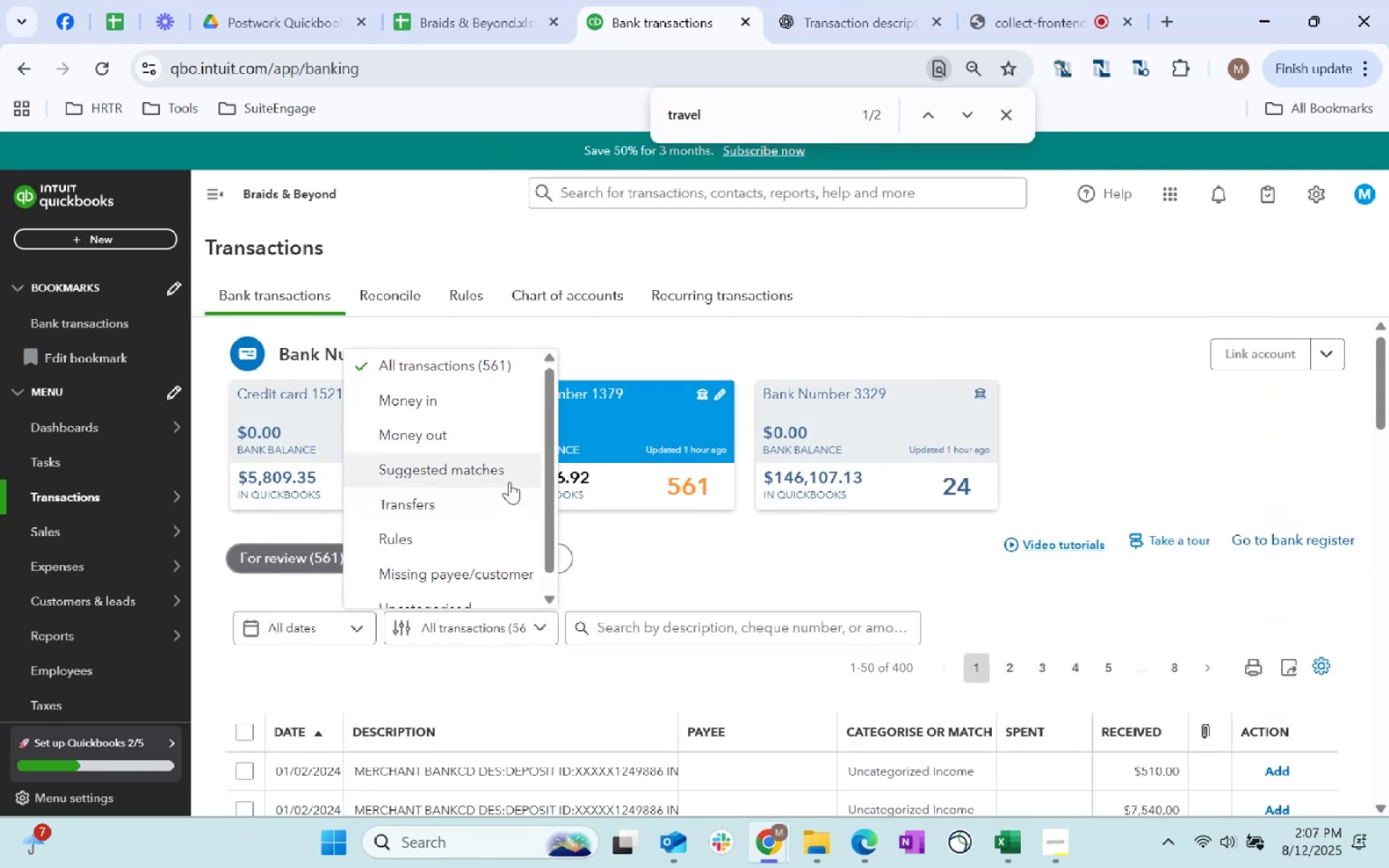 
left_click([511, 478])
 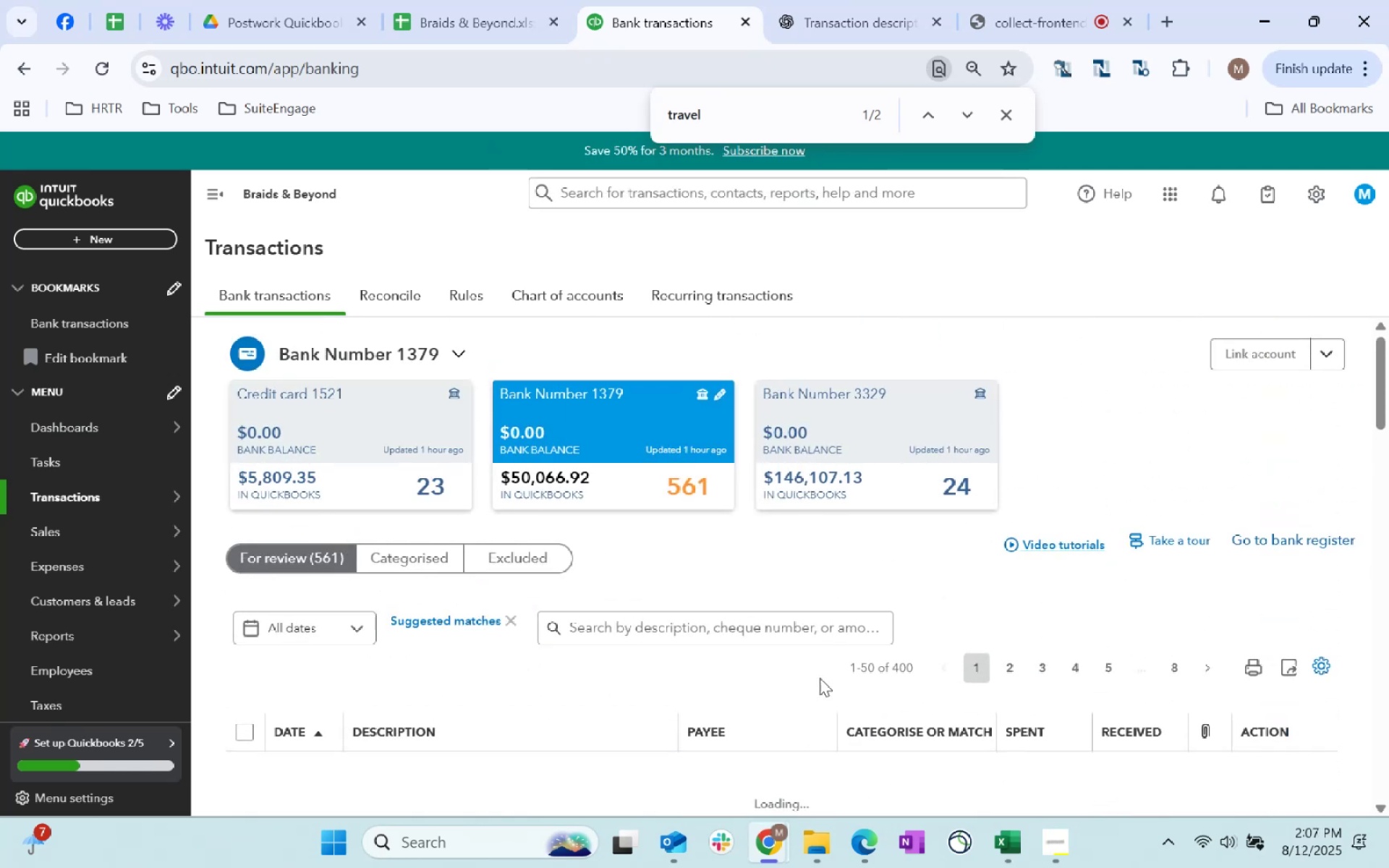 
scroll: coordinate [845, 601], scroll_direction: down, amount: 4.0
 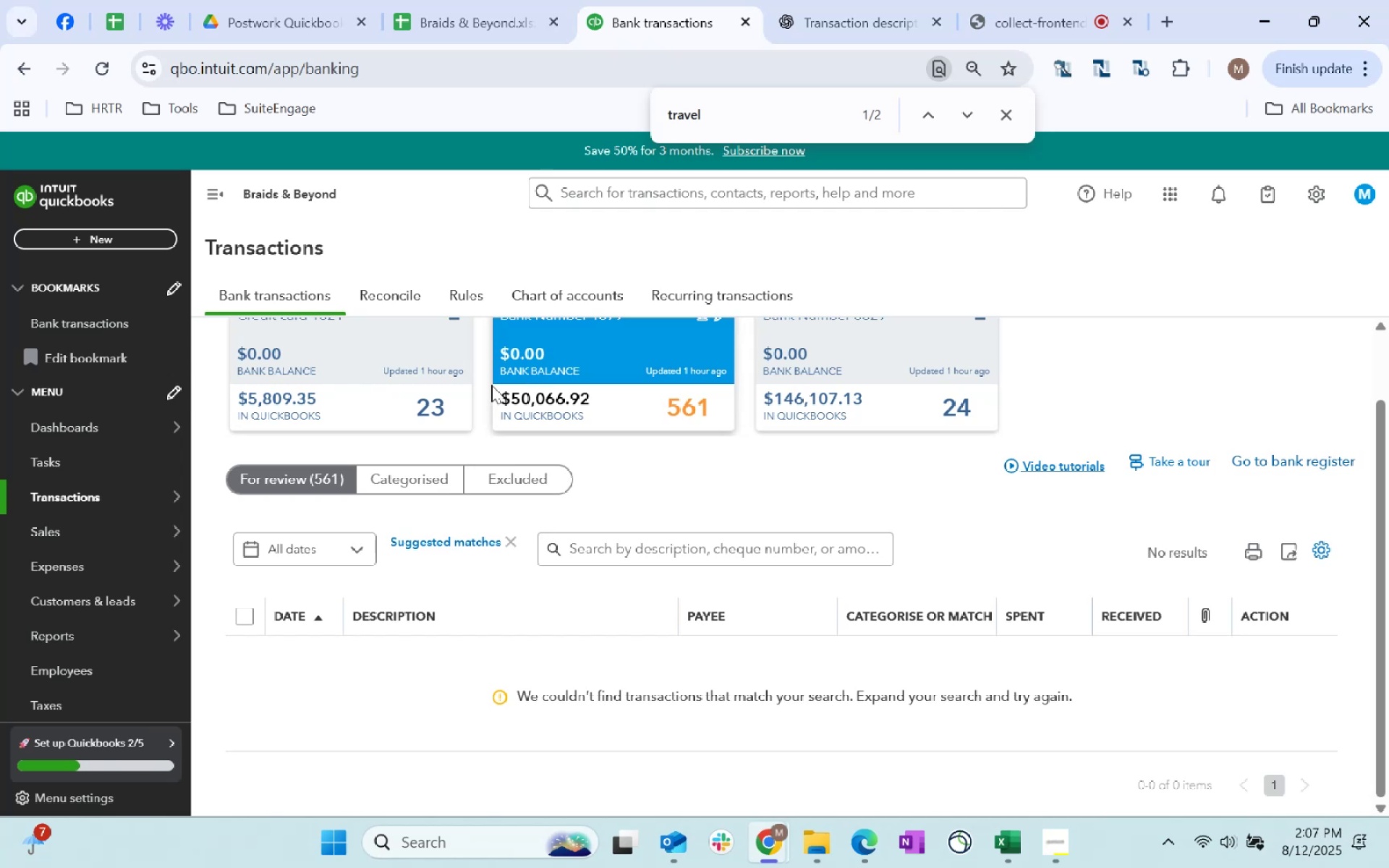 
left_click([506, 545])
 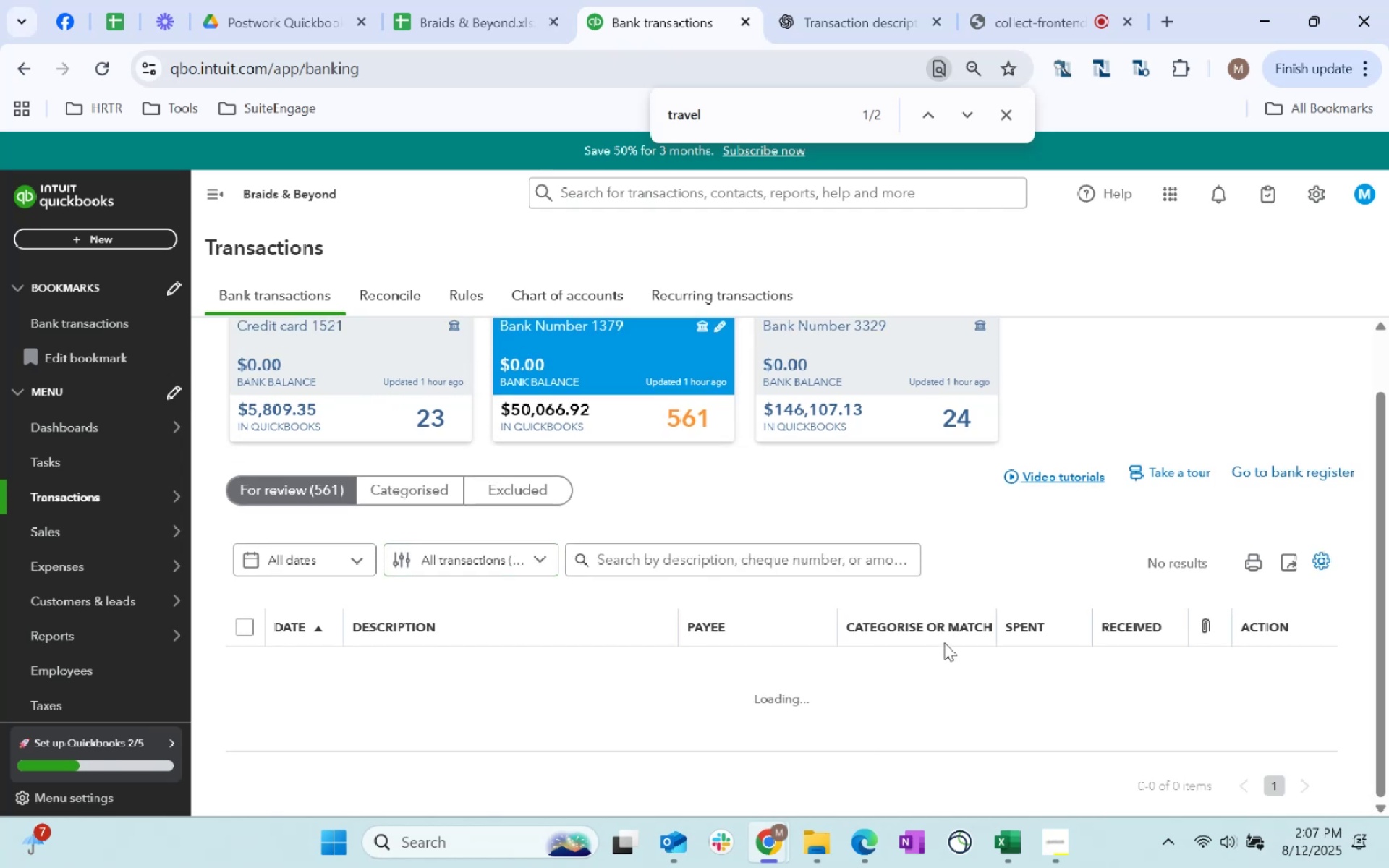 
scroll: coordinate [965, 649], scroll_direction: down, amount: 7.0
 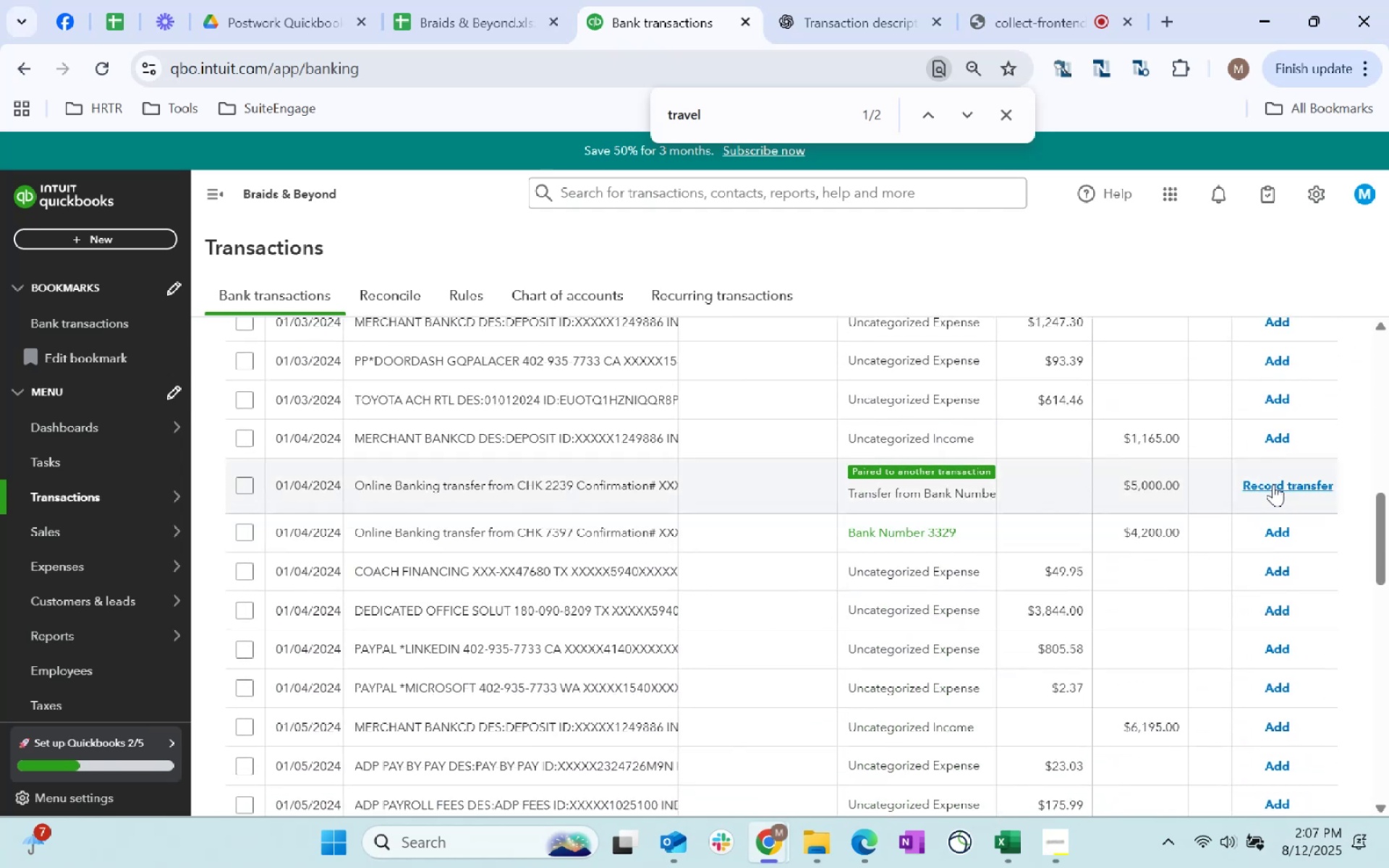 
left_click([1273, 484])
 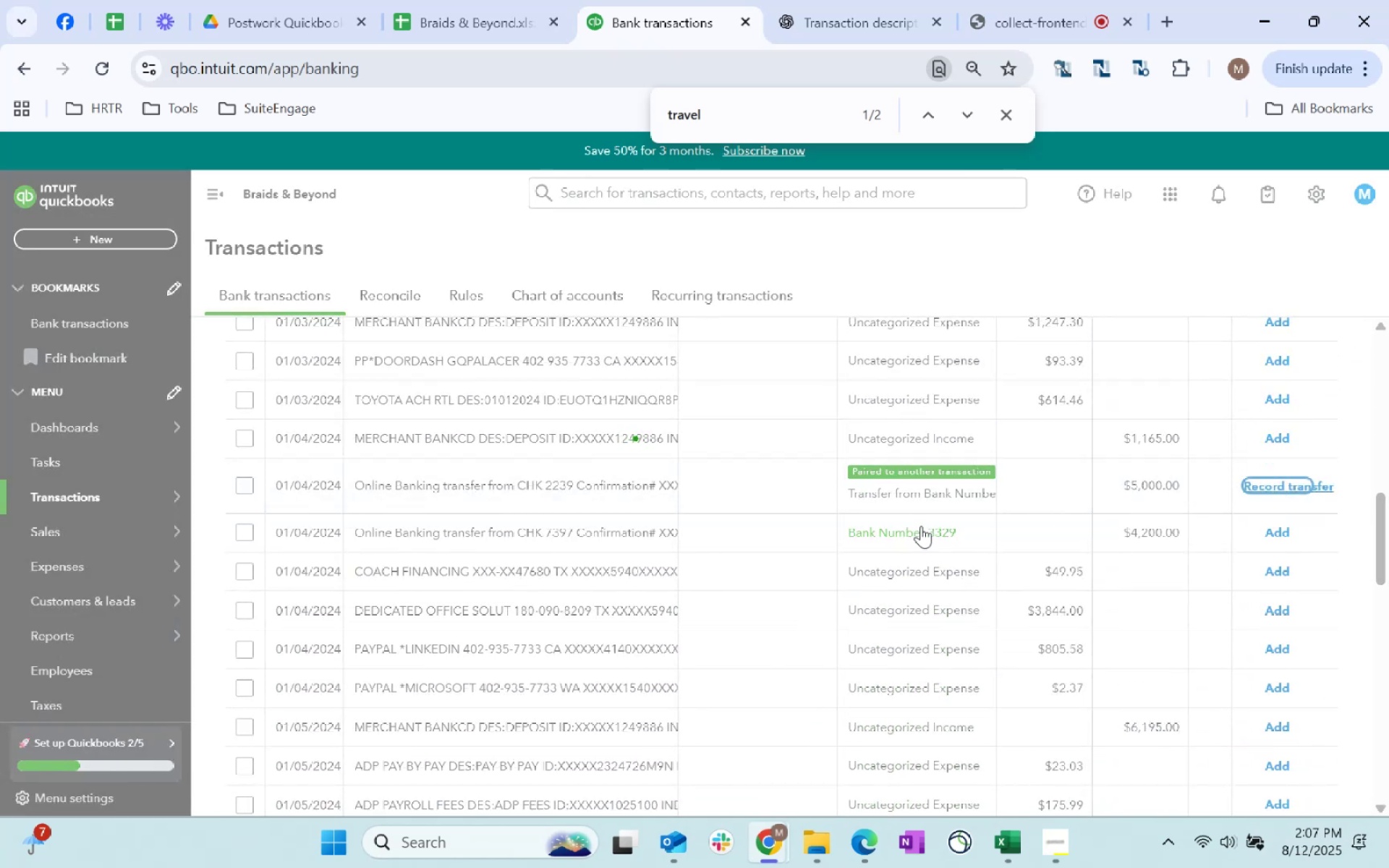 
scroll: coordinate [725, 566], scroll_direction: down, amount: 40.0
 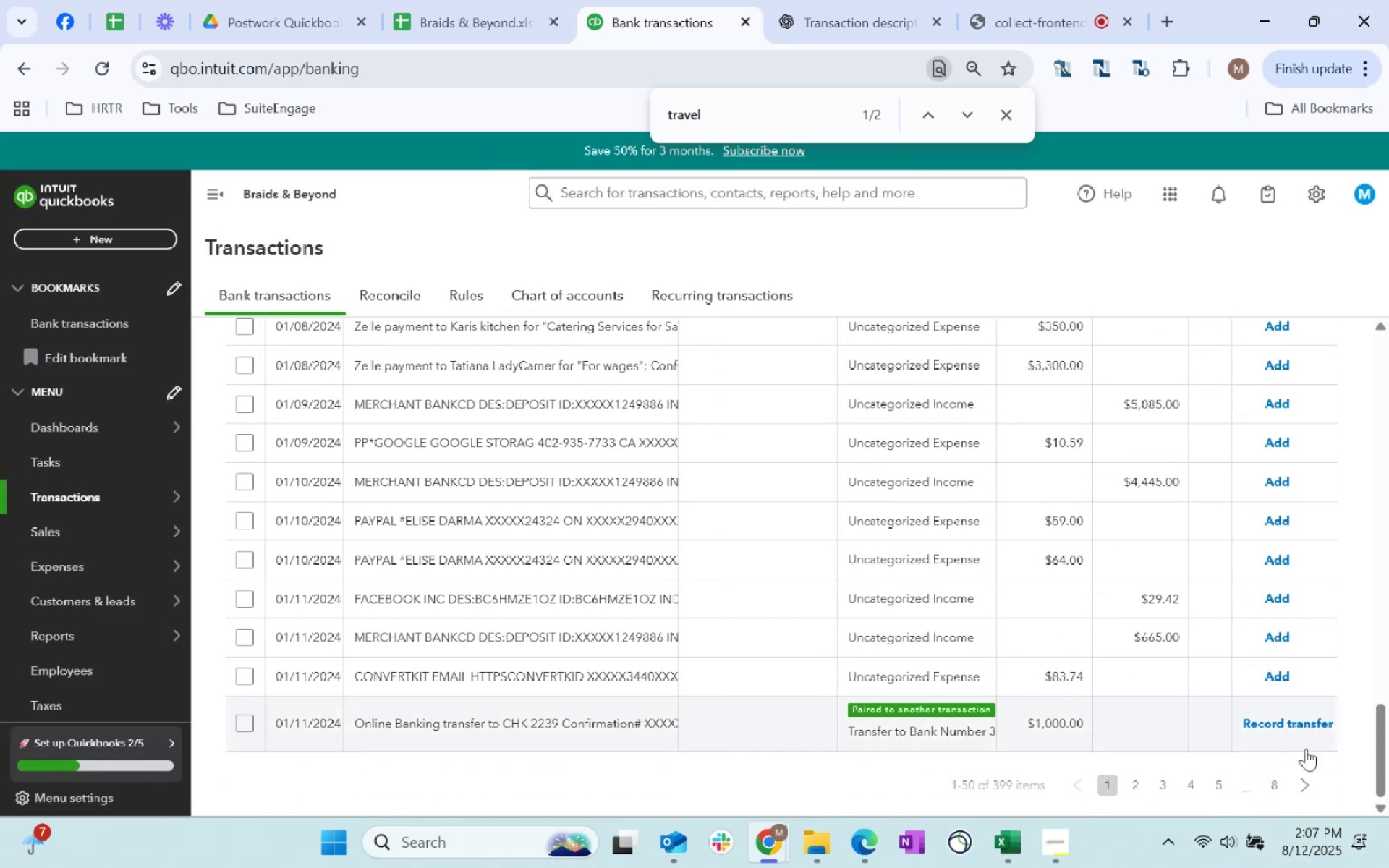 
left_click([1299, 730])
 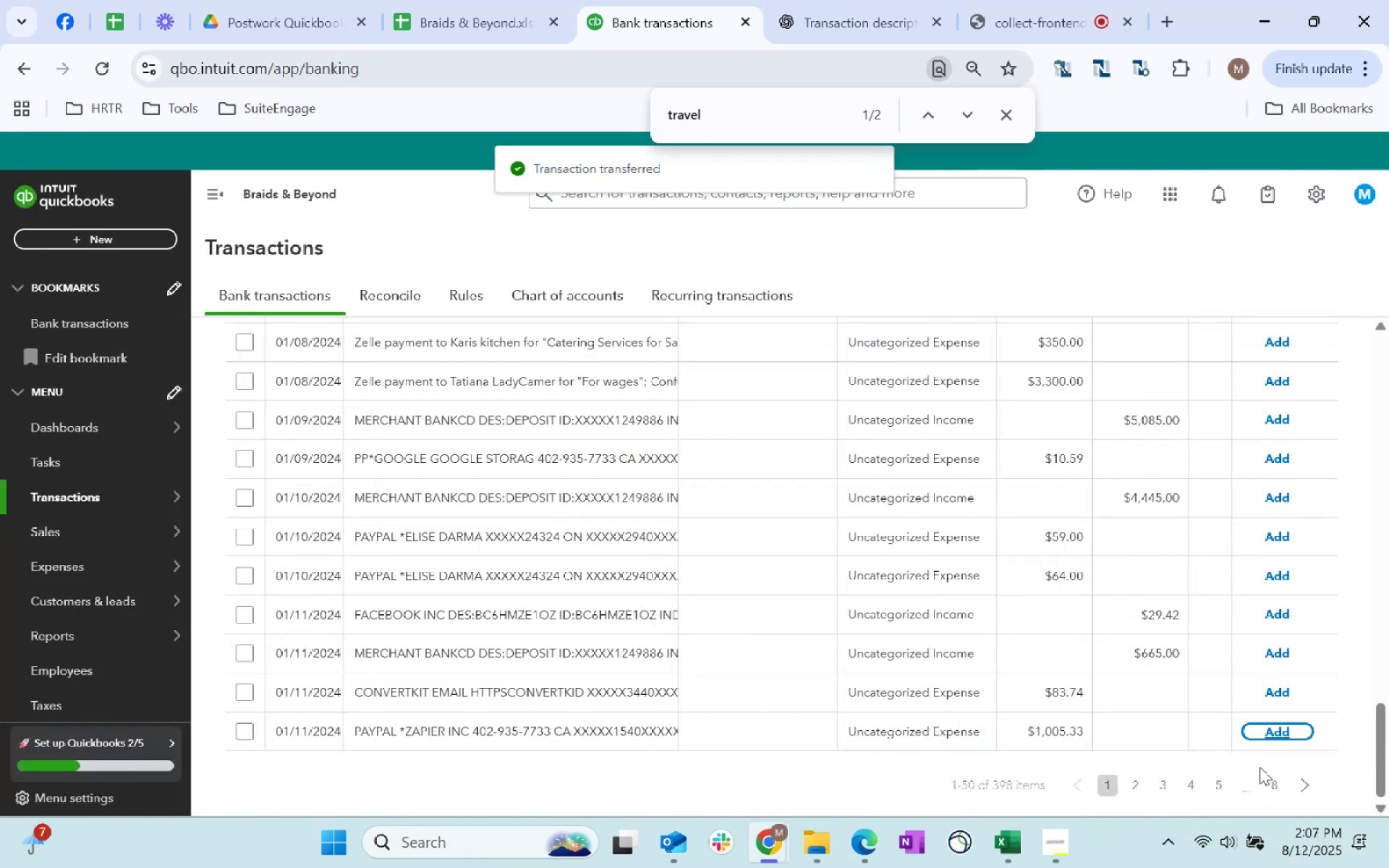 
left_click([1144, 791])
 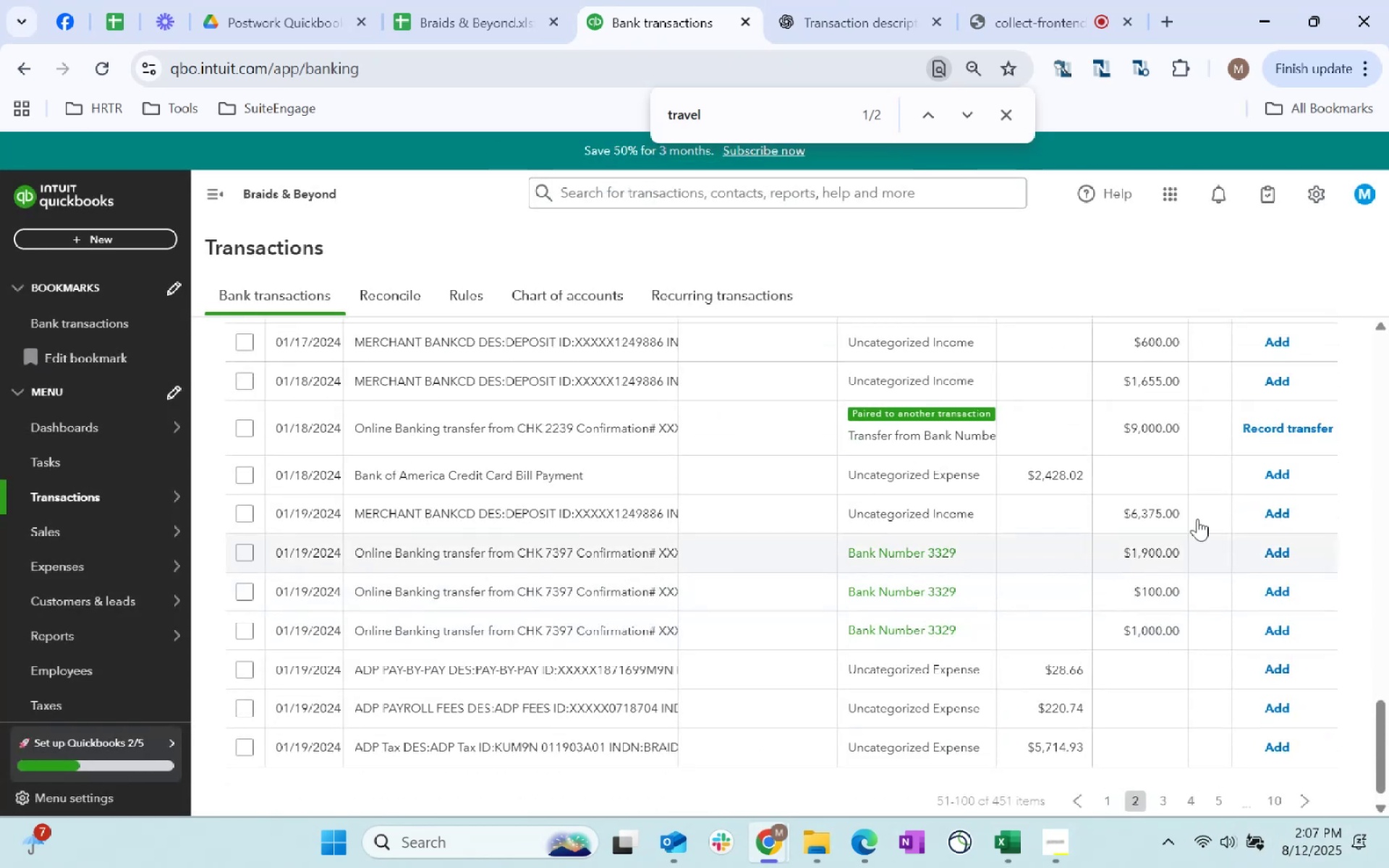 
left_click([1280, 432])
 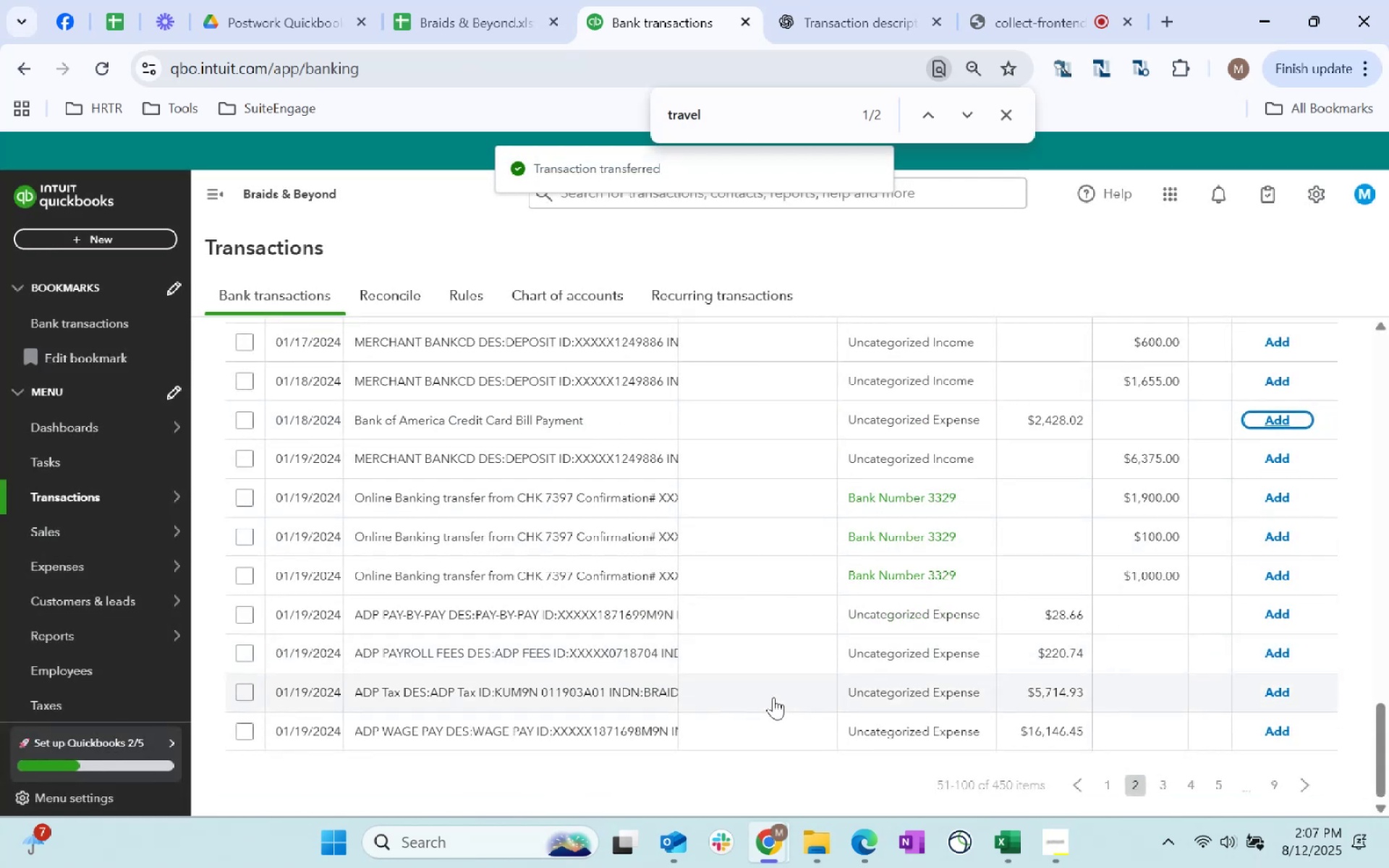 
scroll: coordinate [1301, 801], scroll_direction: down, amount: 24.0
 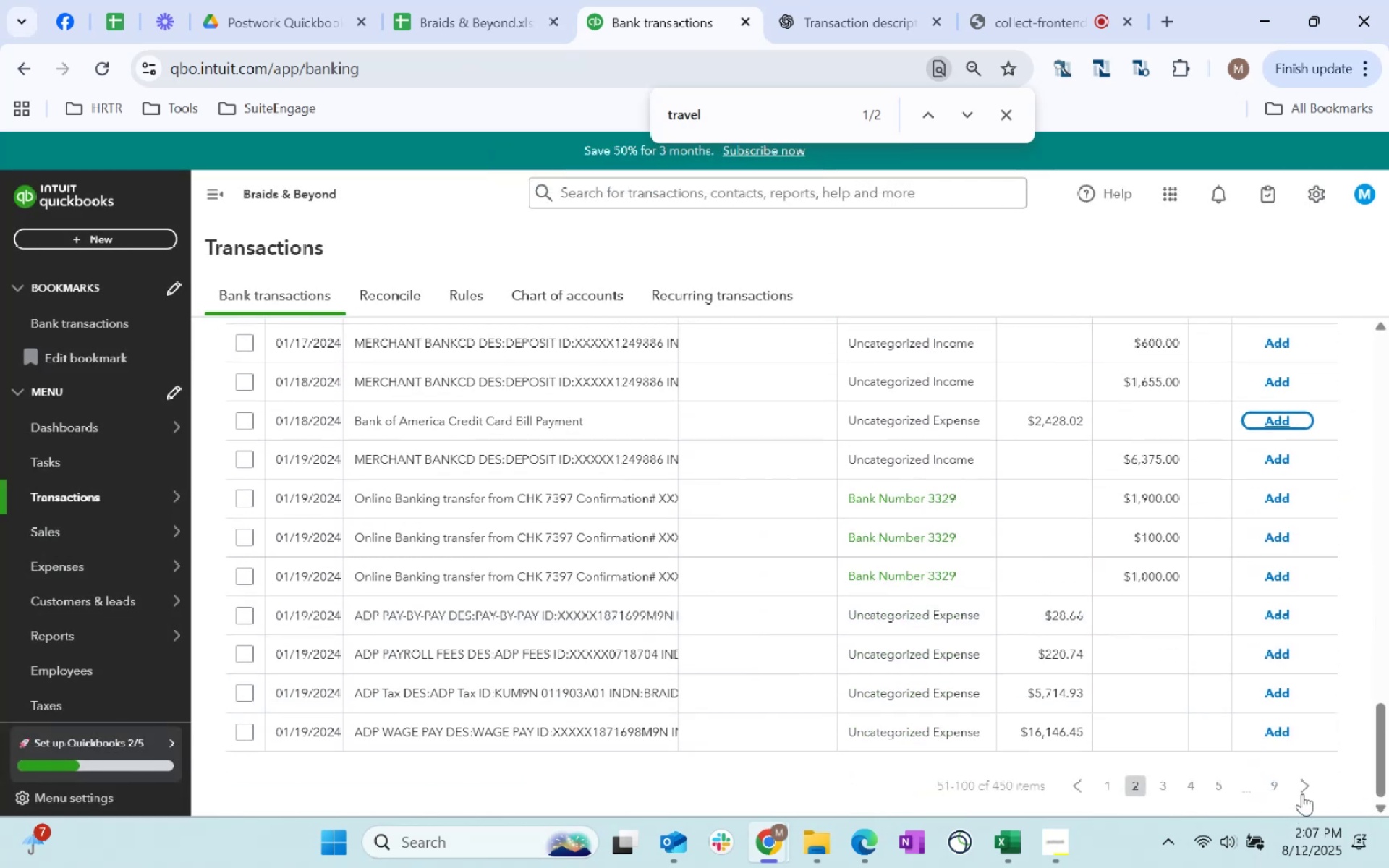 
left_click([1301, 783])
 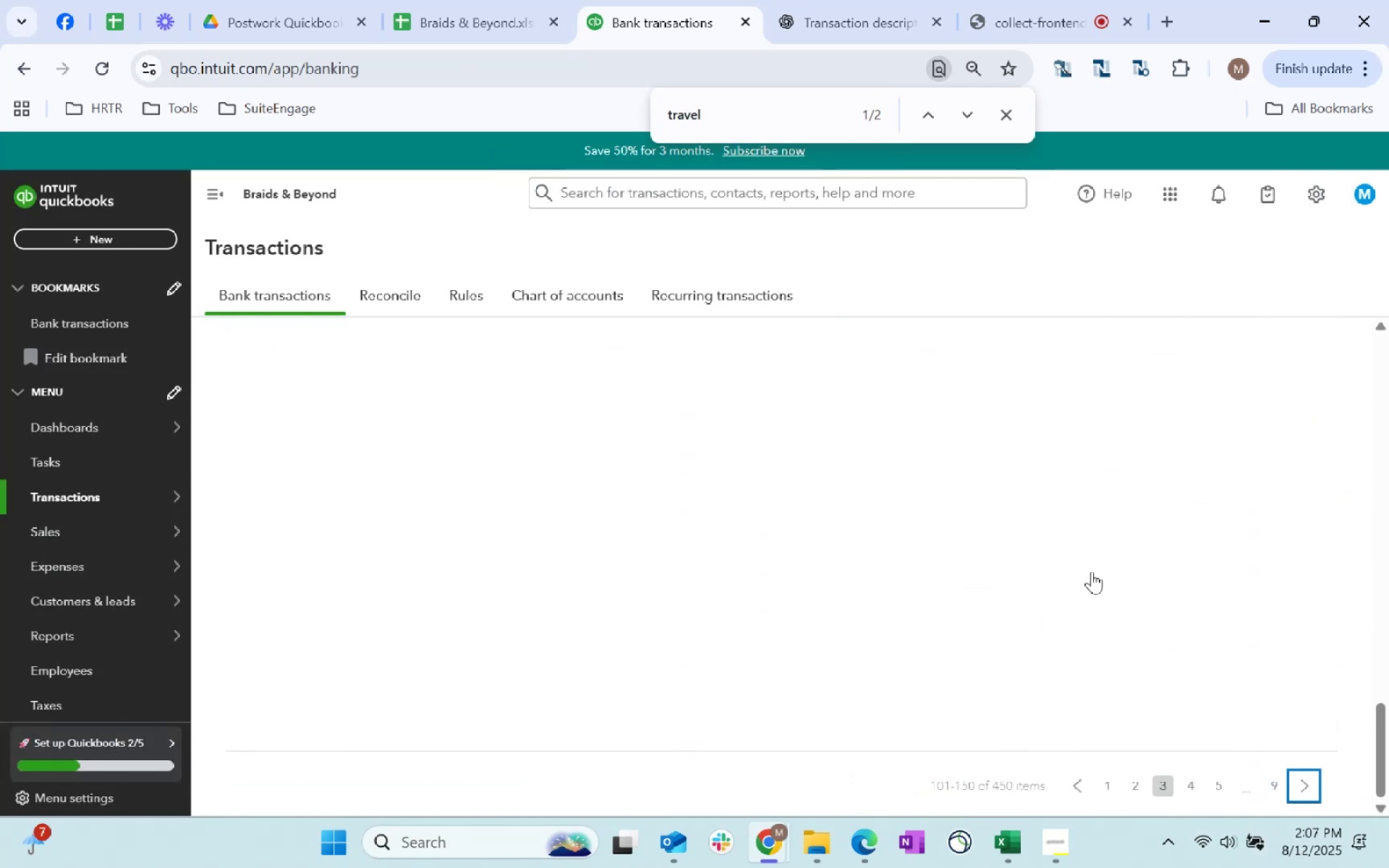 
scroll: coordinate [1148, 559], scroll_direction: up, amount: 10.0
 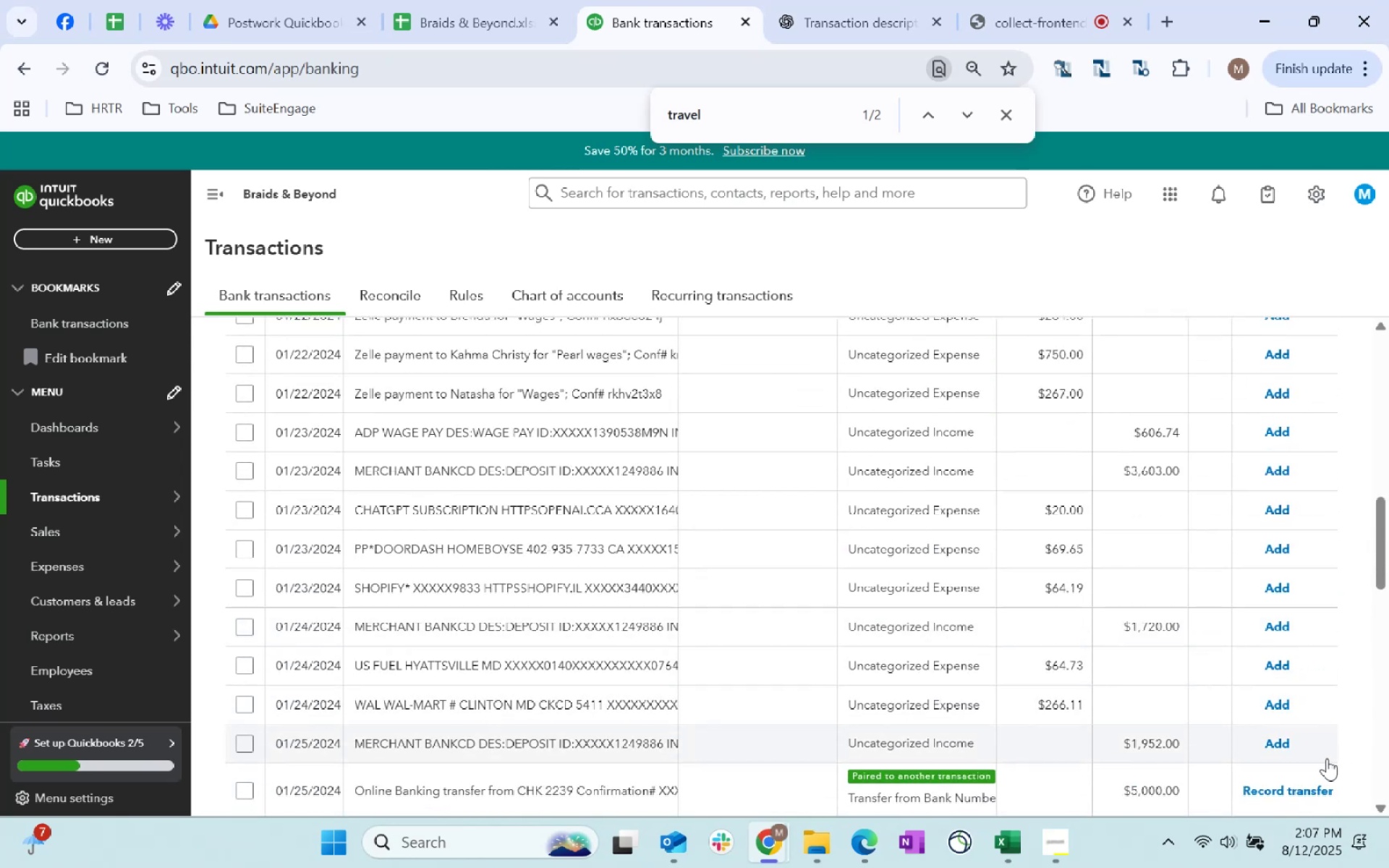 
left_click([1298, 791])
 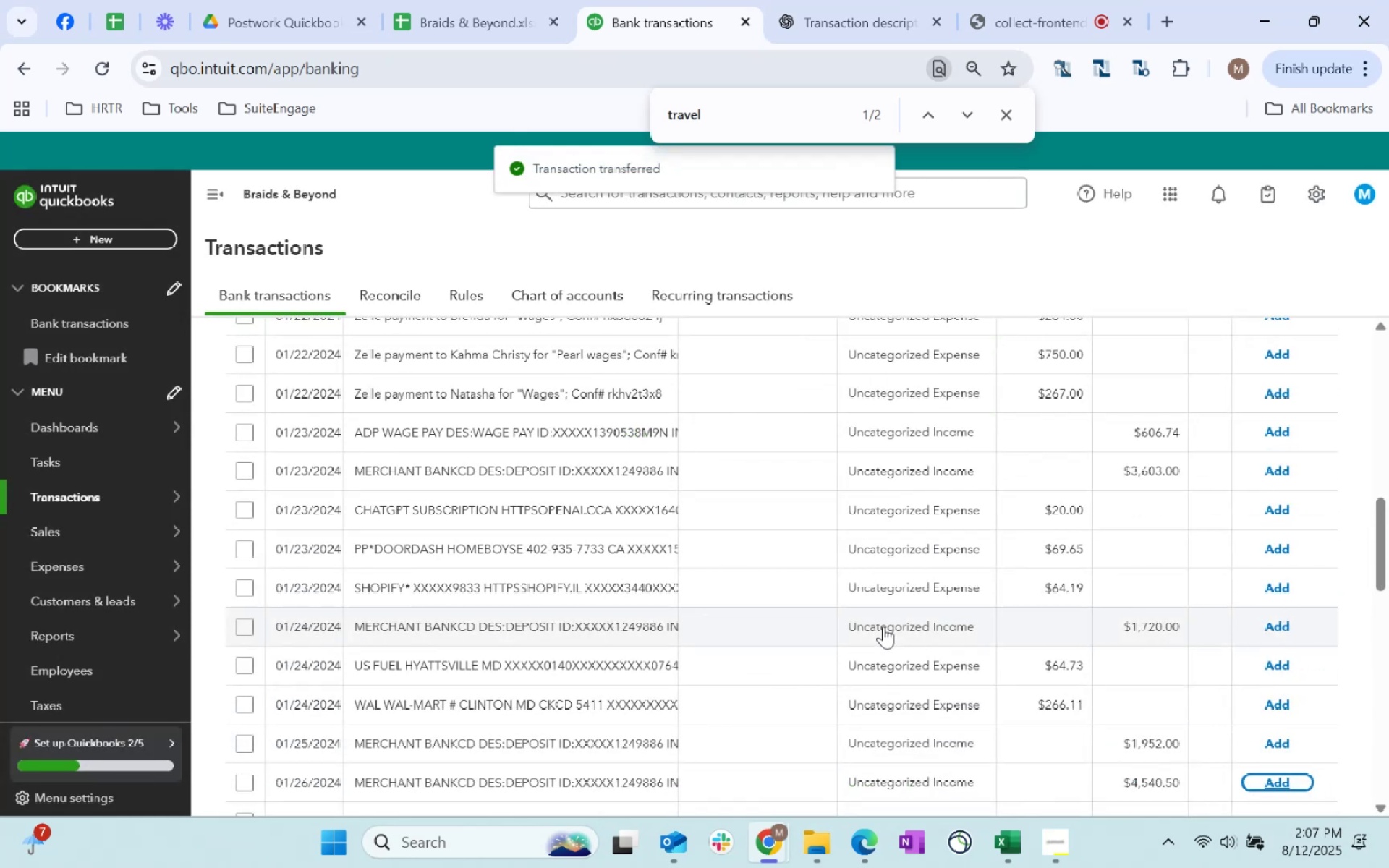 
scroll: coordinate [882, 626], scroll_direction: up, amount: 9.0
 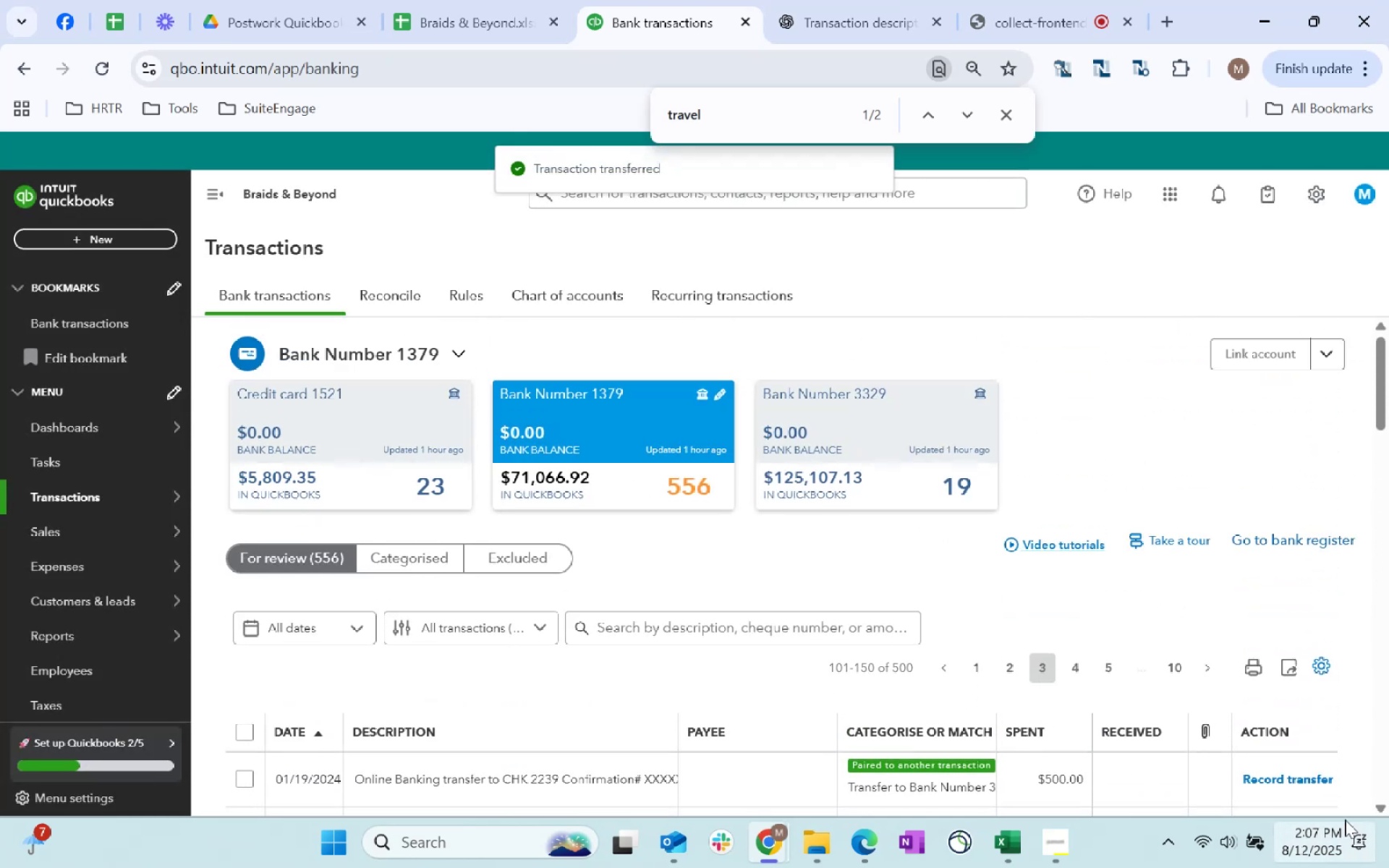 
left_click([1284, 772])
 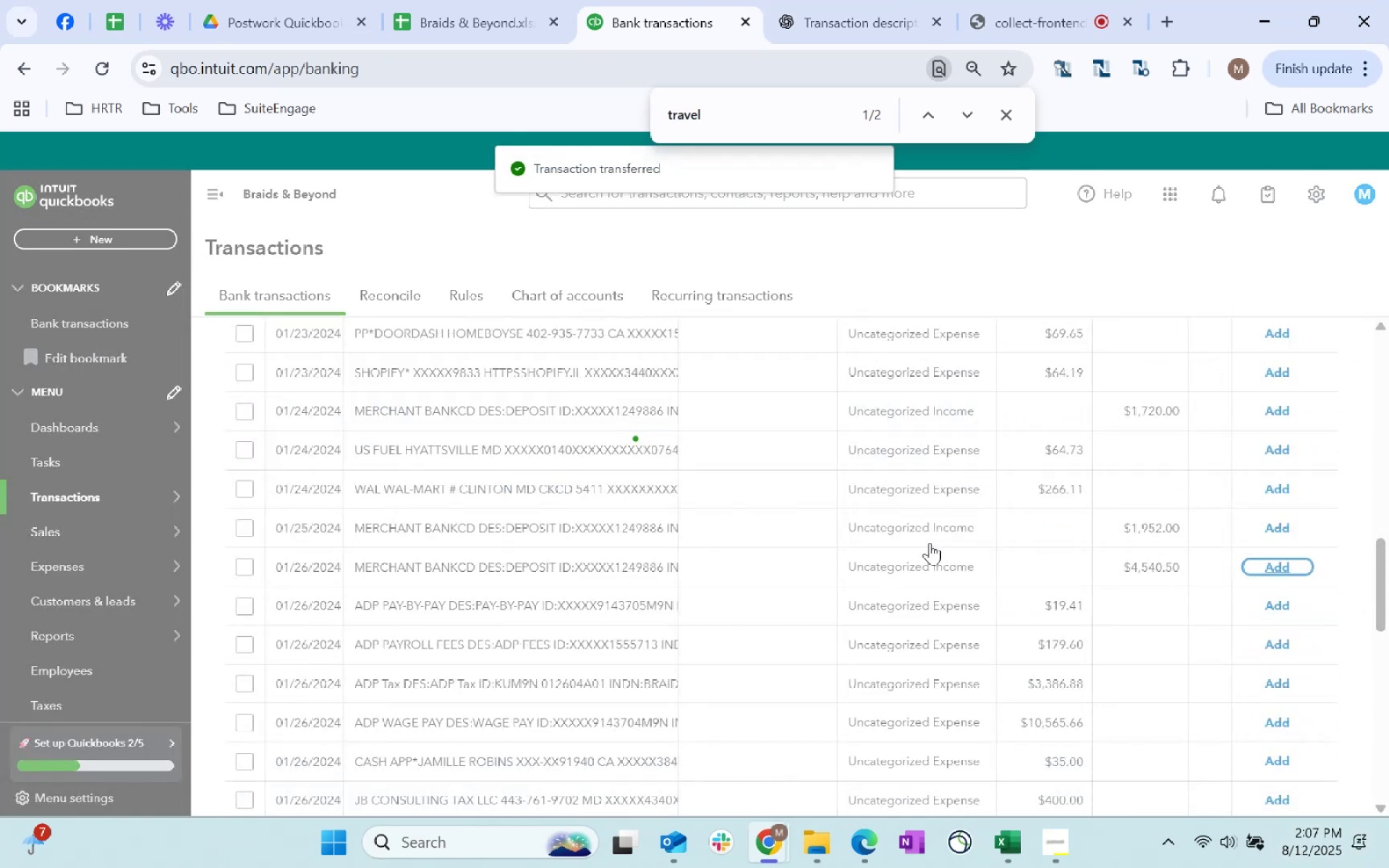 
scroll: coordinate [1314, 801], scroll_direction: down, amount: 75.0
 